 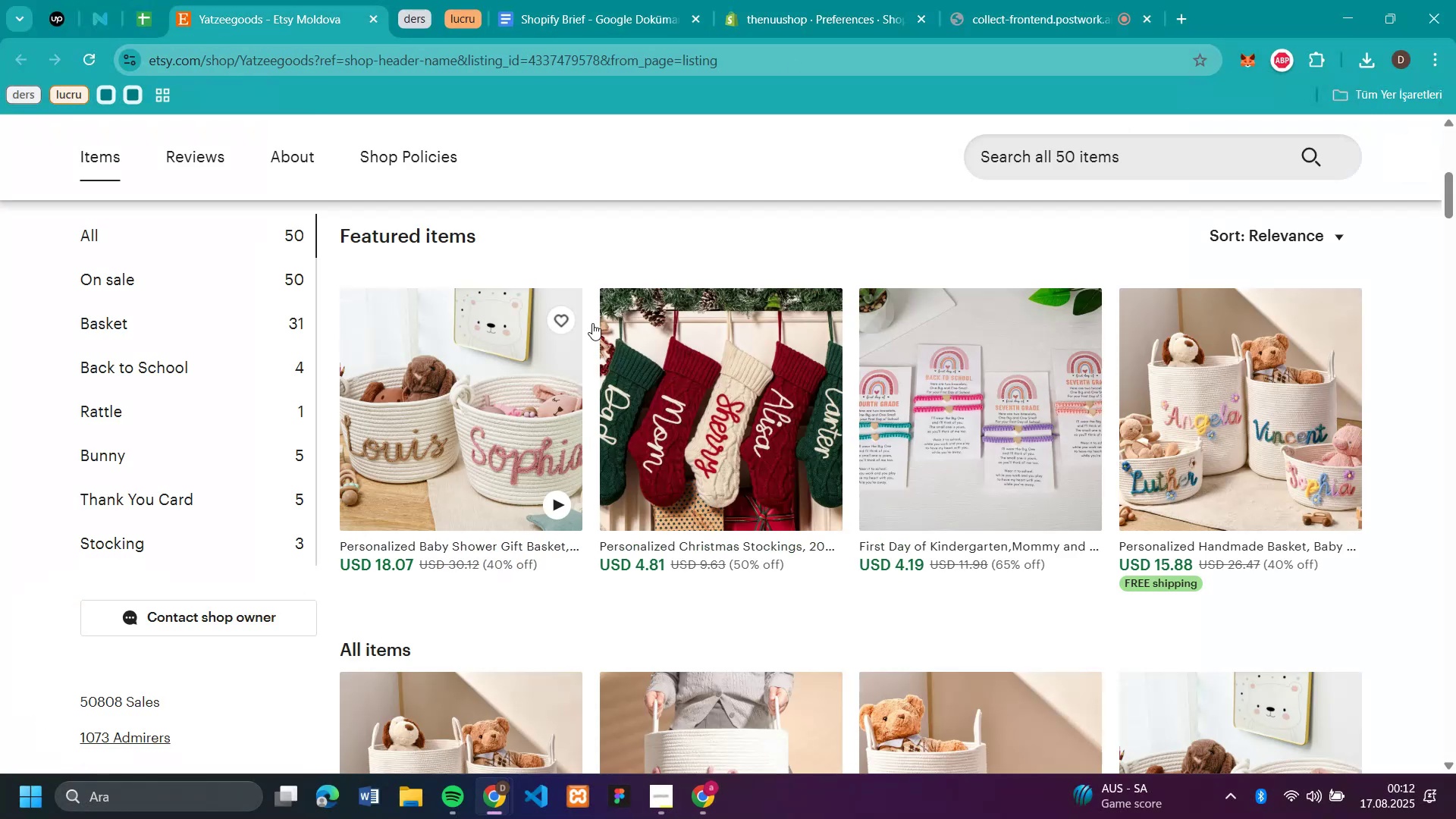 
scroll: coordinate [1150, 513], scroll_direction: down, amount: 8.0
 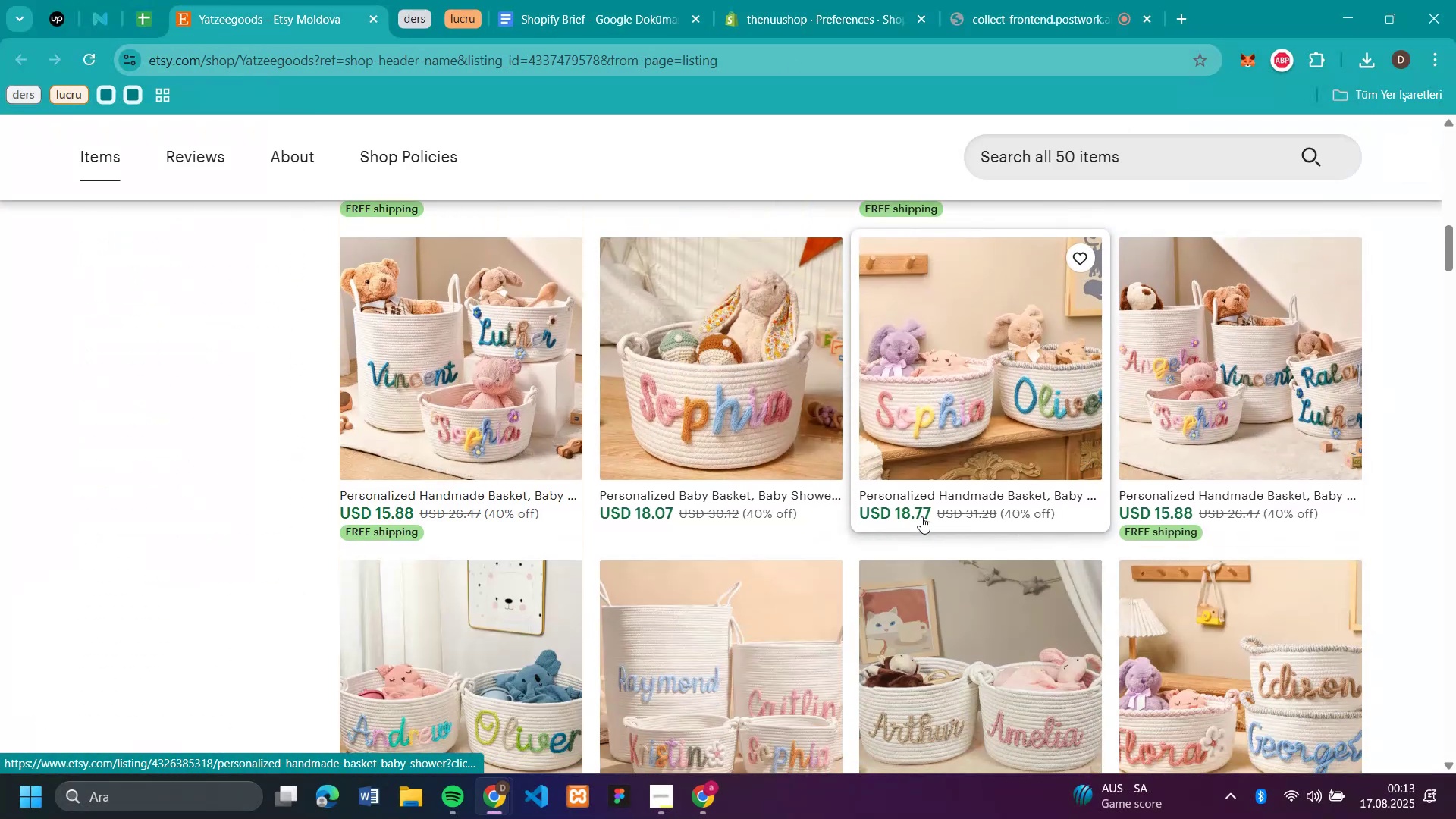 
scroll: coordinate [370, 448], scroll_direction: up, amount: 10.0
 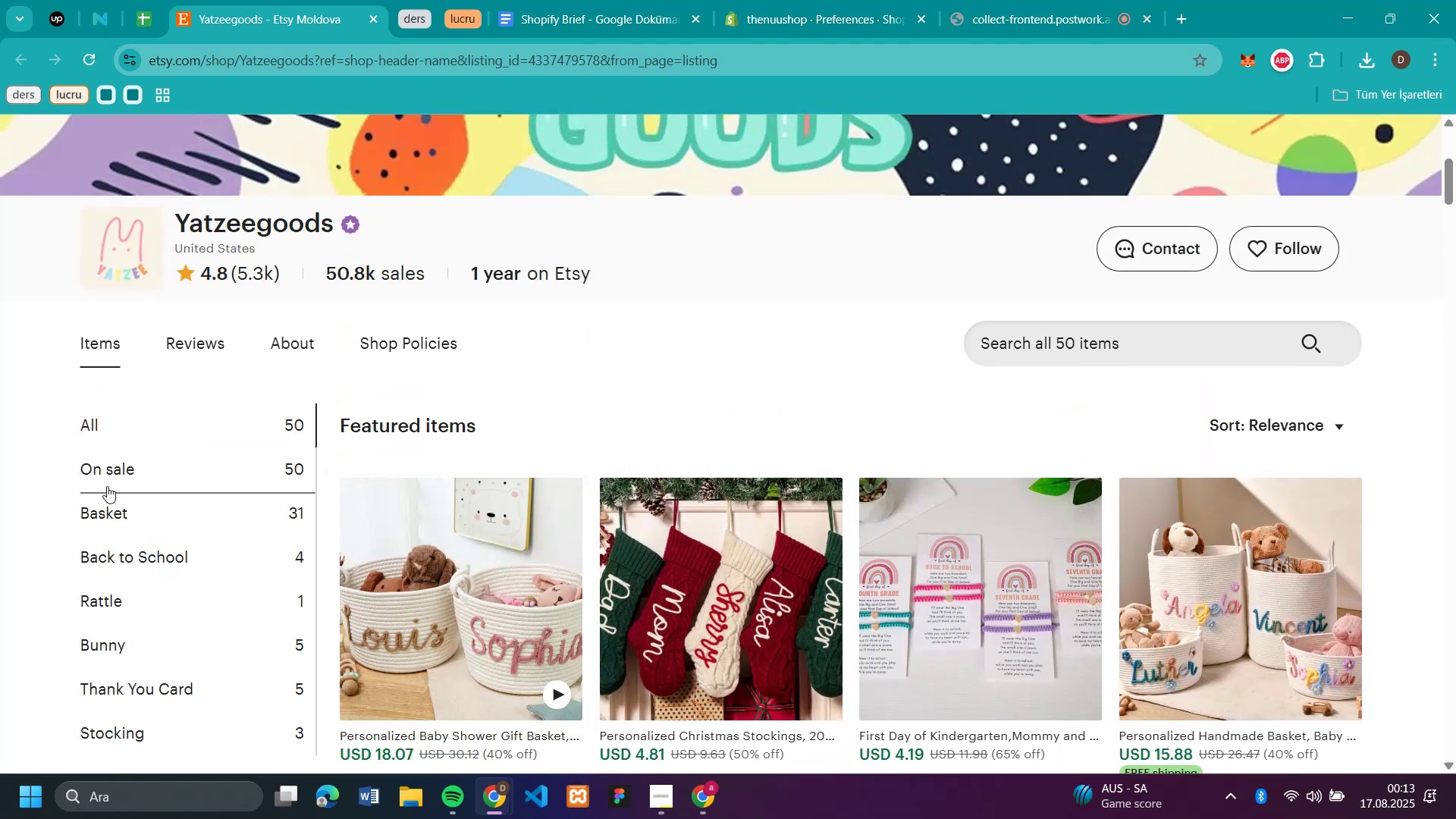 
left_click([107, 513])
 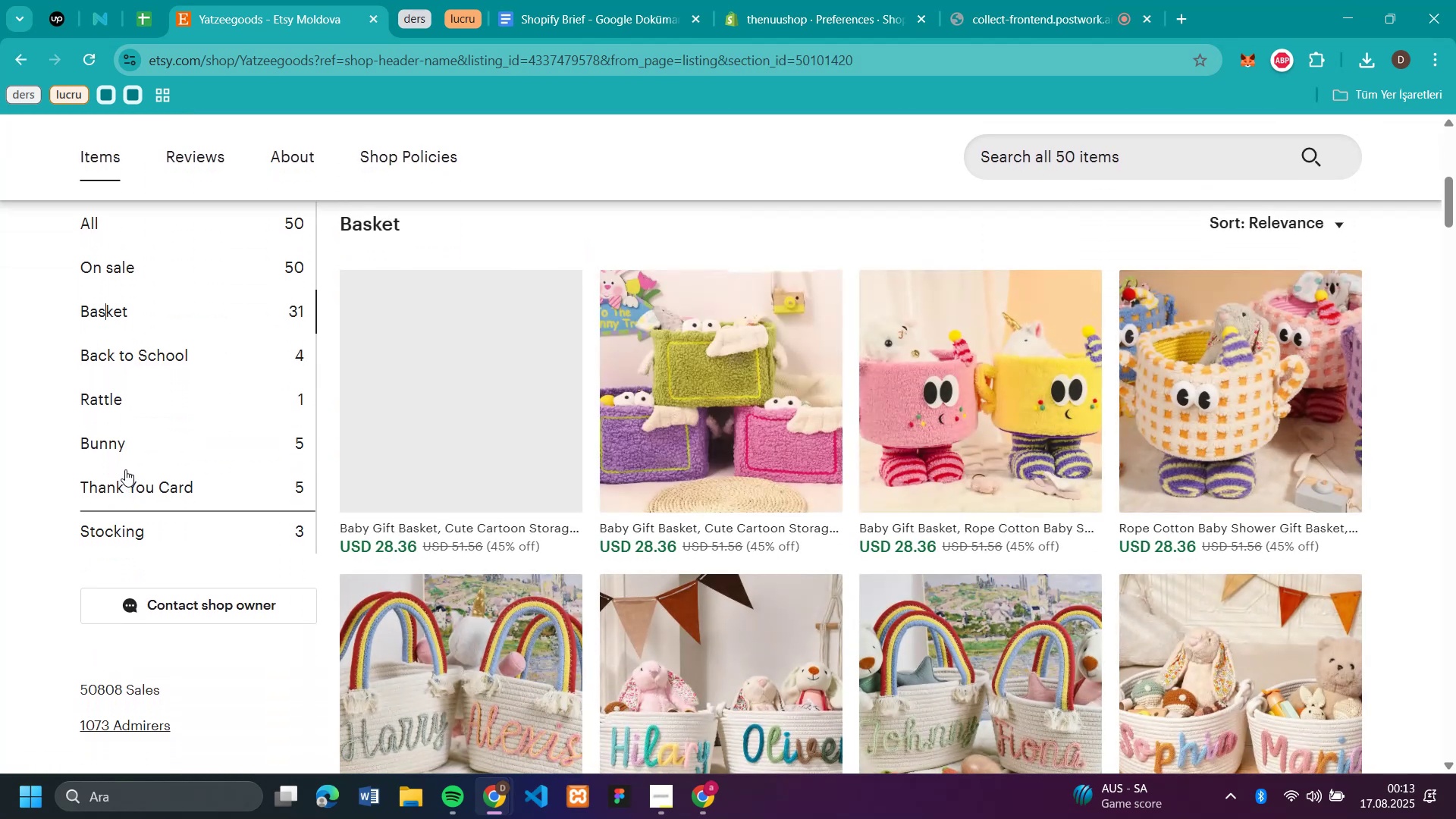 
scroll: coordinate [811, 521], scroll_direction: up, amount: 1.0
 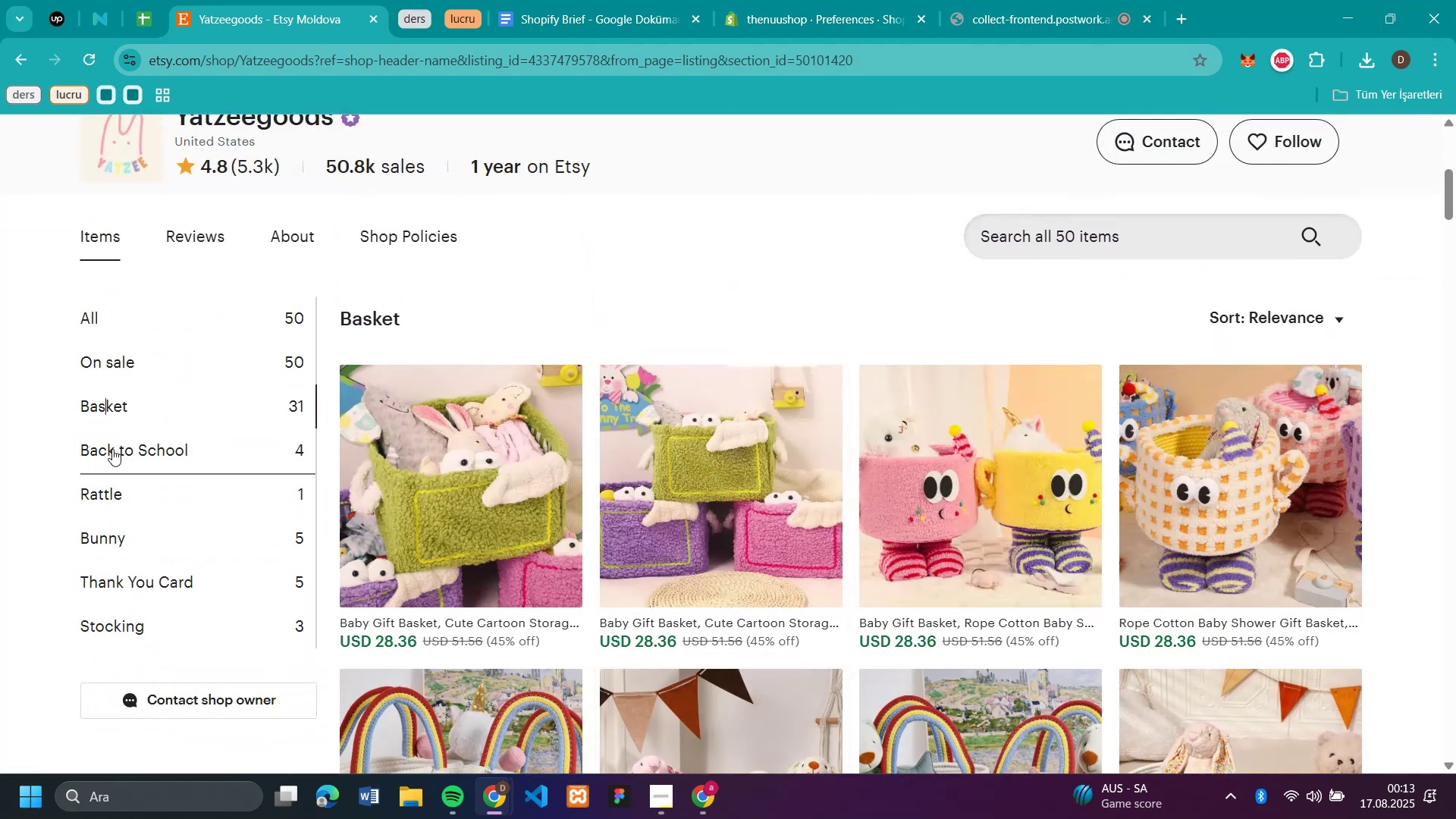 
left_click([114, 457])
 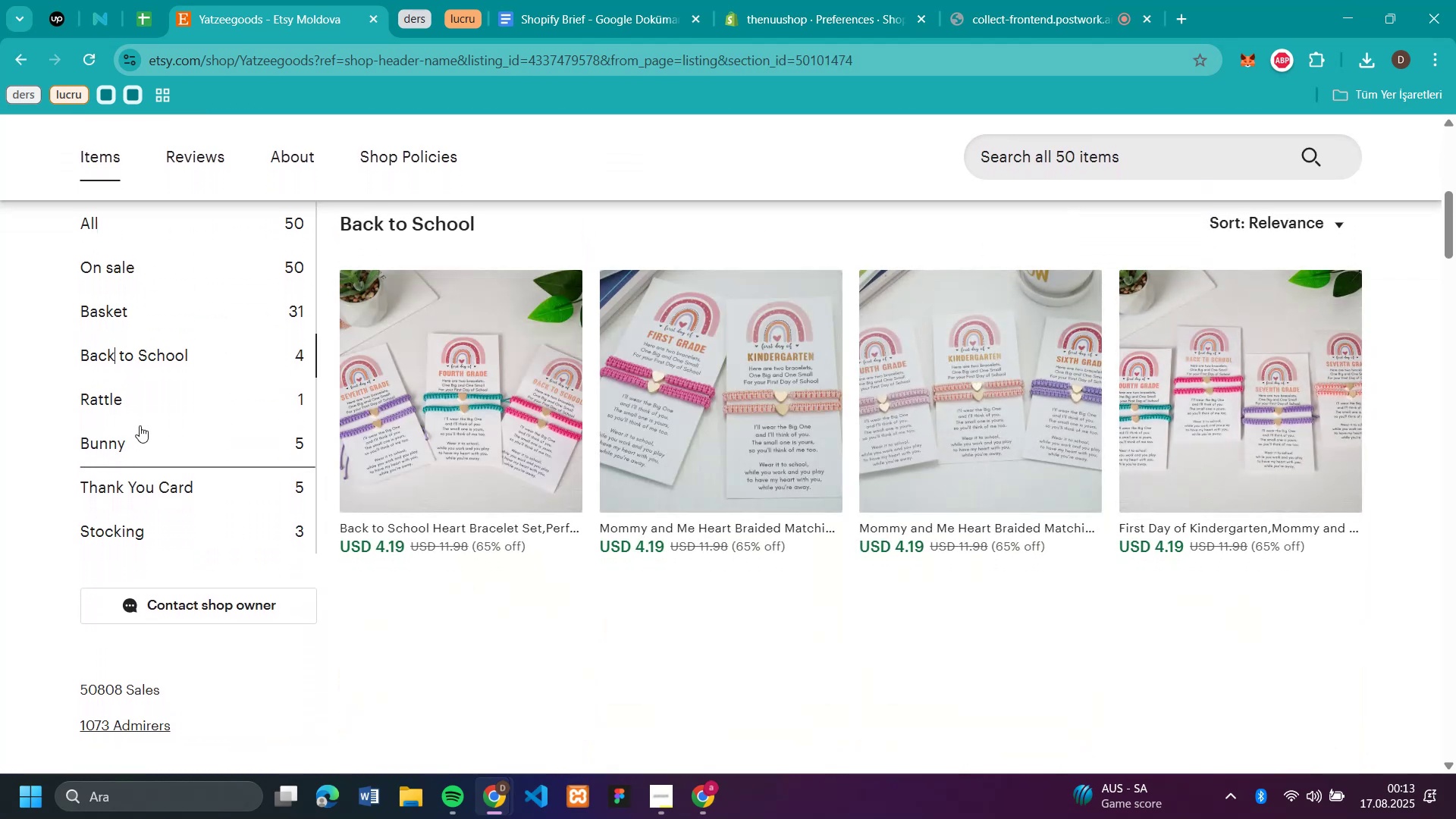 
left_click([141, 397])
 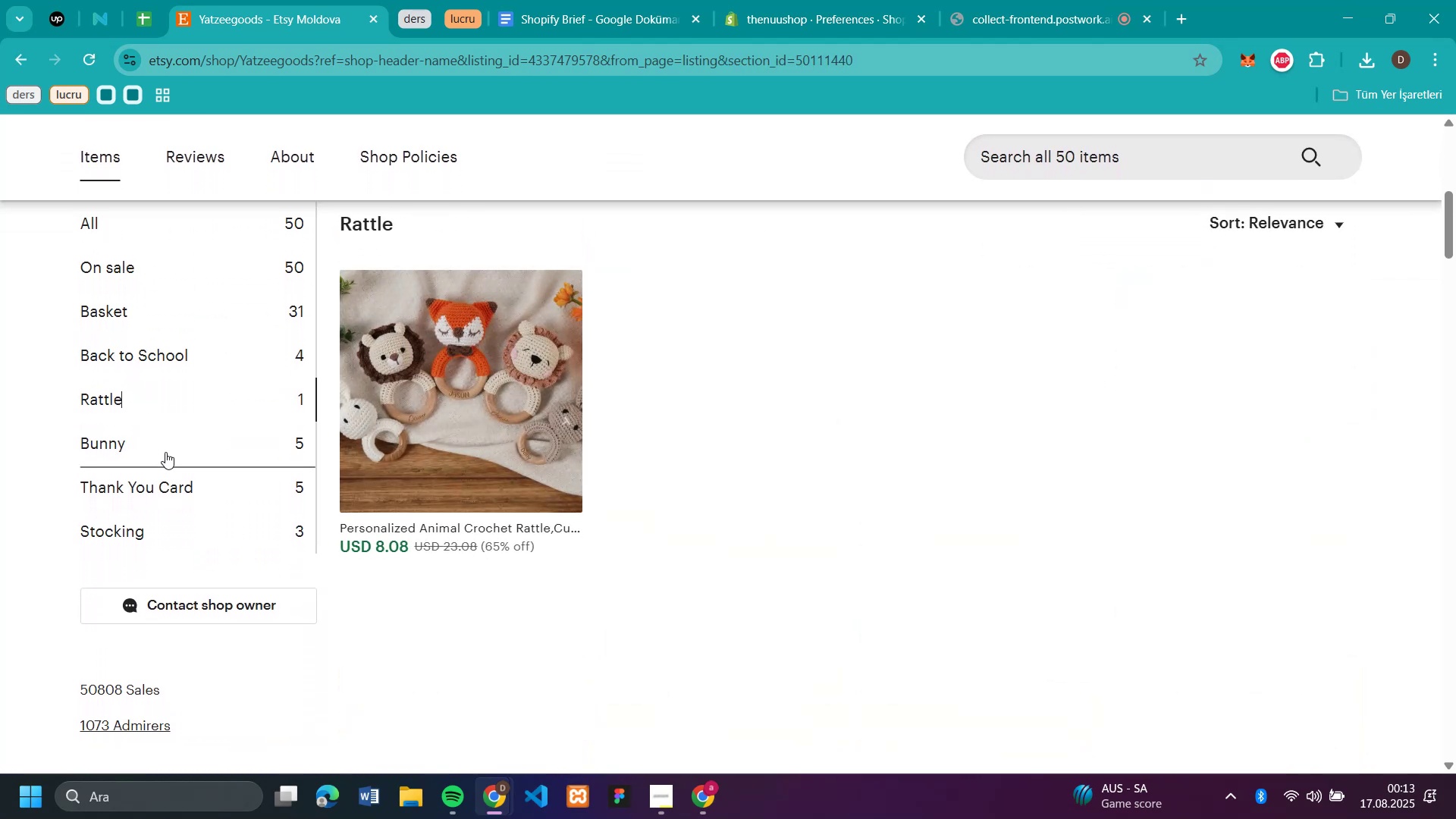 
left_click([165, 452])
 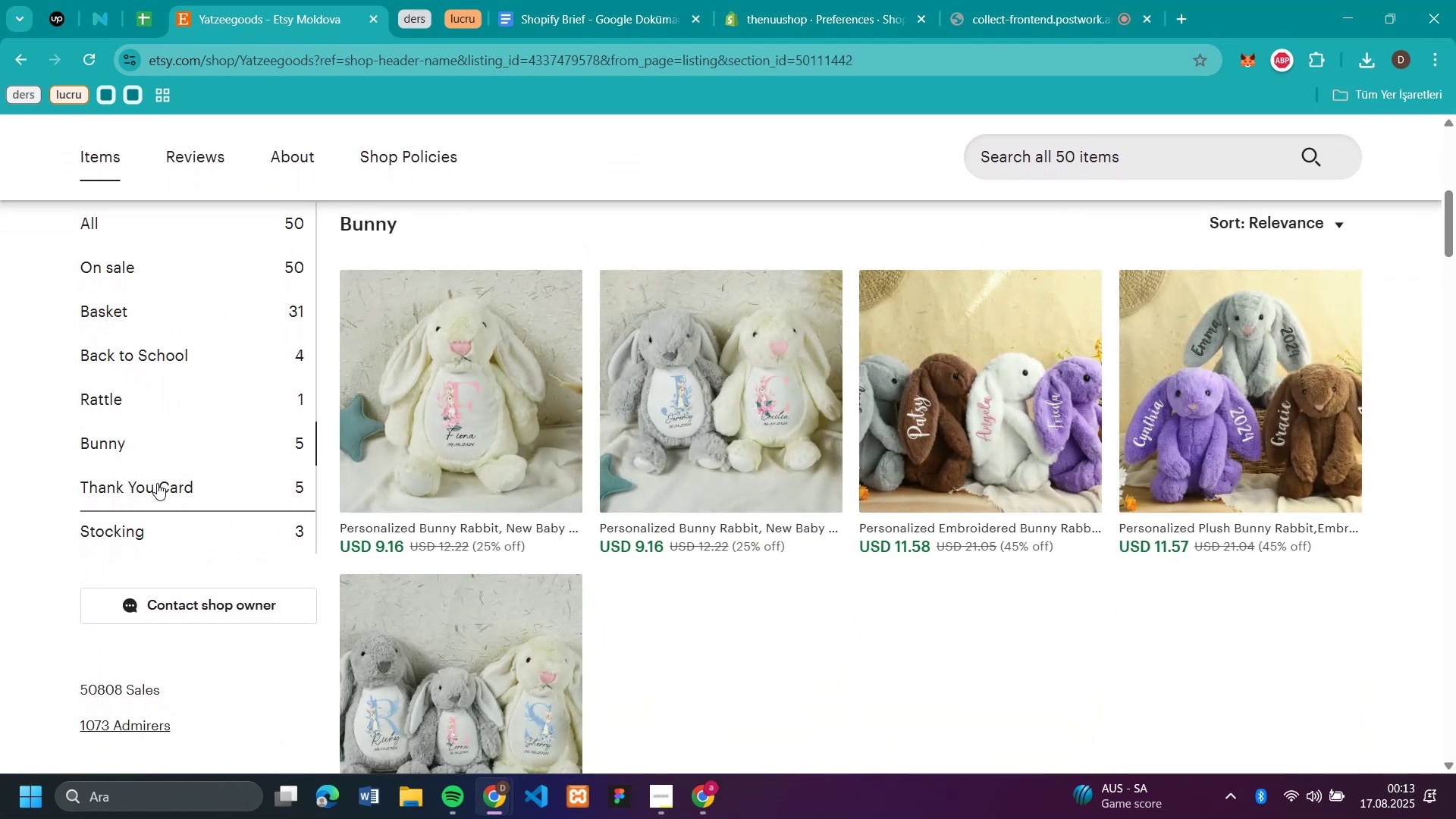 
left_click([157, 483])
 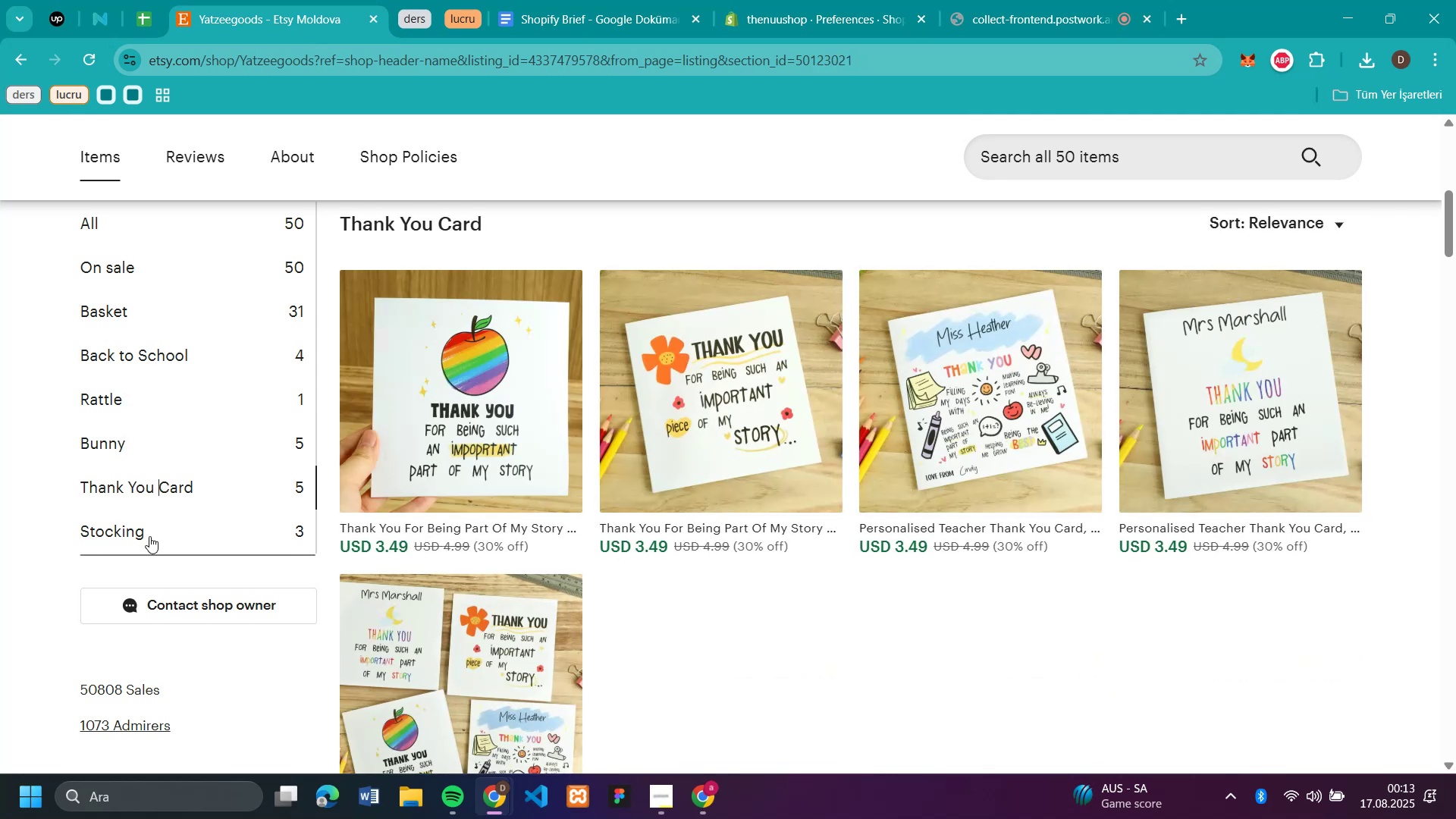 
left_click([149, 536])
 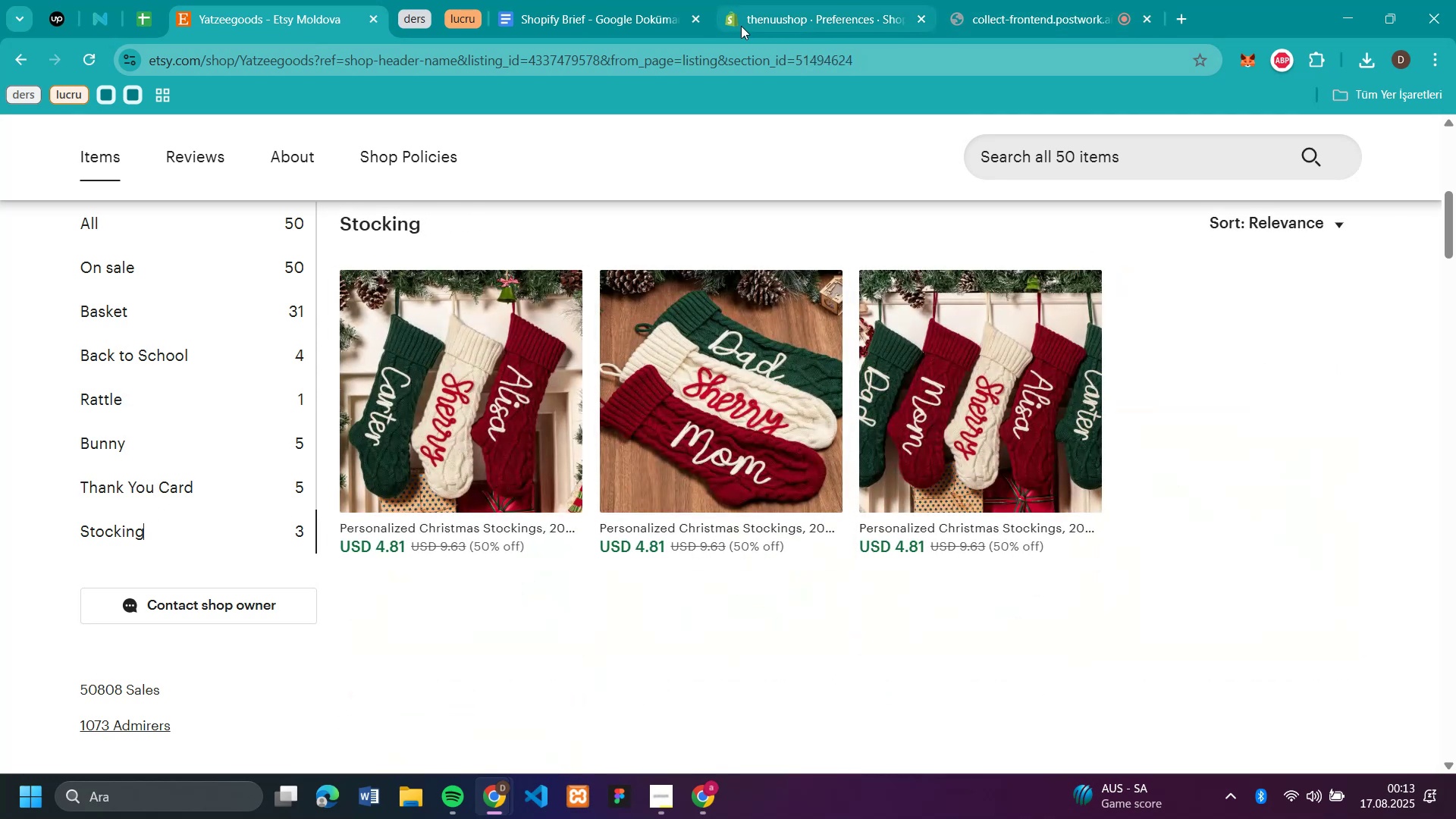 
left_click([740, 24])
 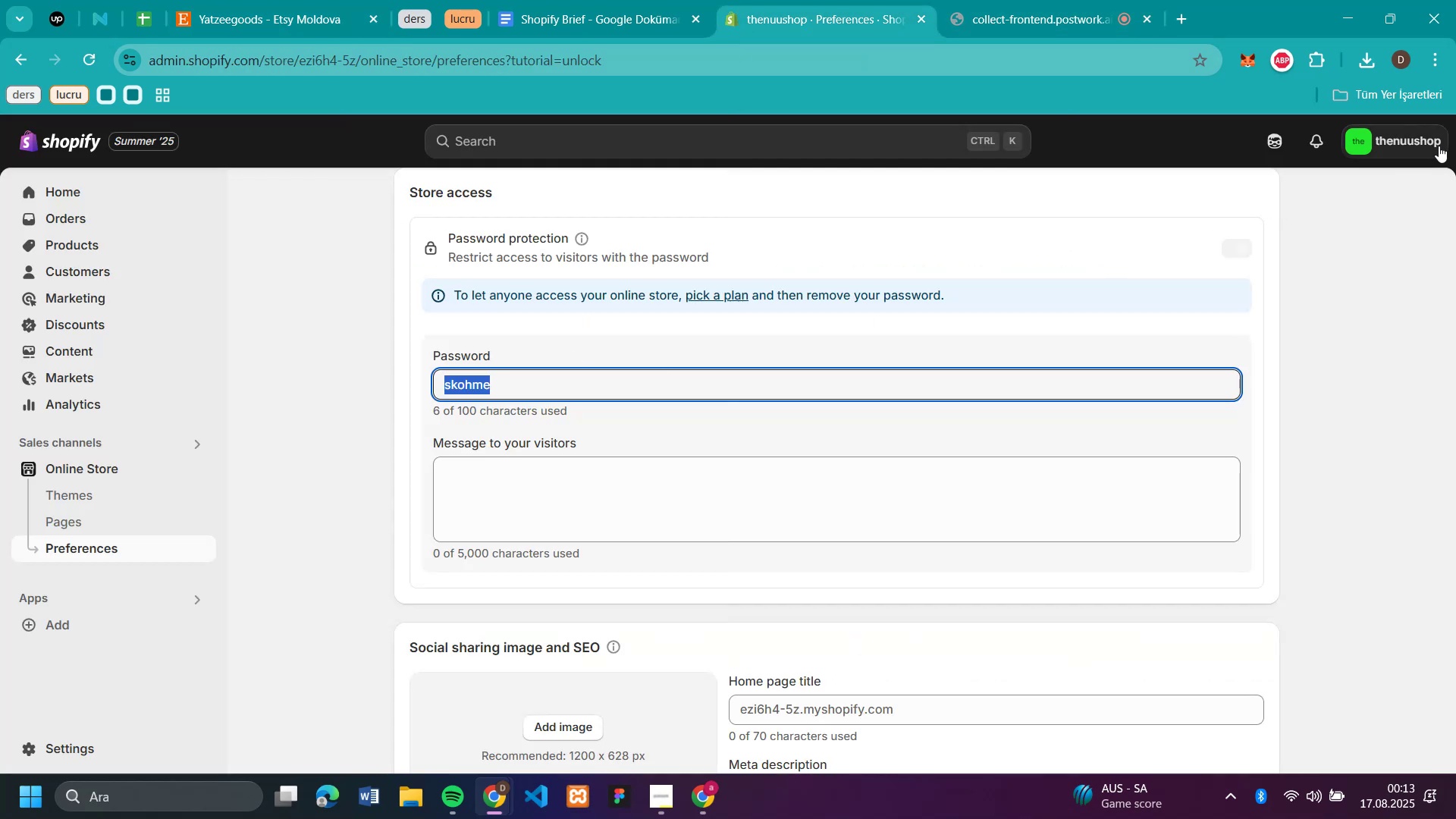 
left_click([1436, 141])
 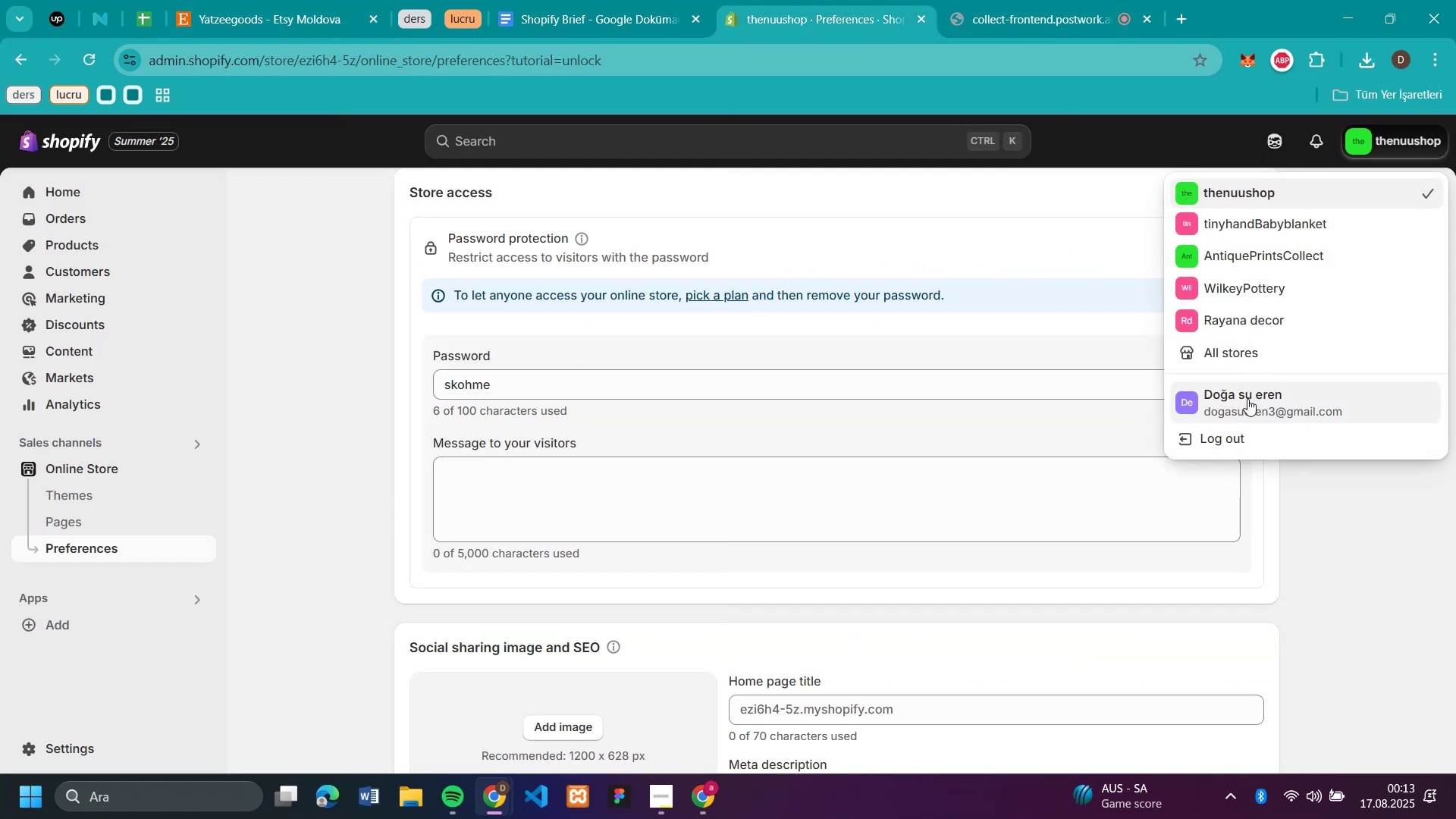 
wait(5.75)
 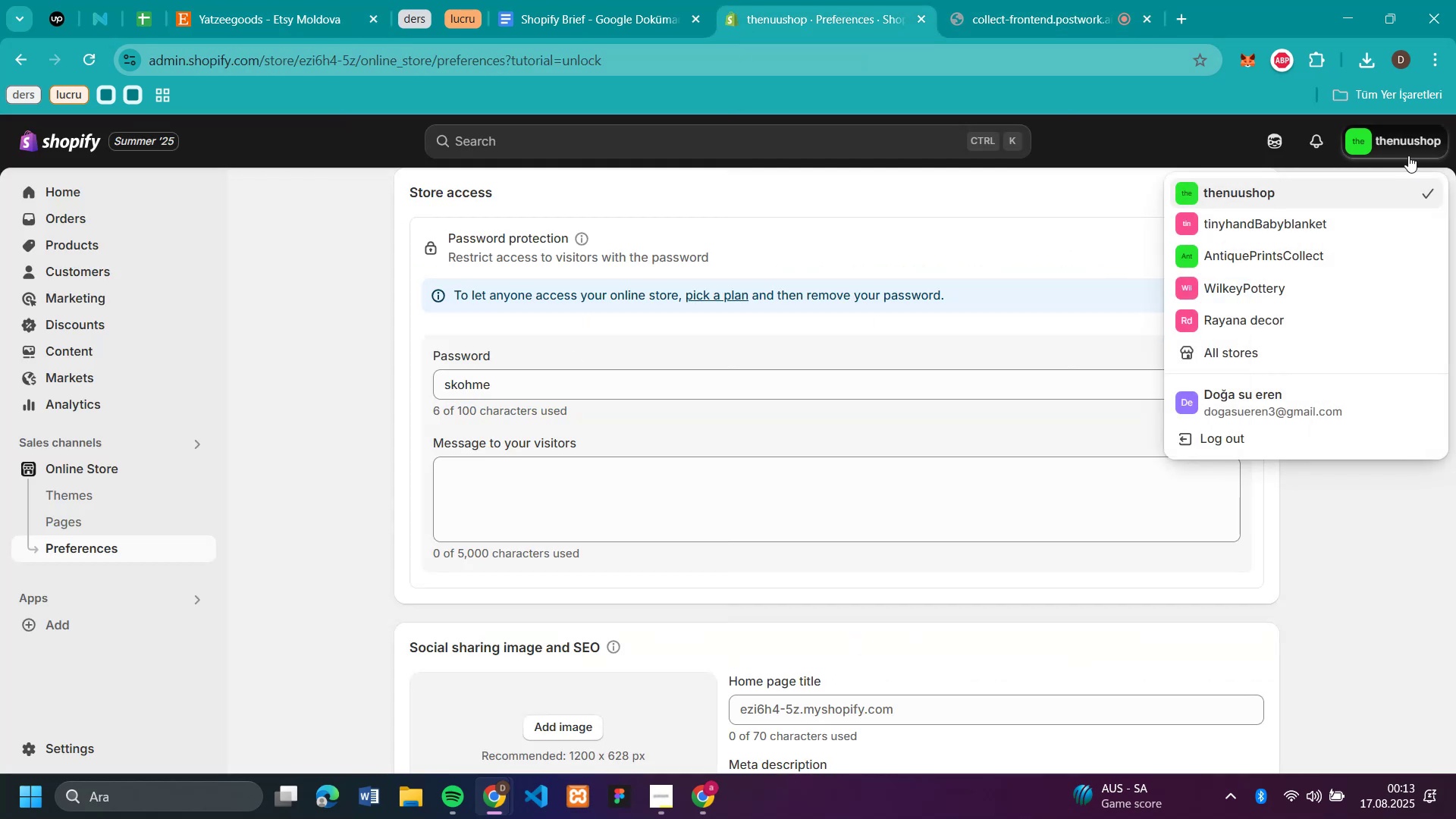 
left_click([1239, 351])
 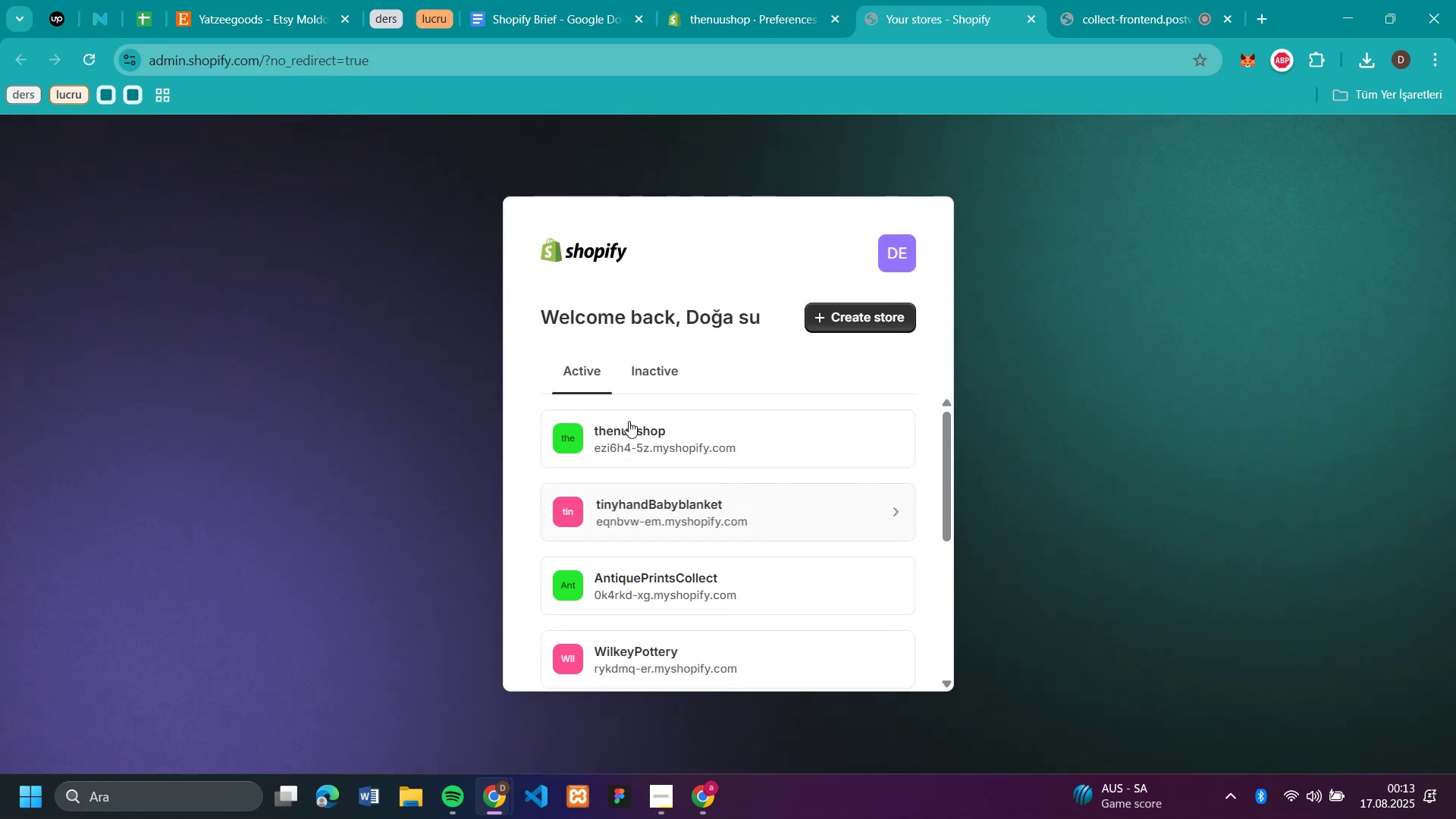 
left_click([875, 316])
 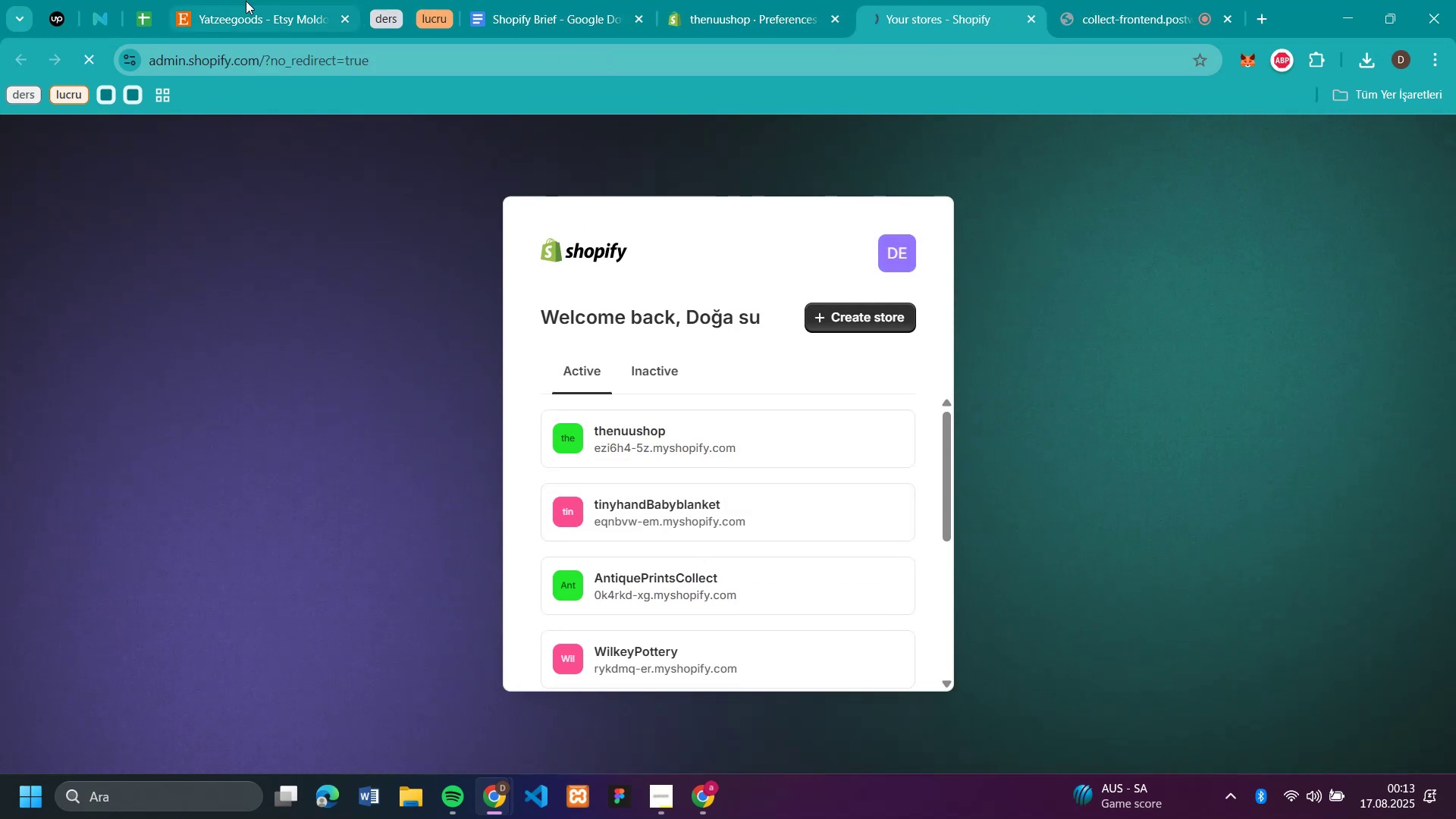 
left_click([246, 22])
 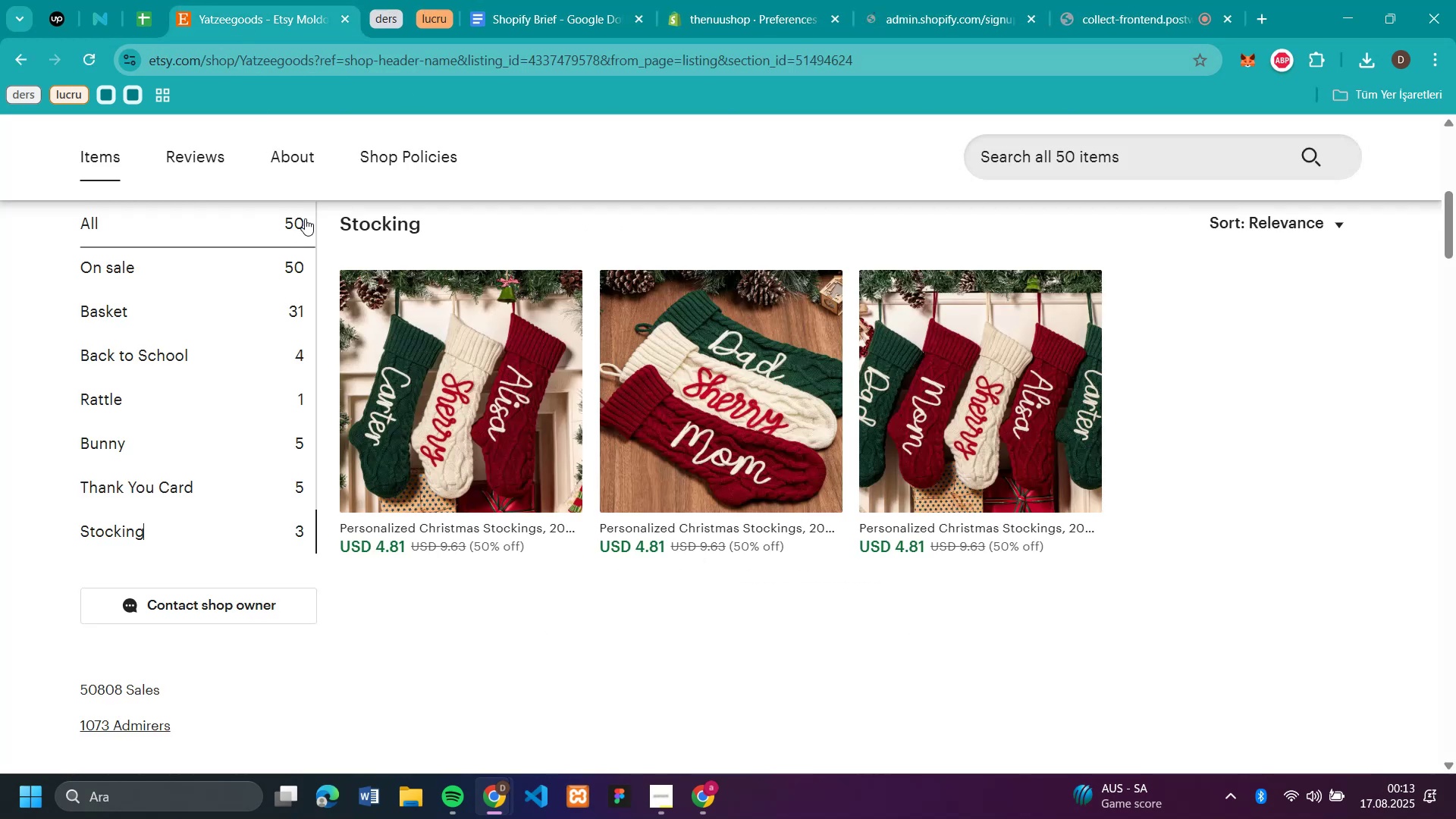 
scroll: coordinate [306, 224], scroll_direction: up, amount: 4.0
 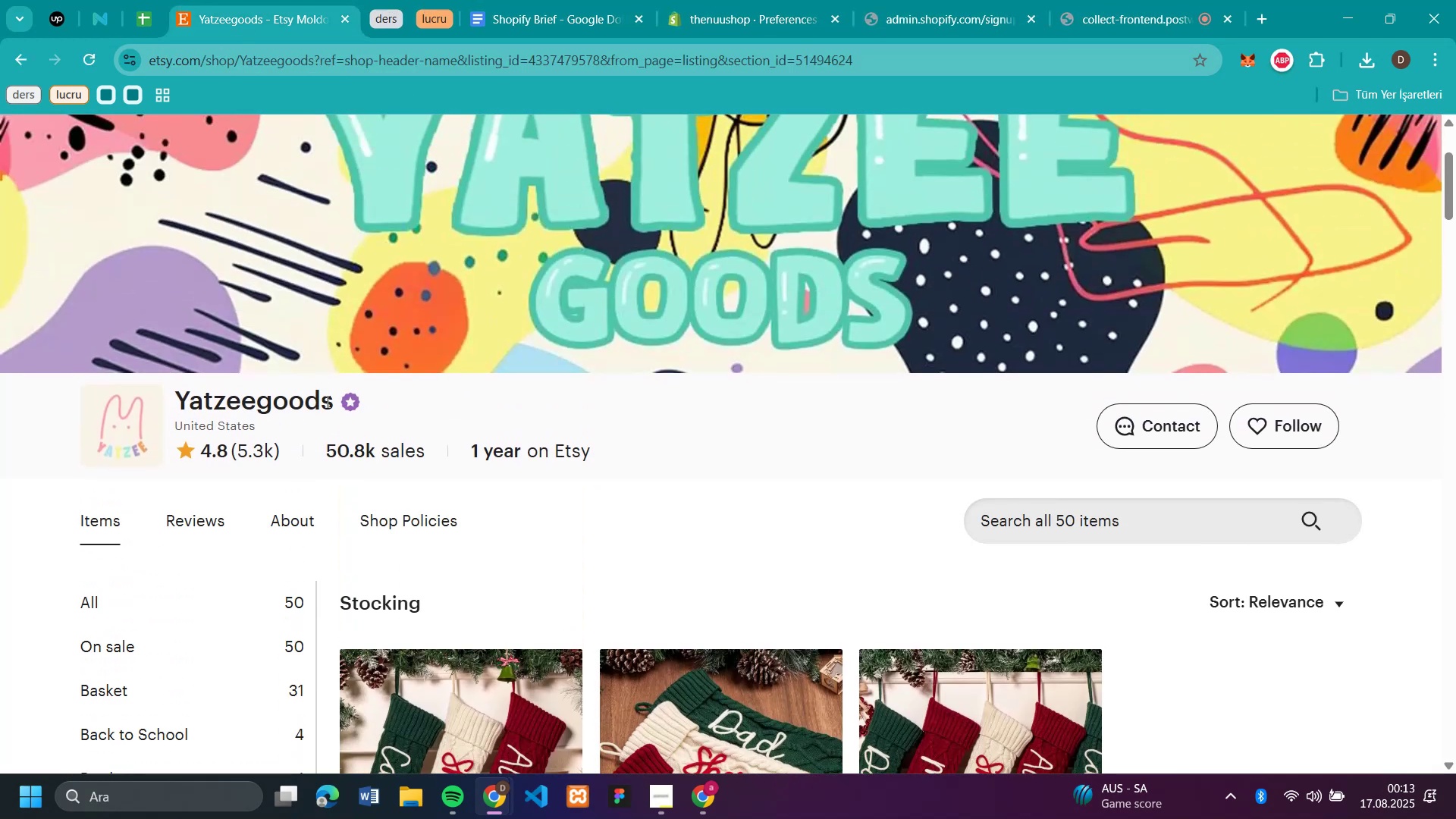 
left_click_drag(start_coordinate=[333, 403], to_coordinate=[181, 385])
 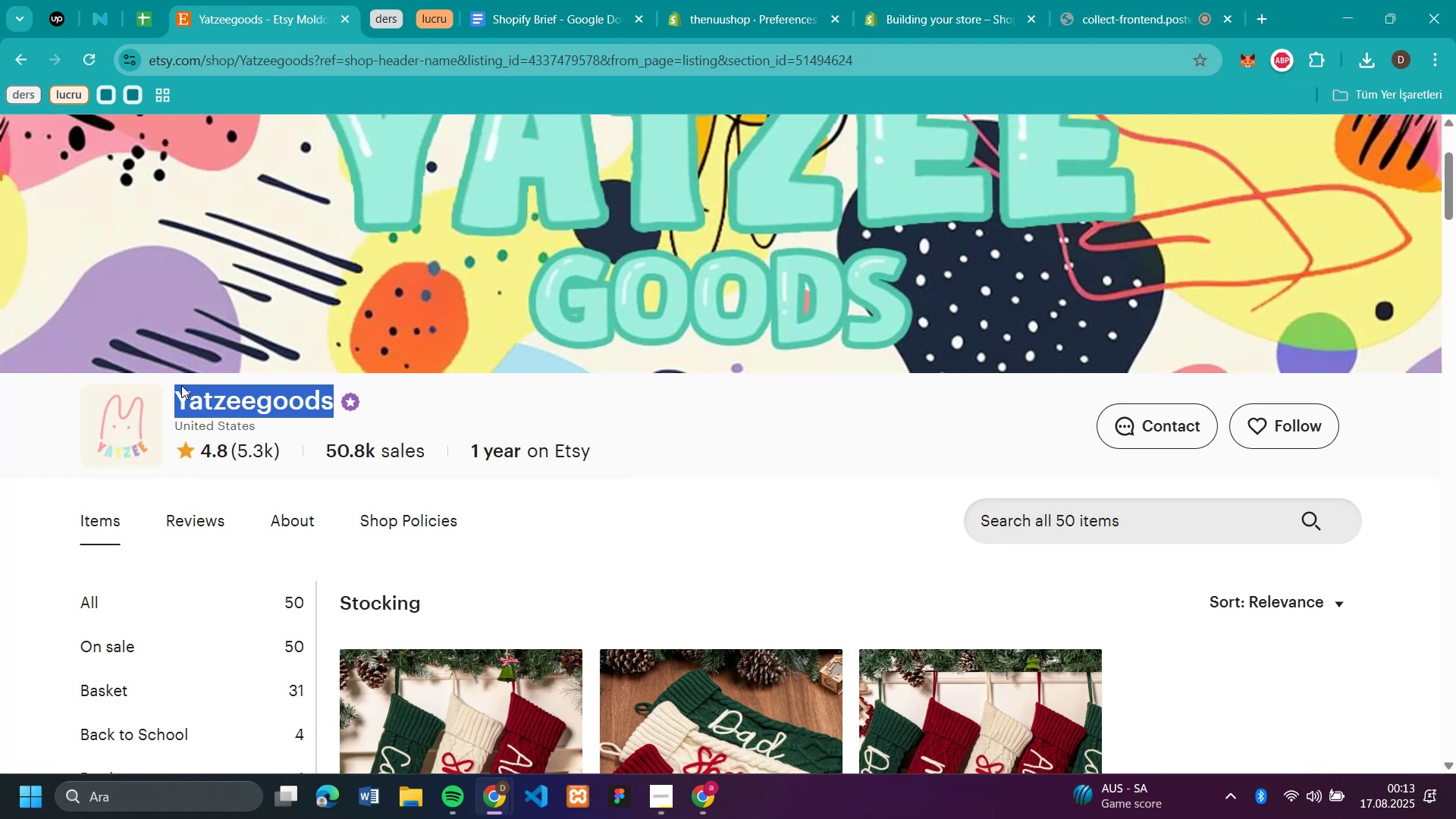 
key(Control+C)
 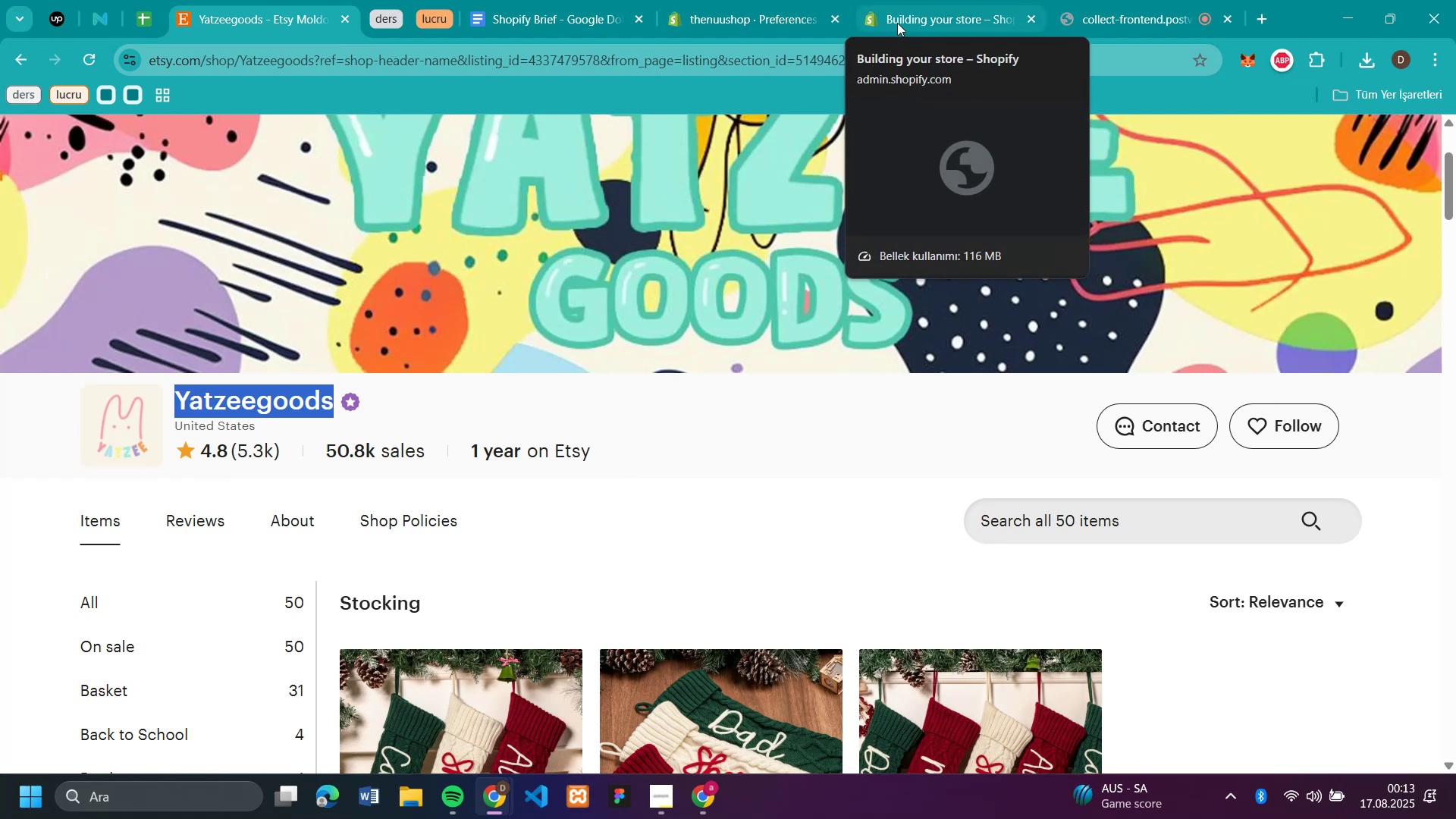 
left_click([897, 23])
 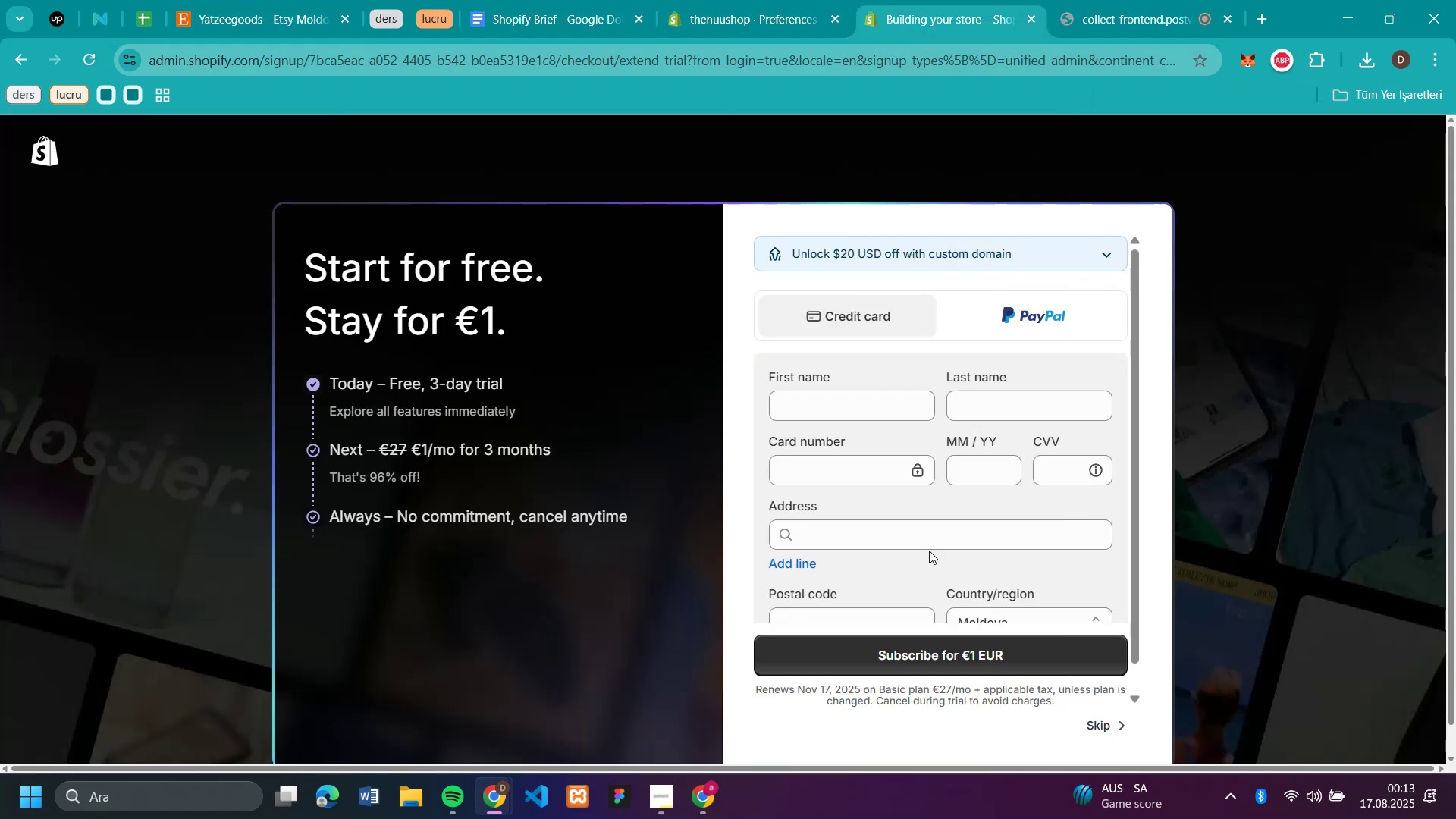 
scroll: coordinate [1067, 426], scroll_direction: down, amount: 4.0
 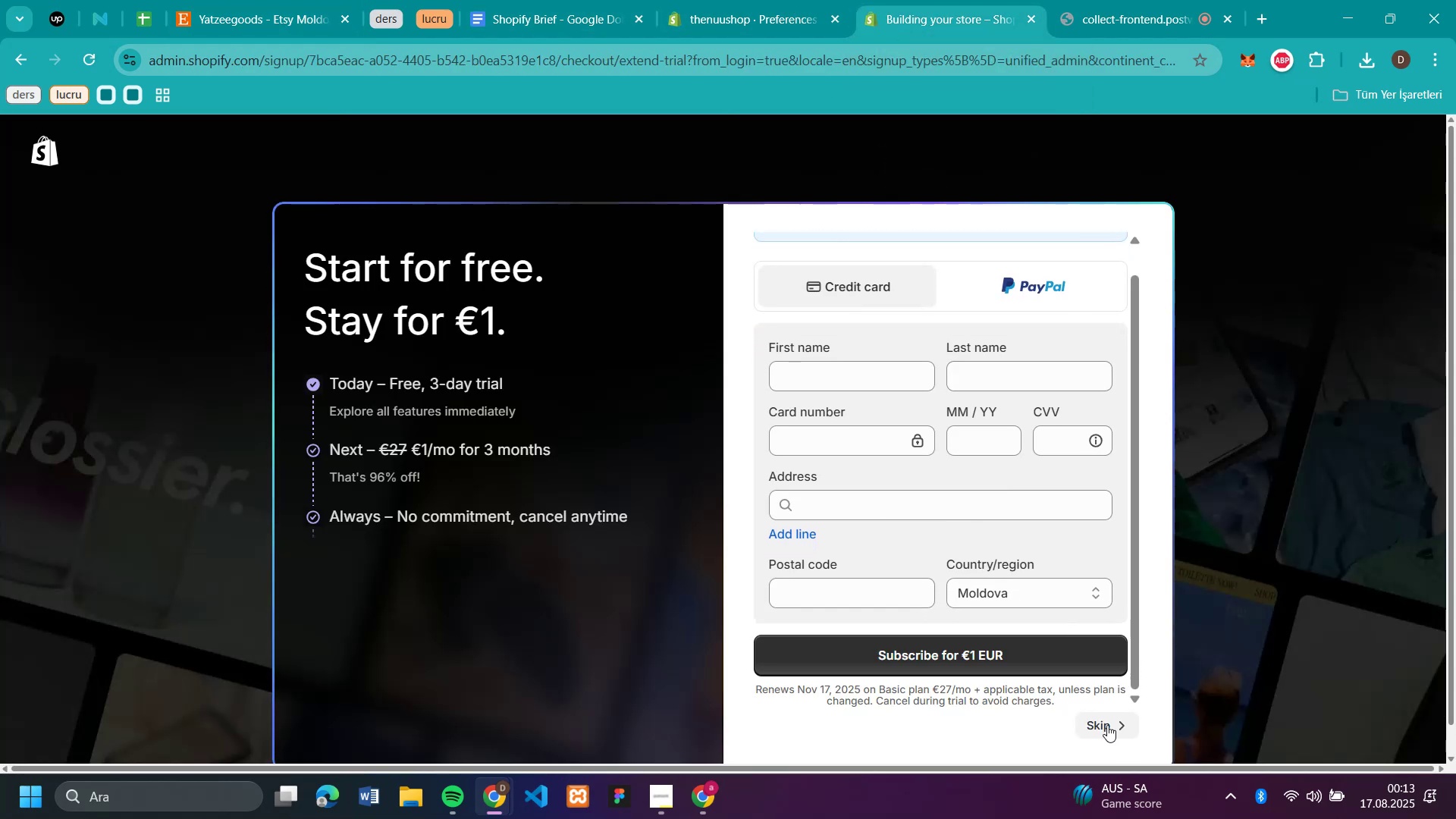 
left_click([1106, 711])
 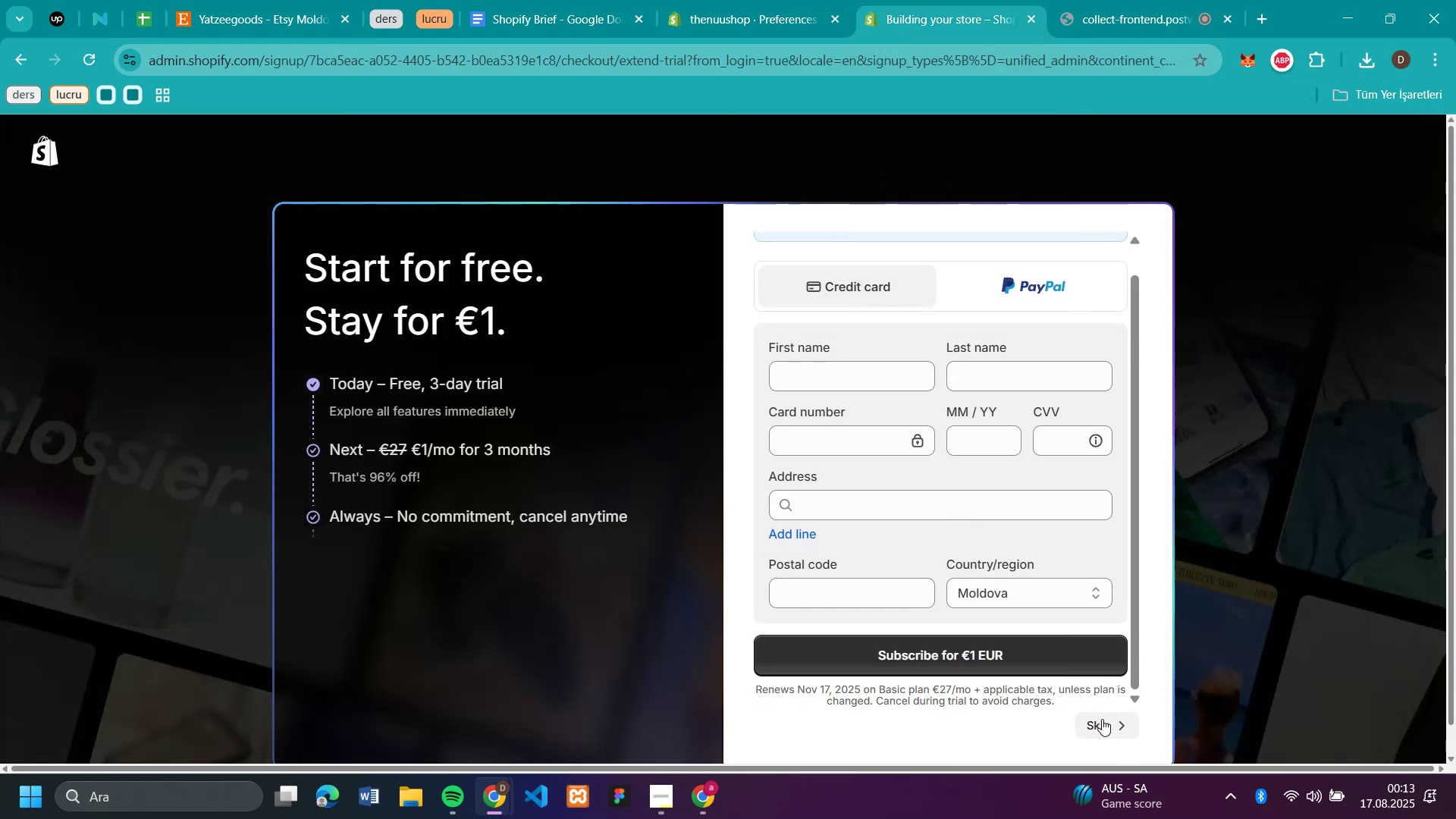 
left_click([1102, 719])
 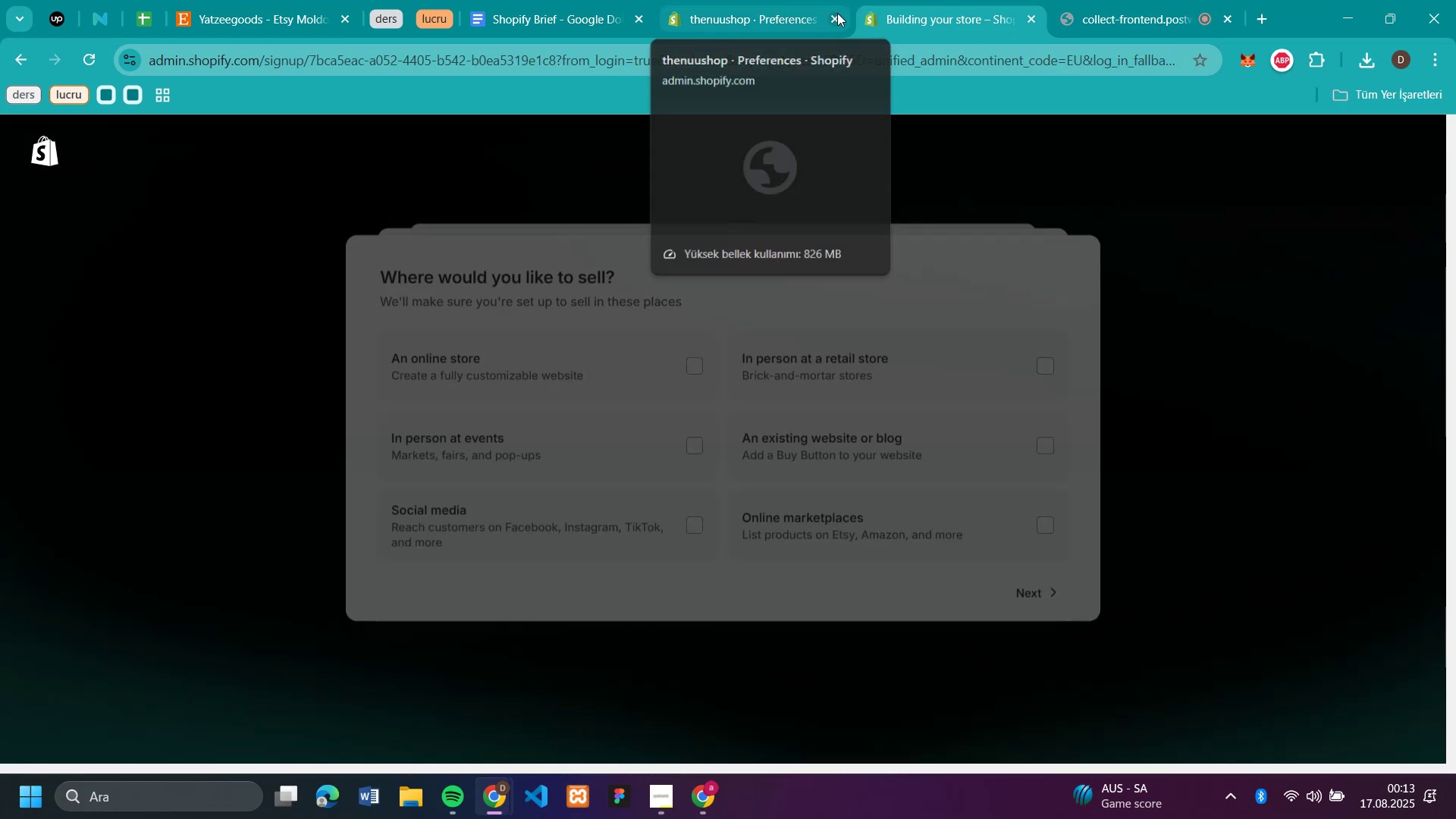 
left_click([837, 13])
 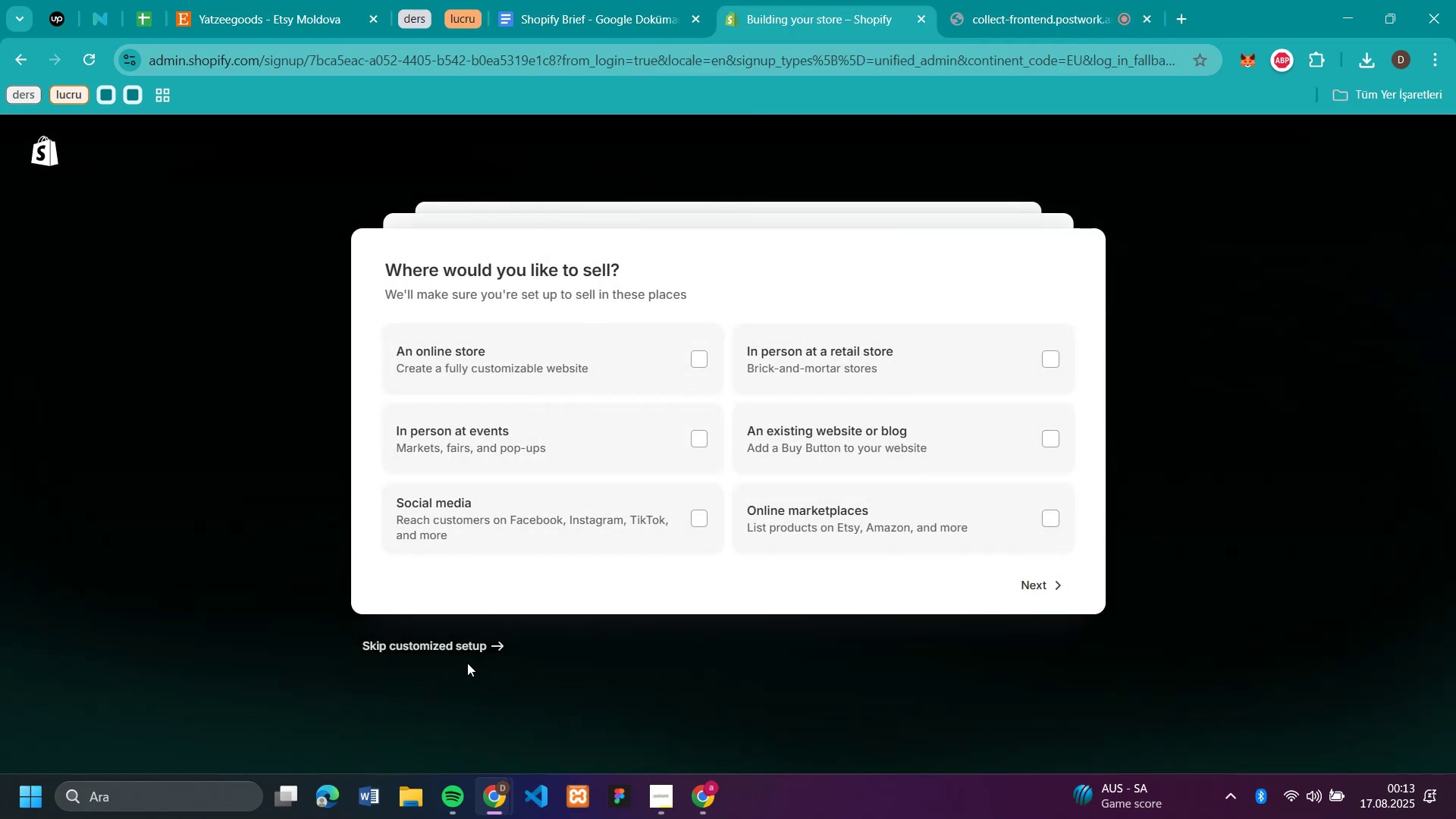 
left_click([469, 654])
 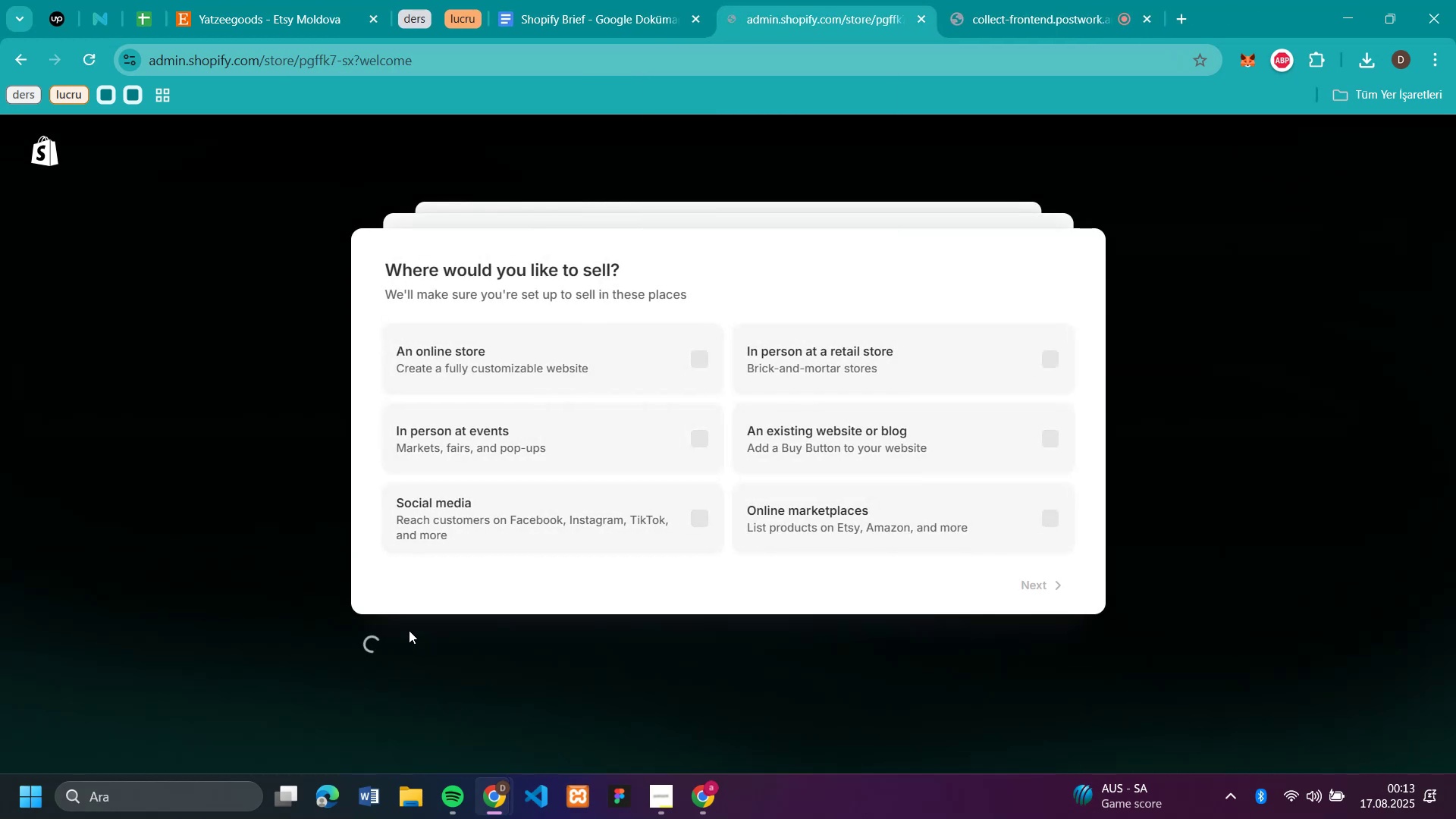 
wait(11.17)
 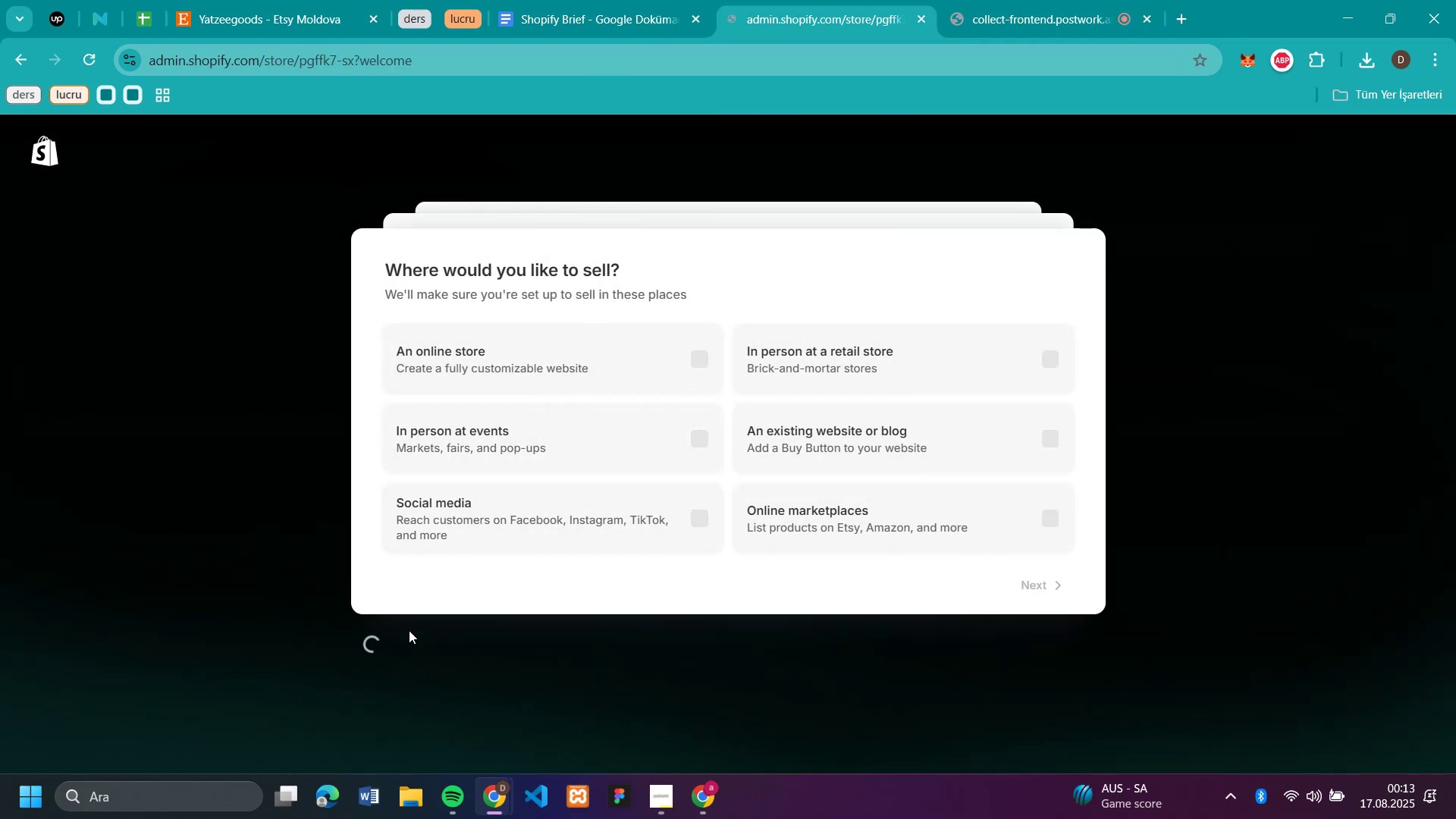 
left_click([554, 321])
 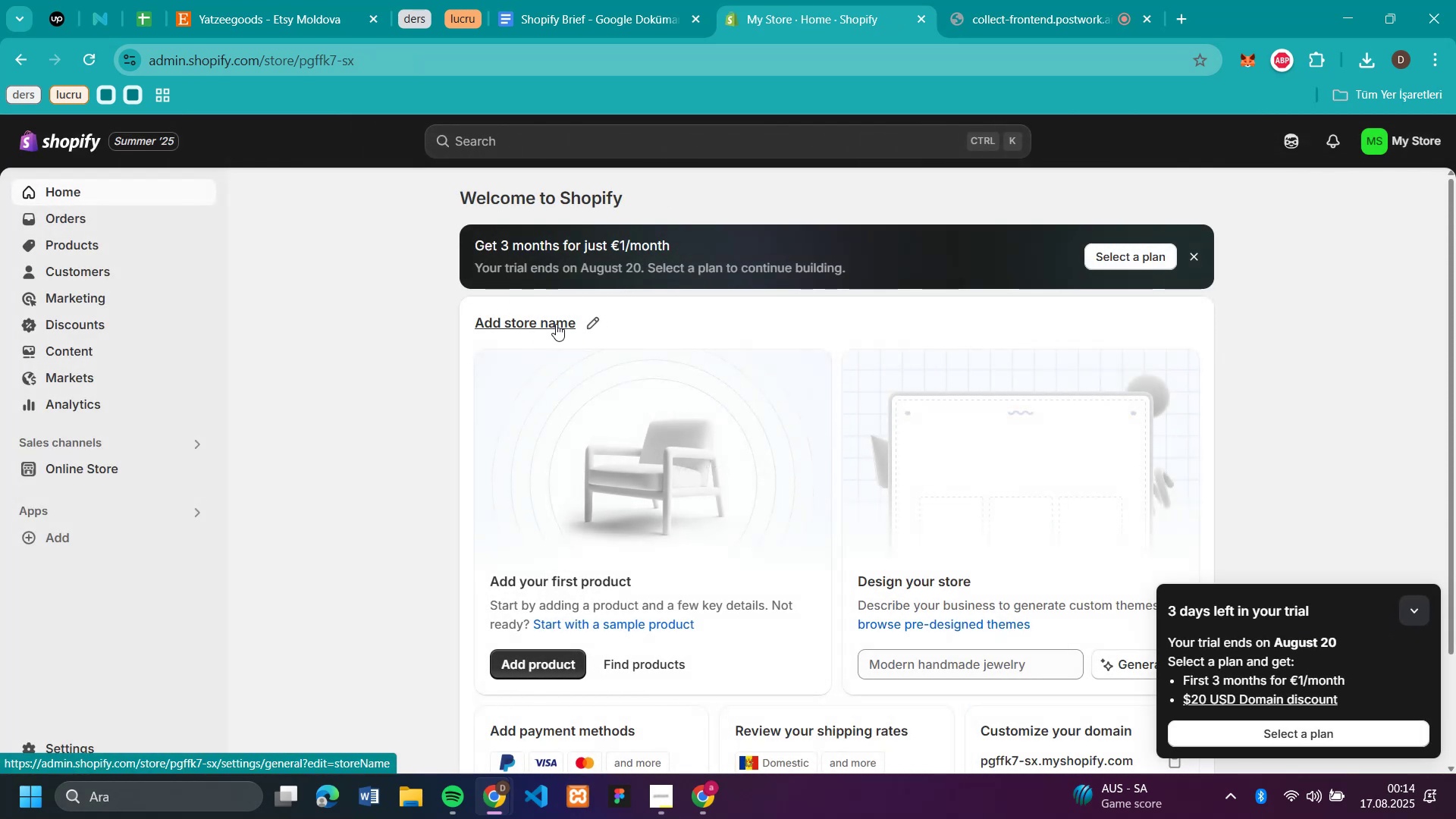 
wait(7.82)
 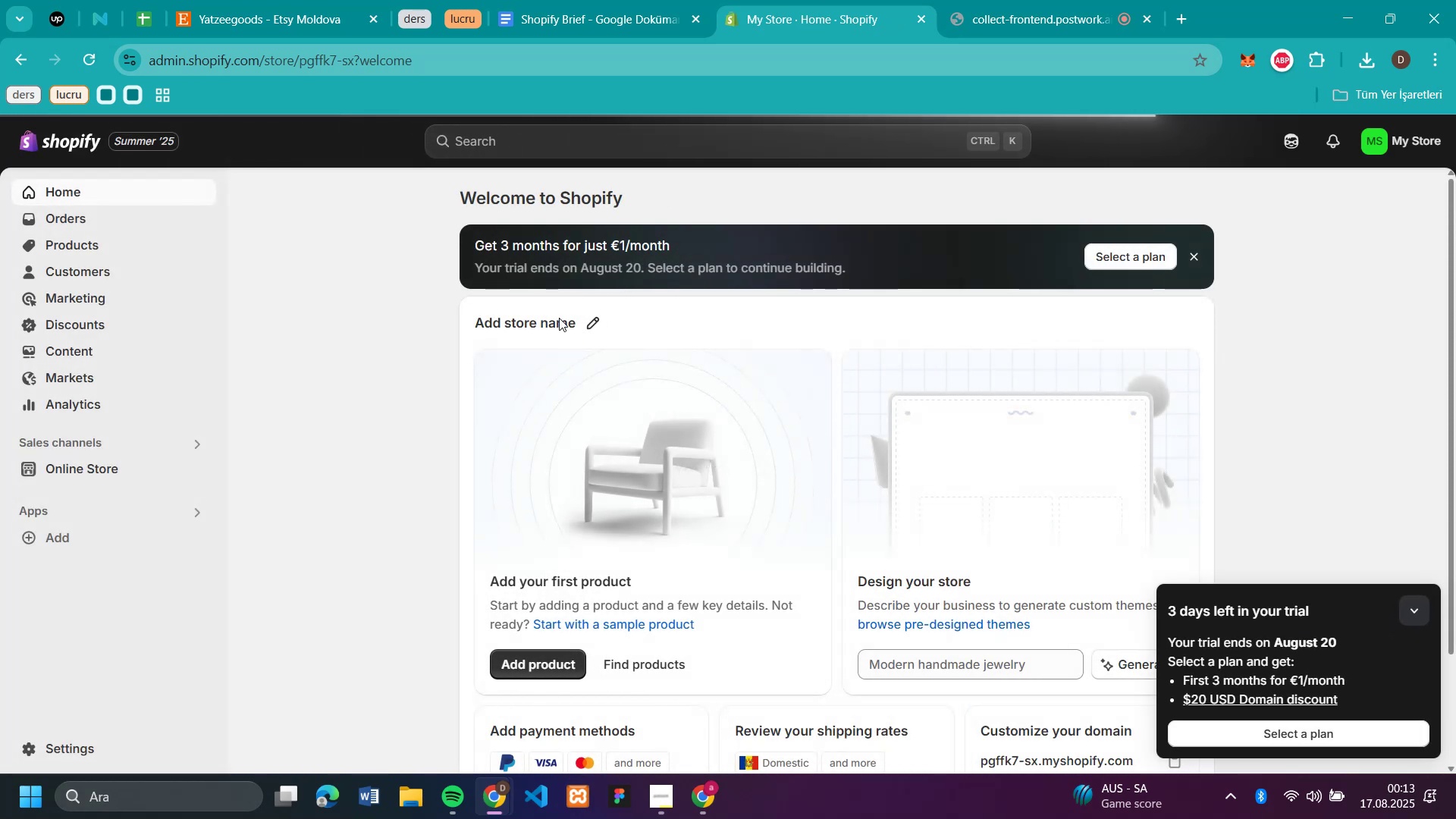 
left_click_drag(start_coordinate=[607, 377], to_coordinate=[414, 387])
 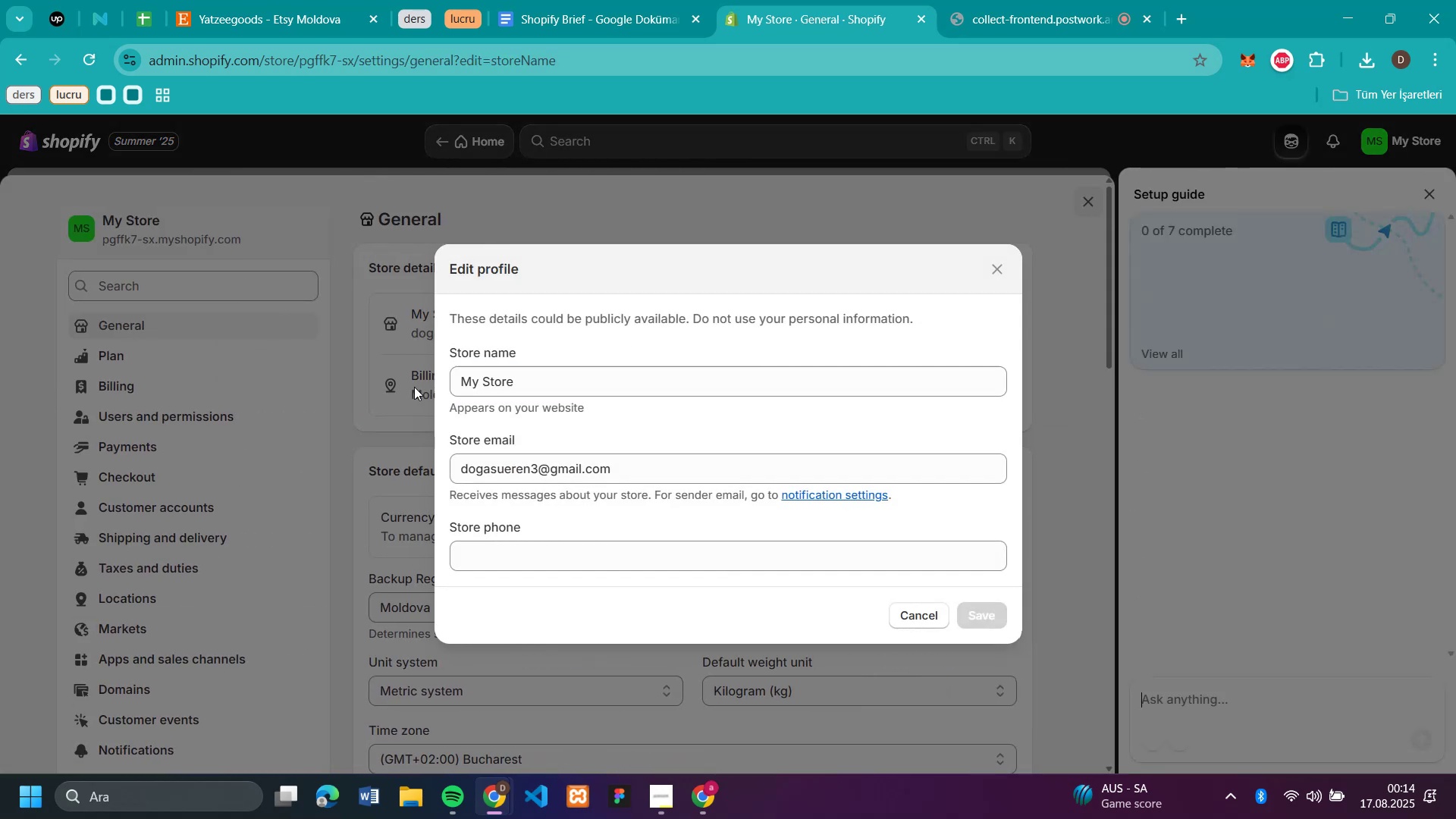 
key(Control+V)
 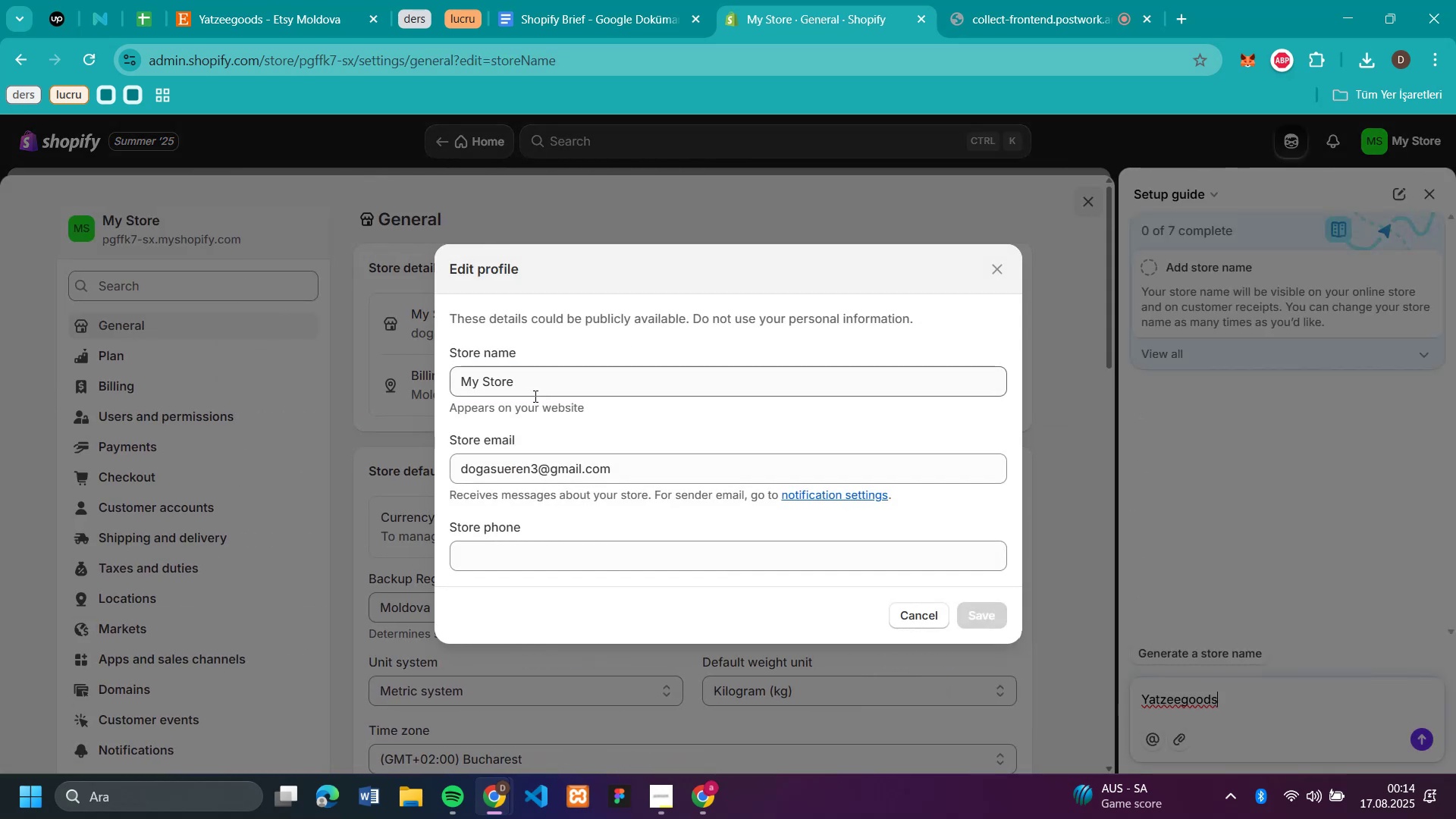 
left_click_drag(start_coordinate=[542, 386], to_coordinate=[429, 398])
 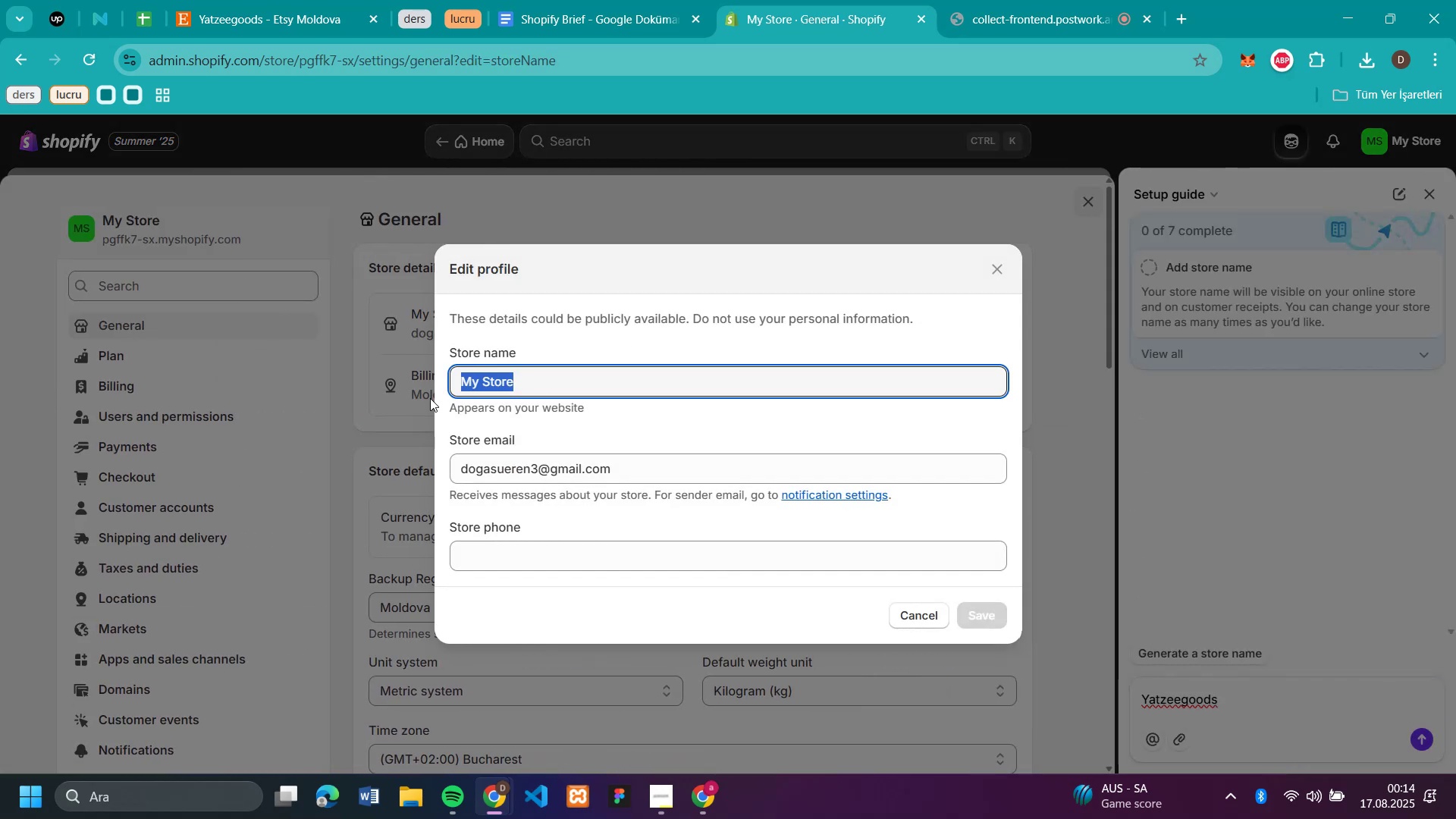 
key(Control+V)
 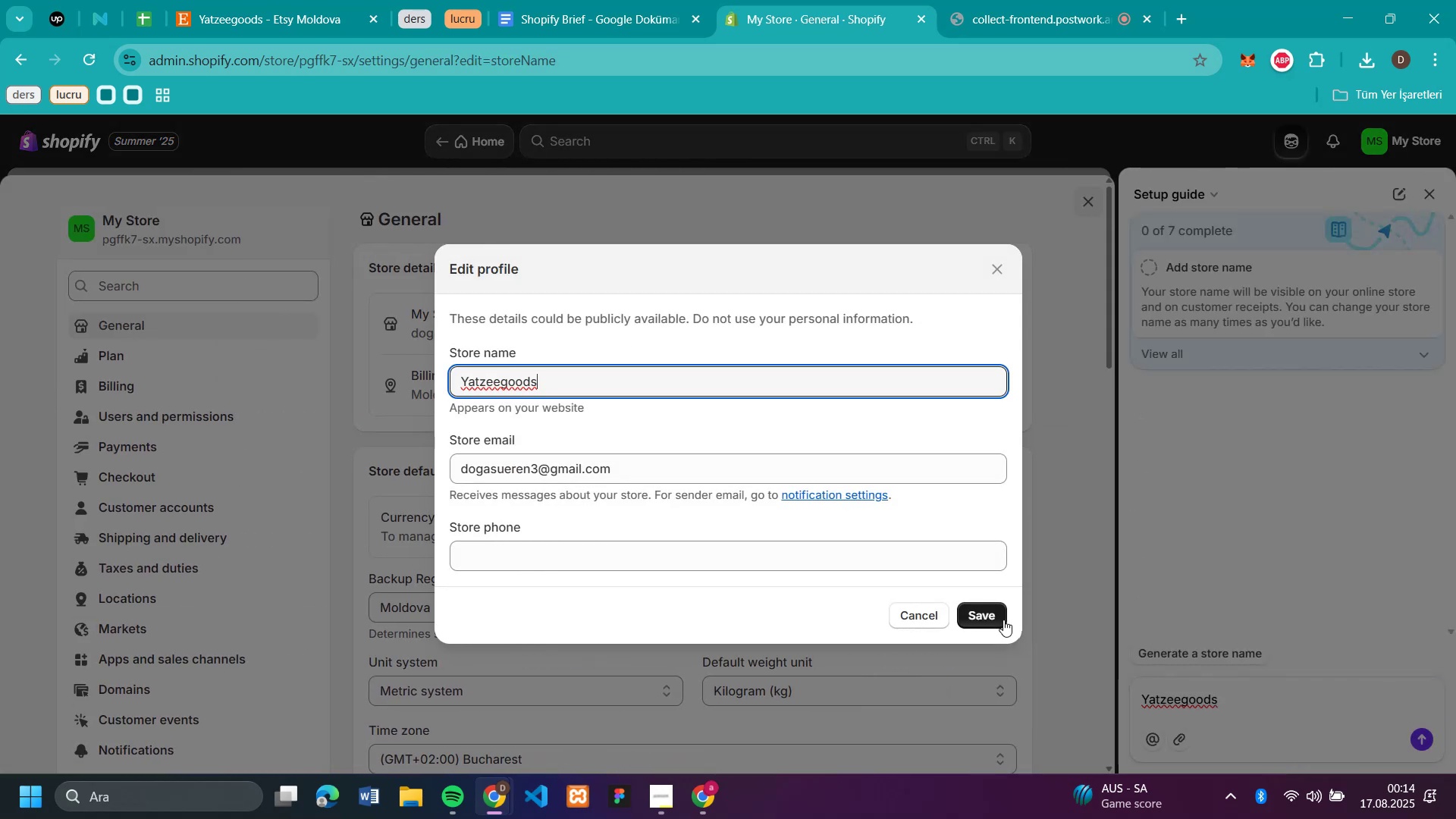 
left_click([980, 610])
 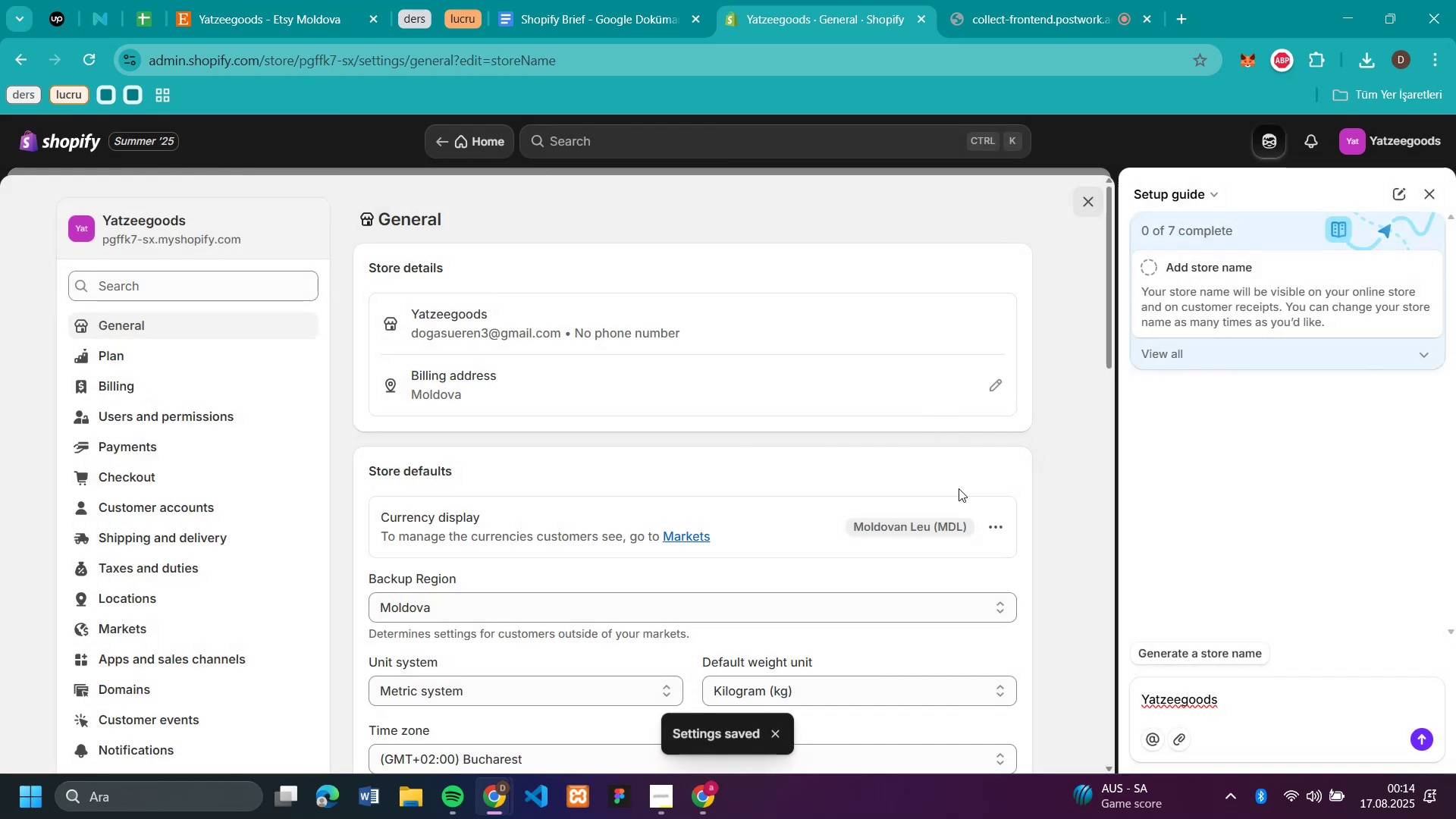 
left_click([1000, 526])
 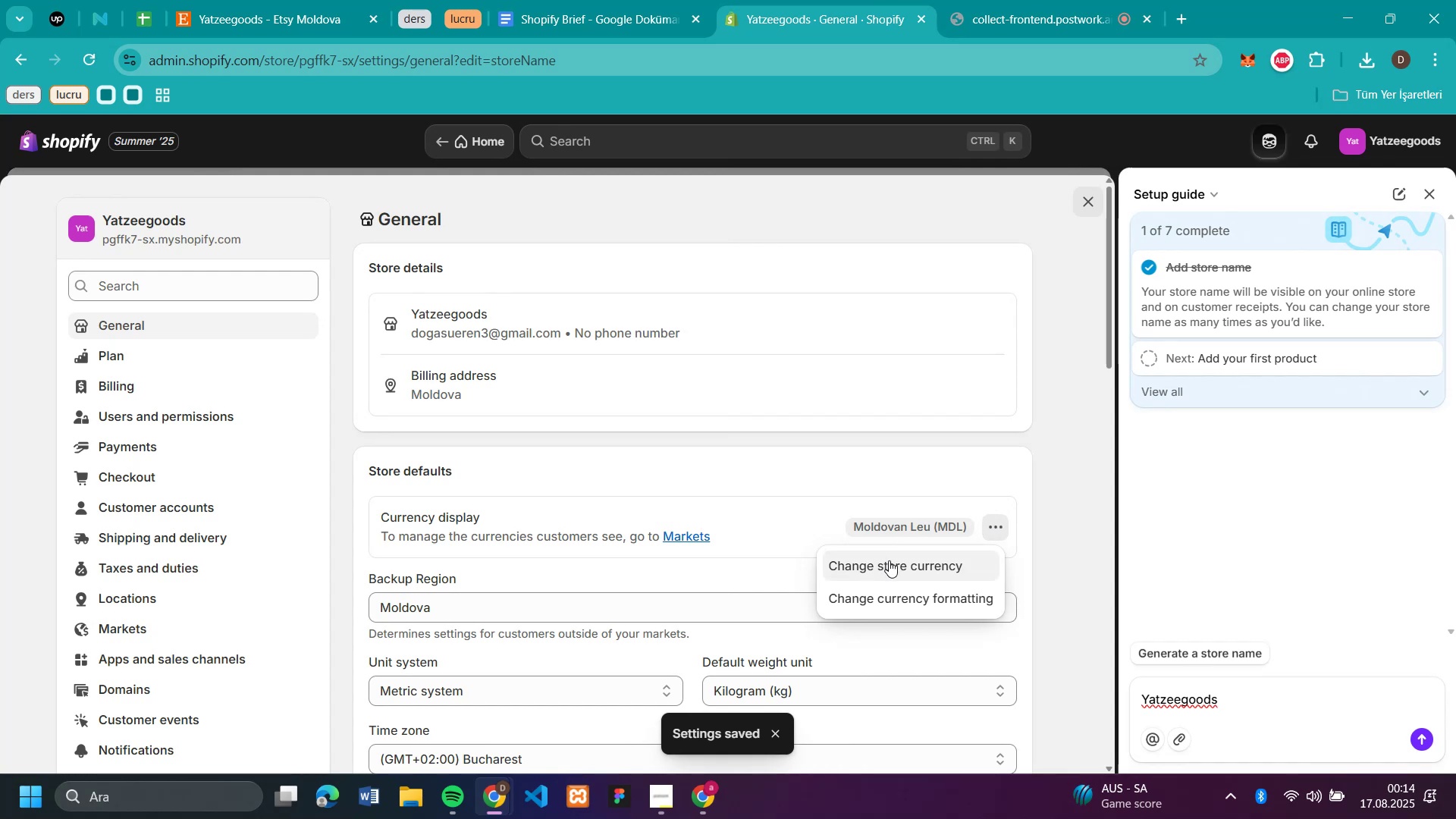 
left_click([889, 563])
 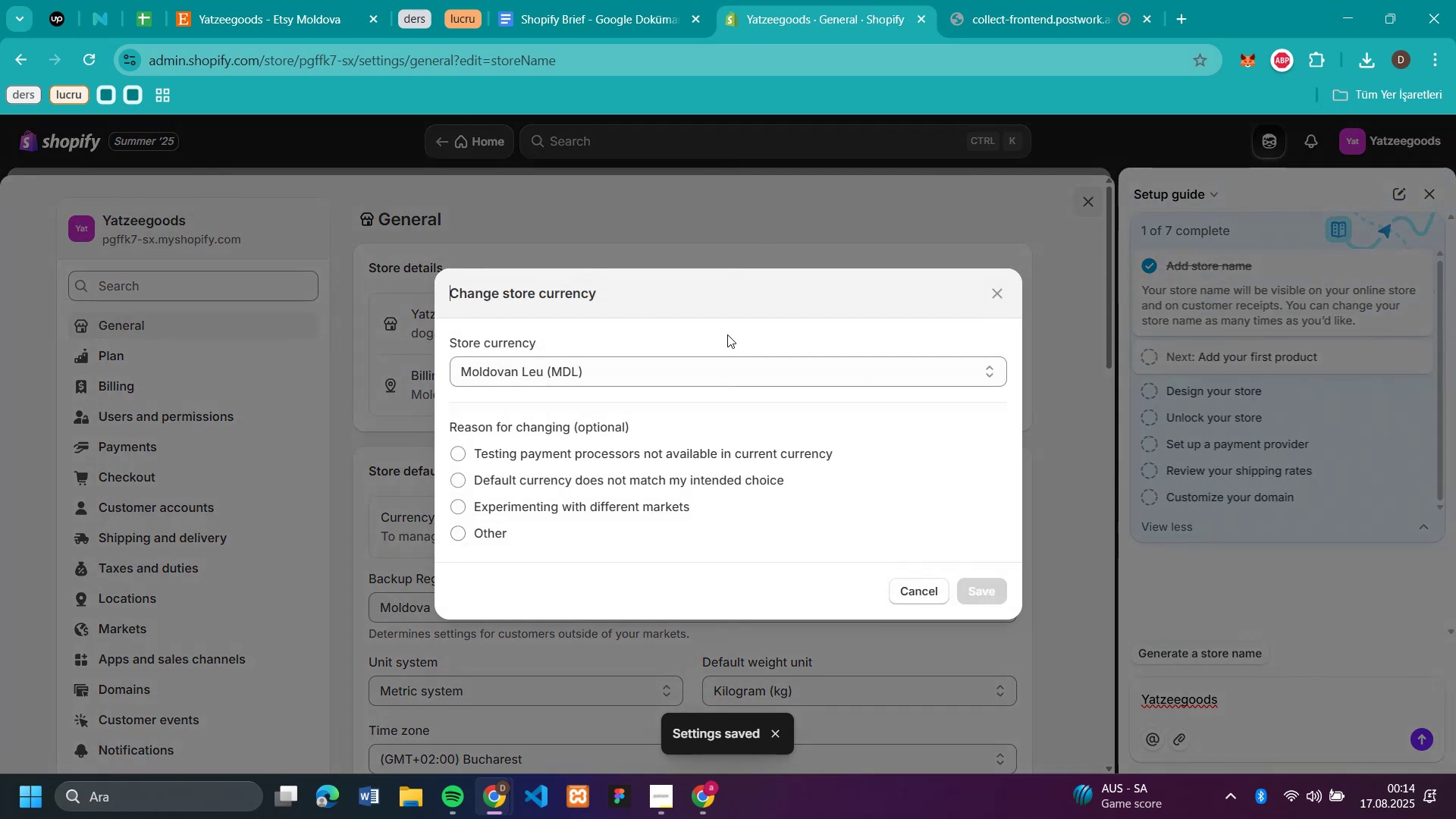 
left_click([717, 376])
 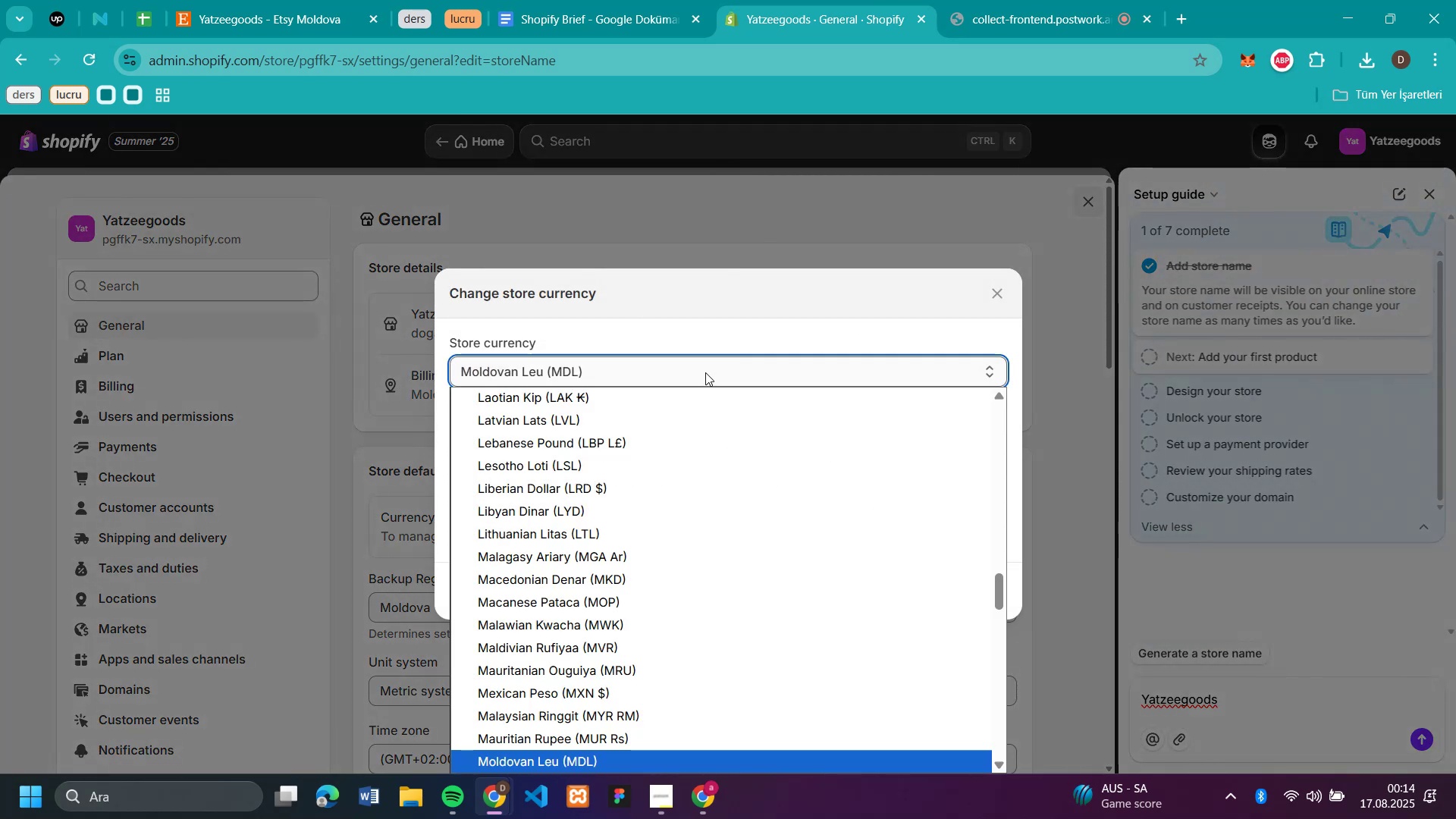 
scroll: coordinate [636, 417], scroll_direction: up, amount: 16.0
 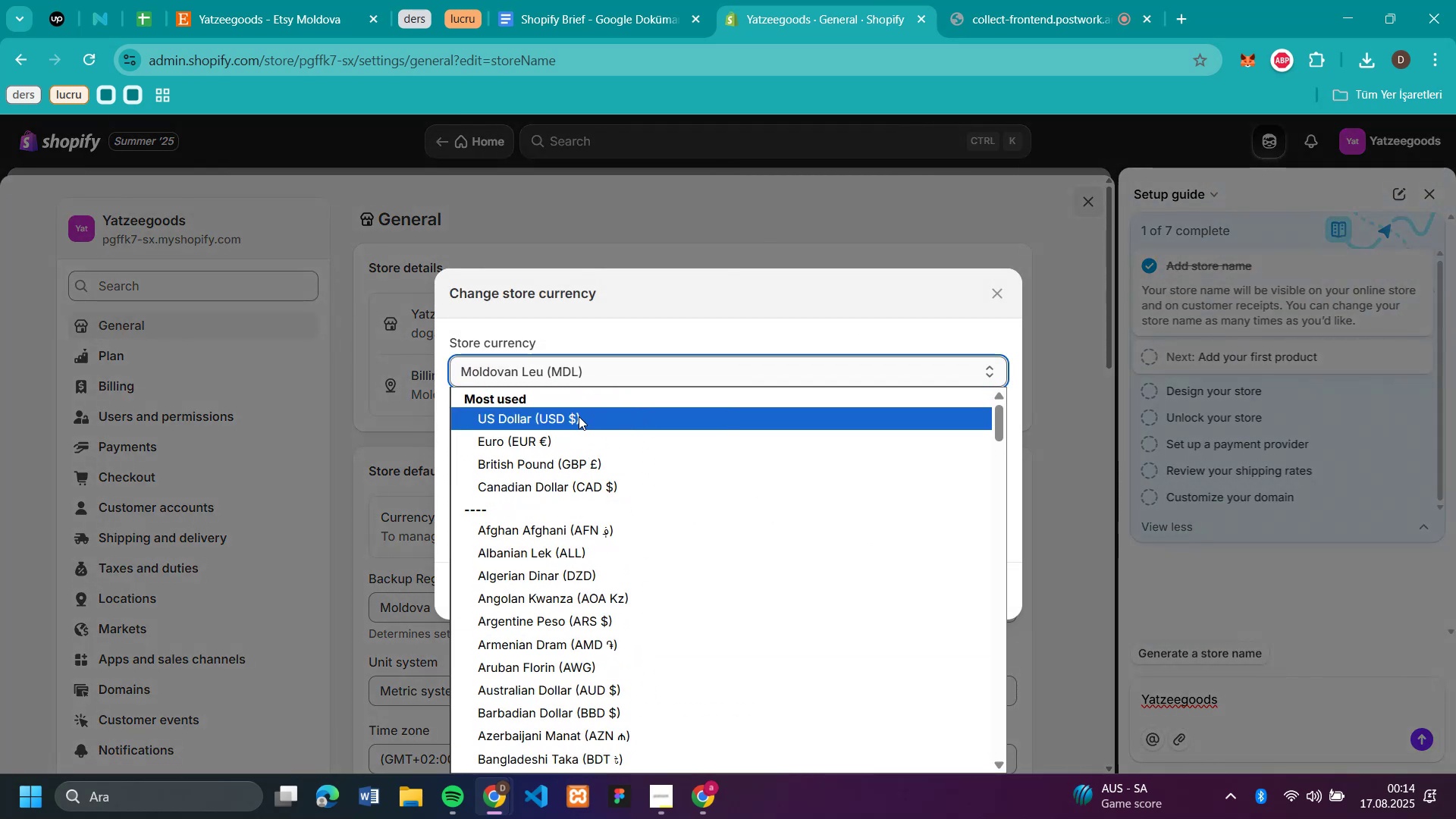 
left_click([579, 416])
 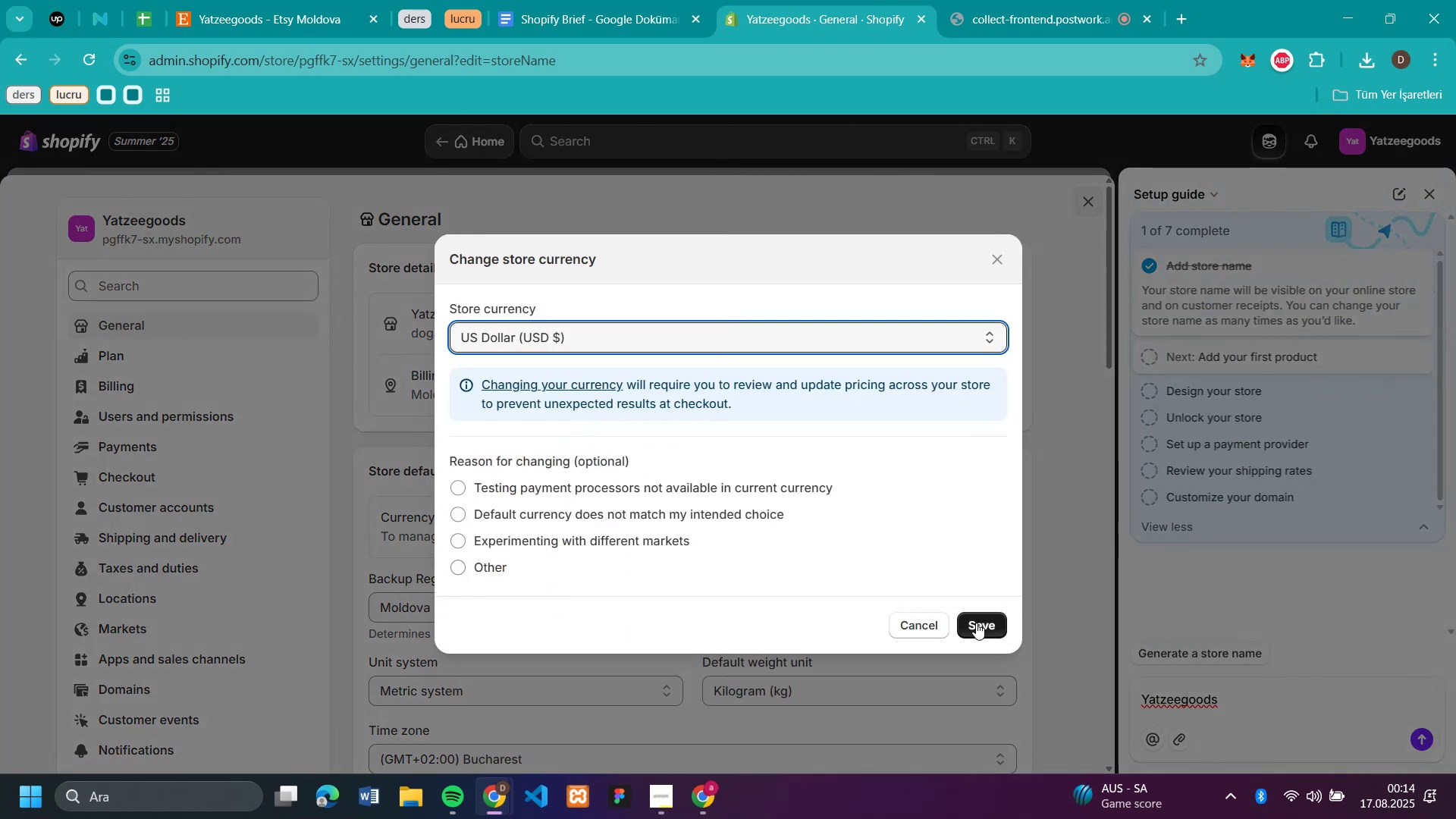 
left_click([977, 622])
 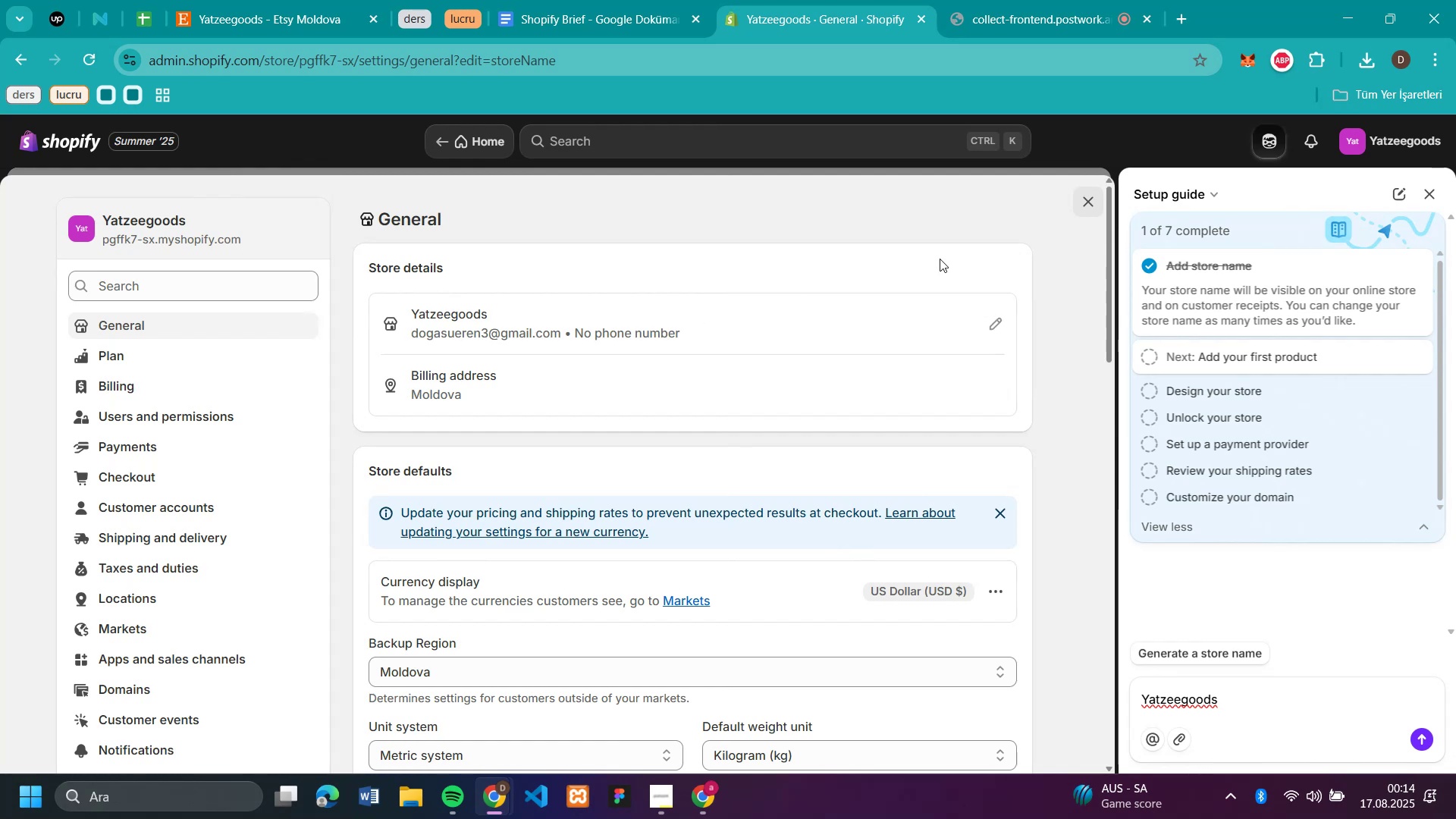 
left_click([1425, 191])
 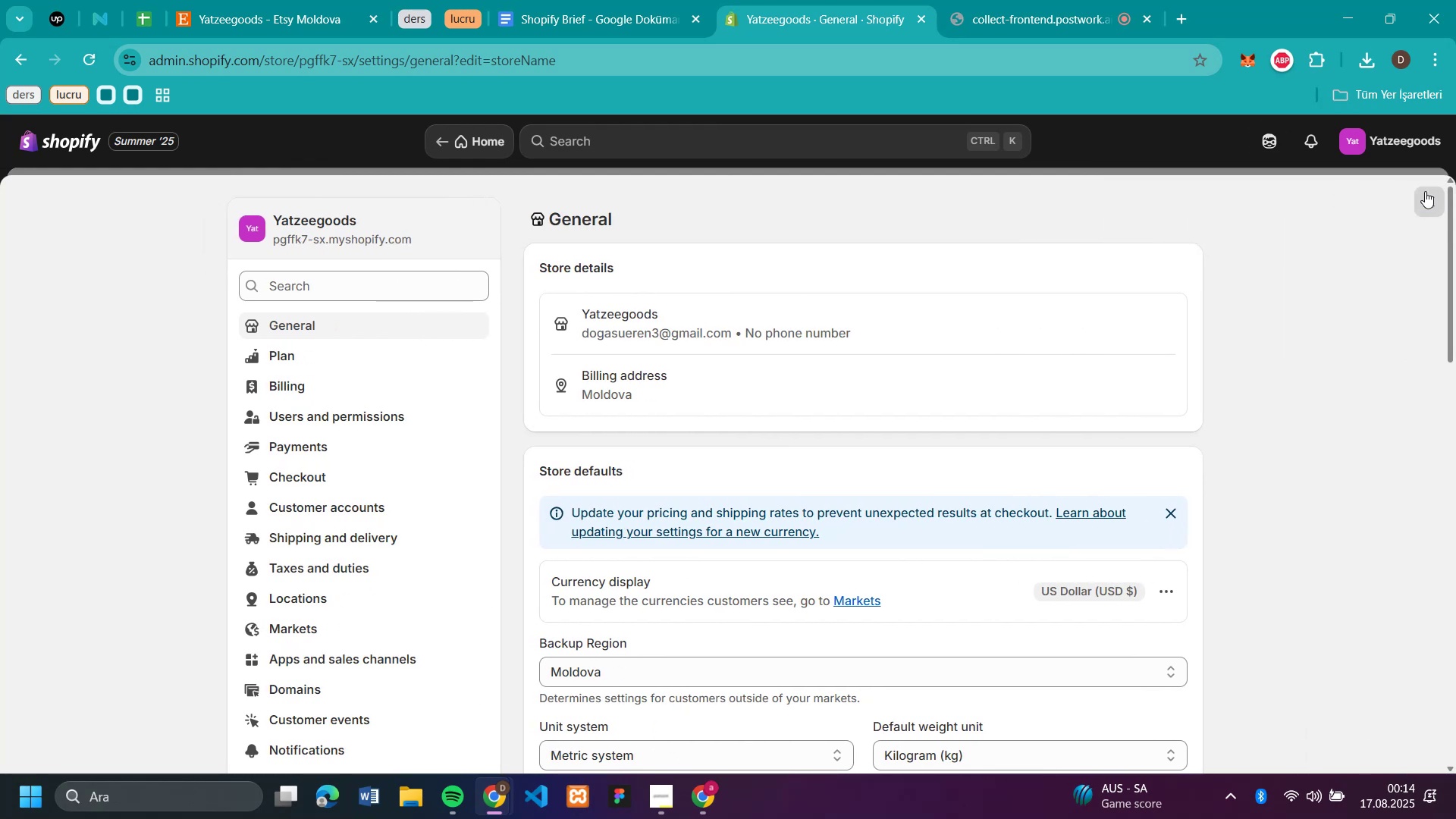 
left_click([1425, 191])
 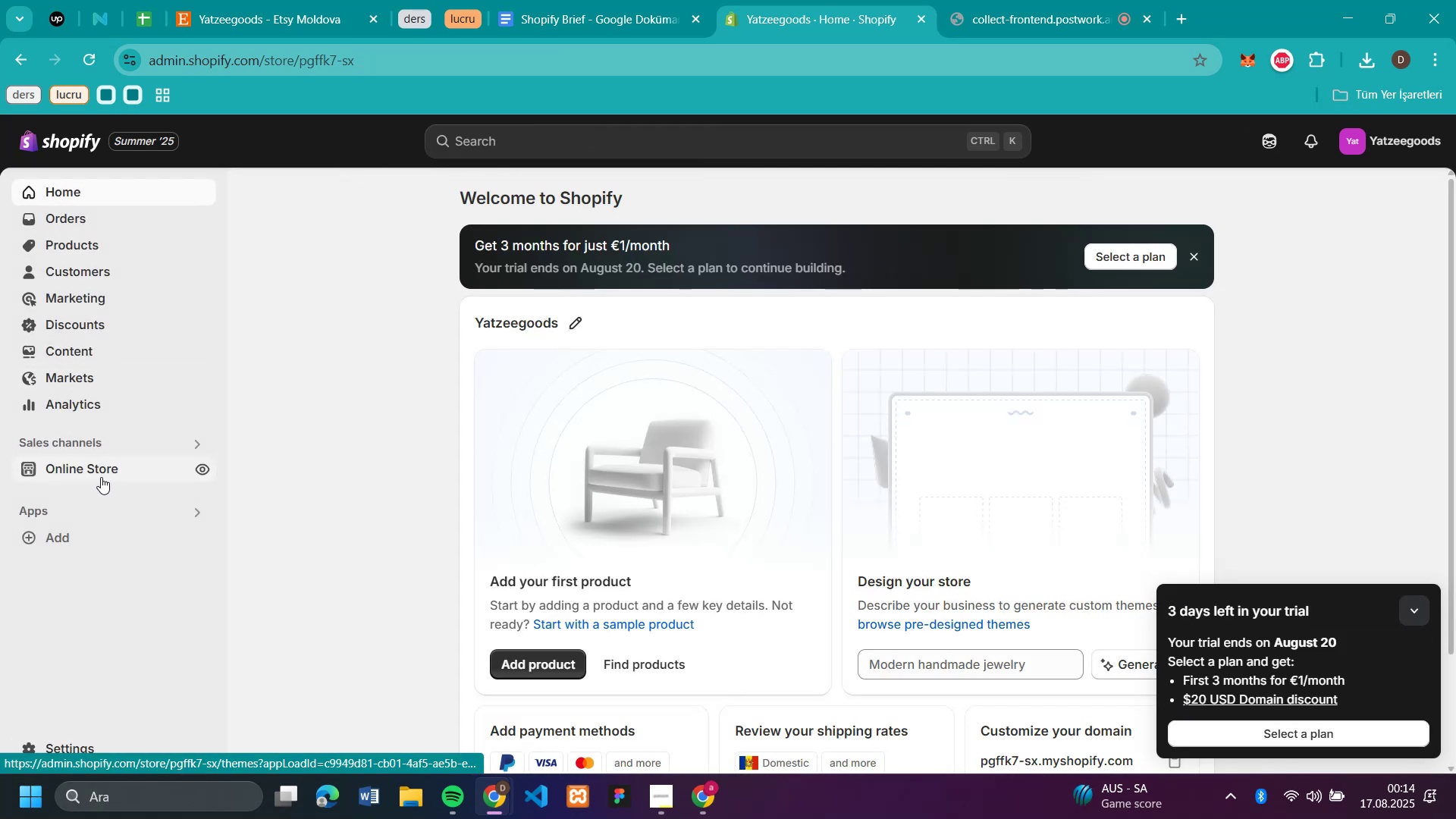 
left_click([101, 477])
 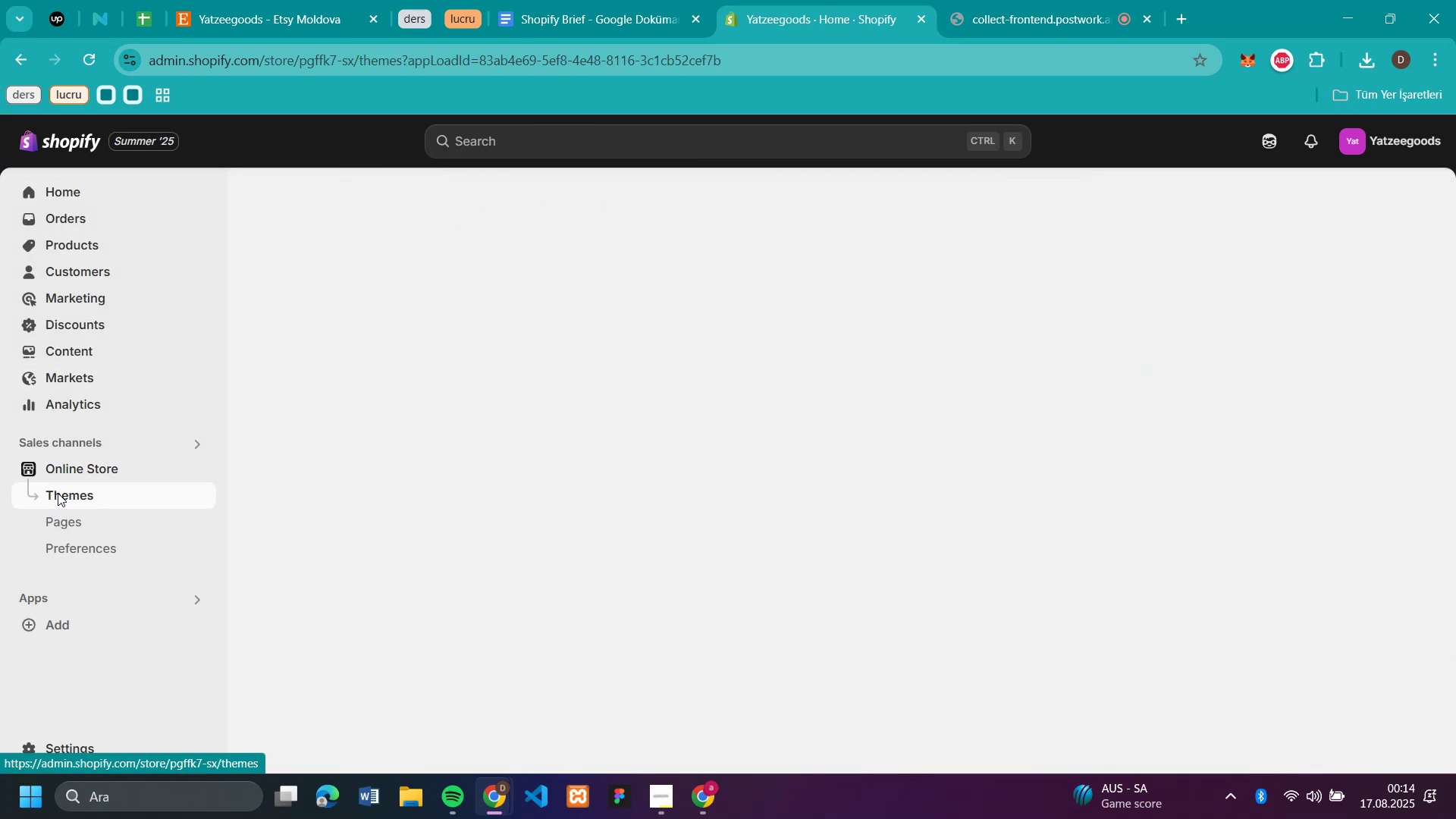 
mouse_move([48, 454])
 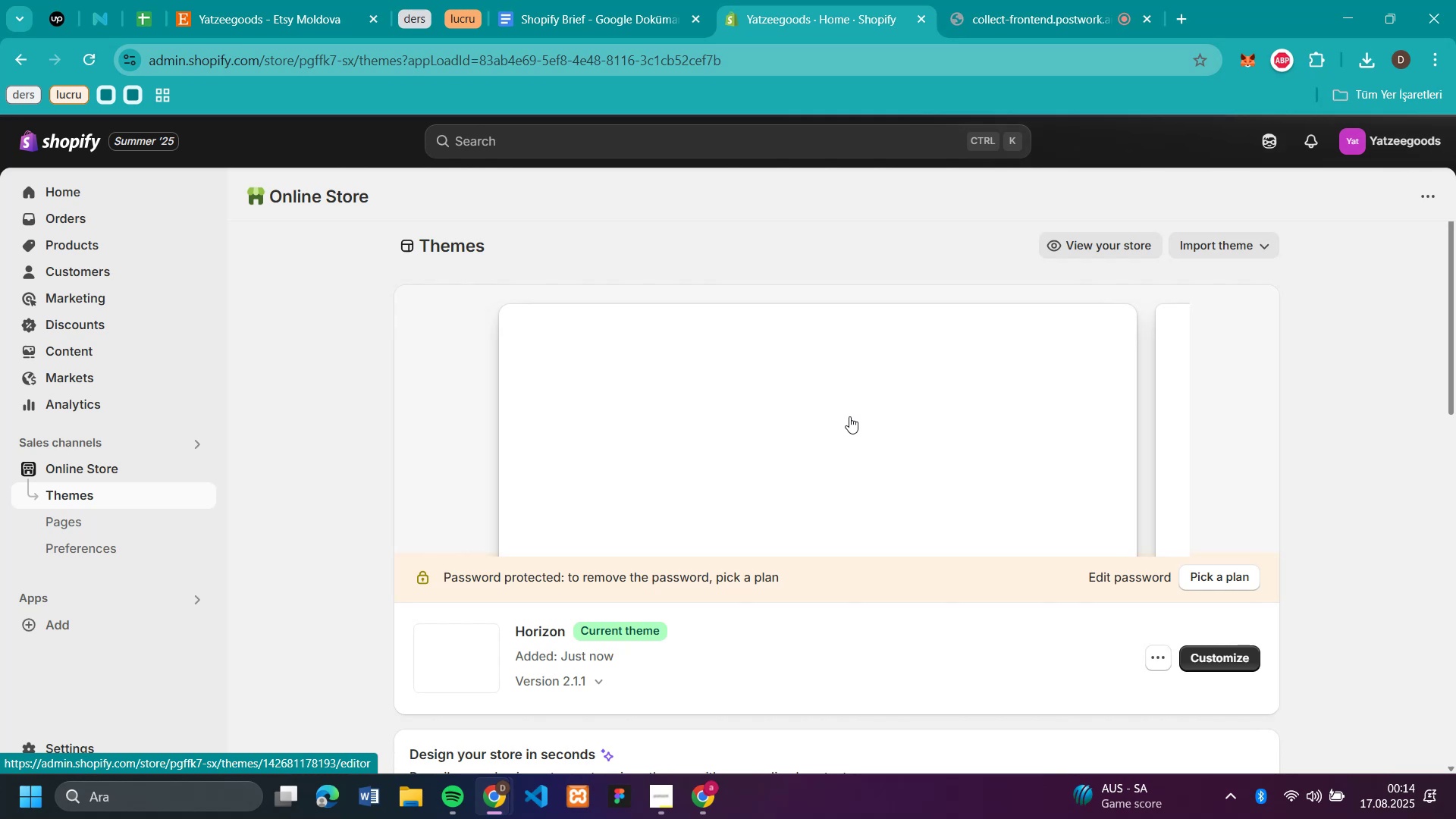 
scroll: coordinate [626, 349], scroll_direction: down, amount: 6.0
 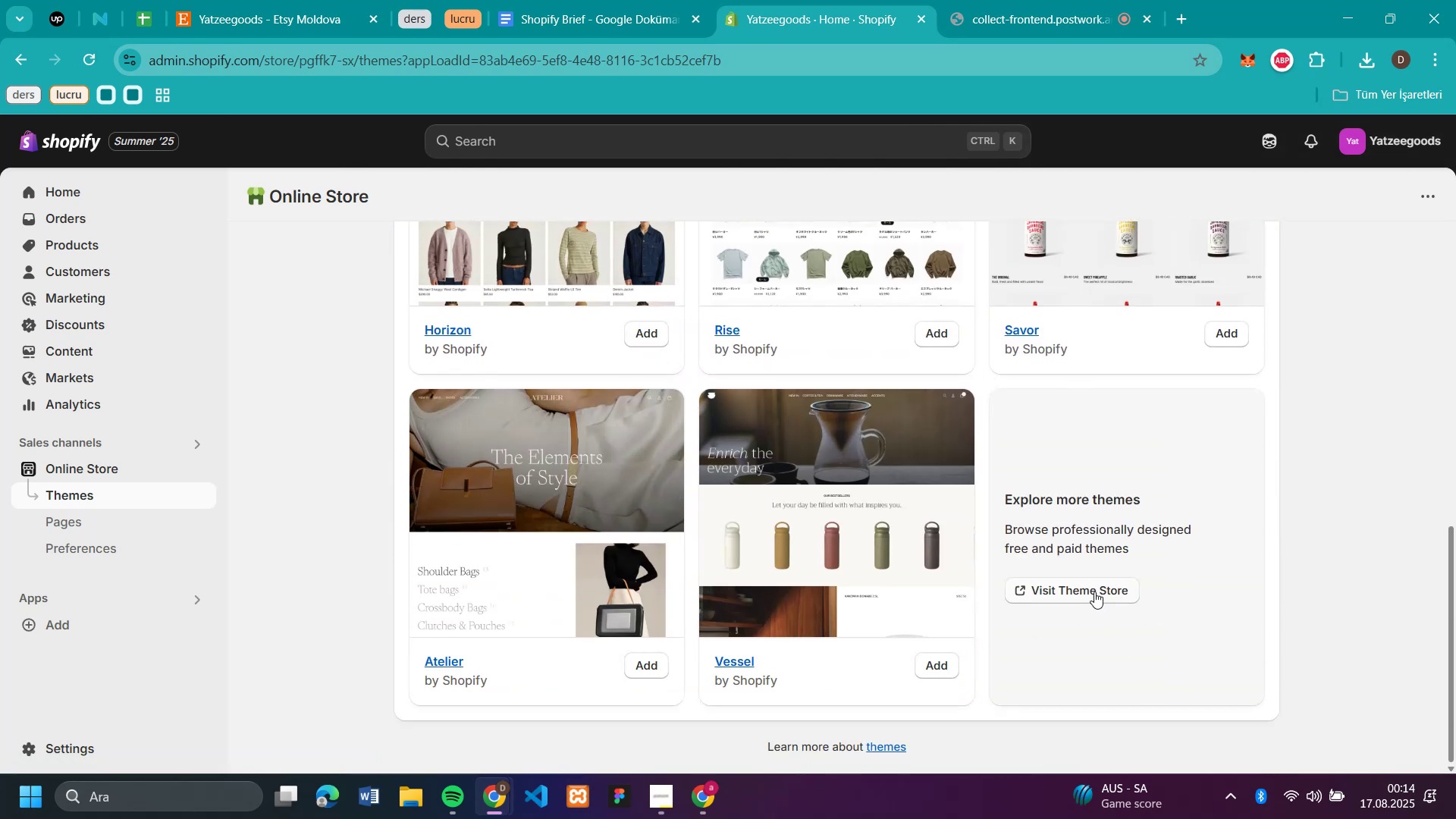 
left_click([1094, 592])
 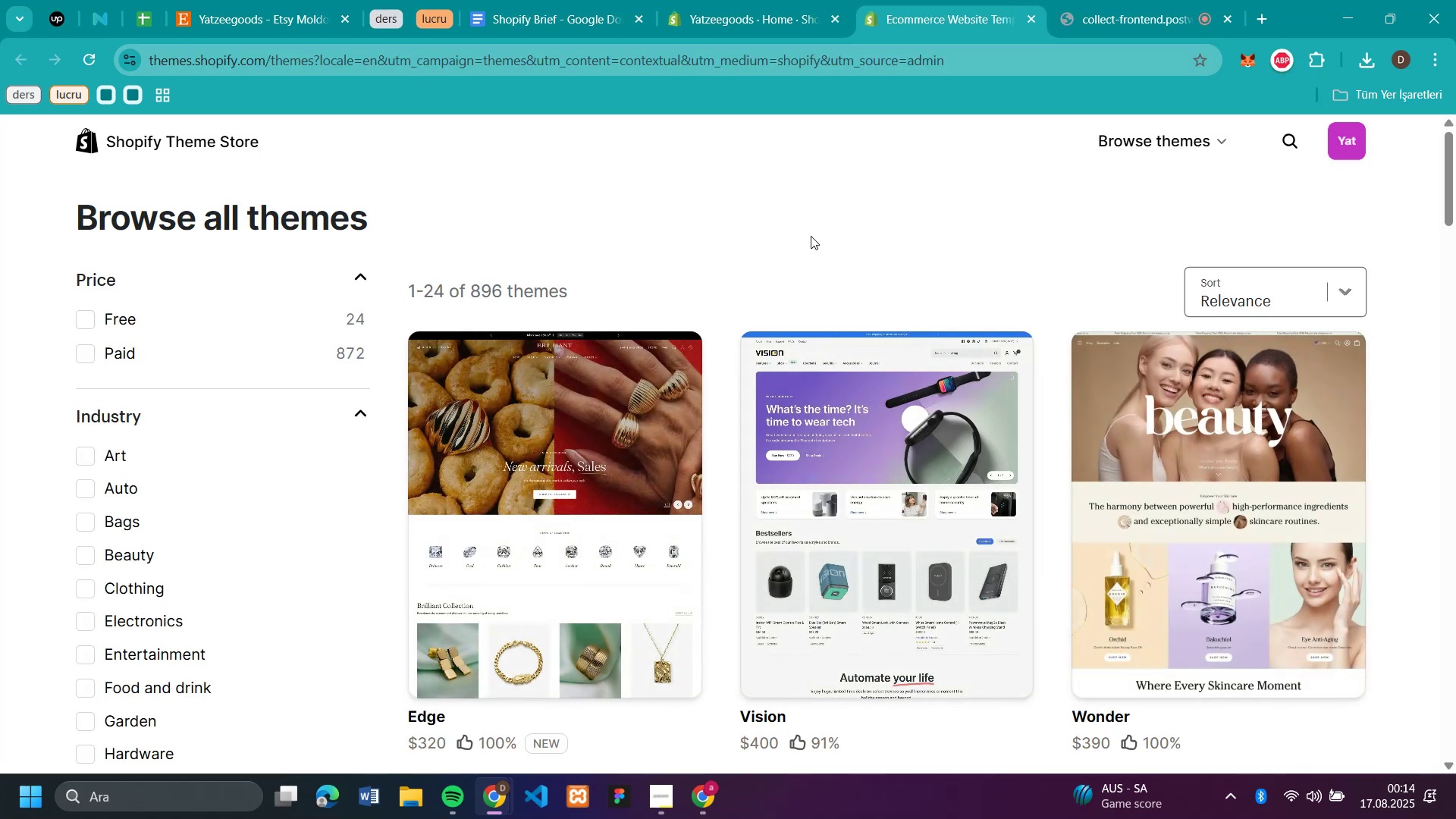 
wait(8.02)
 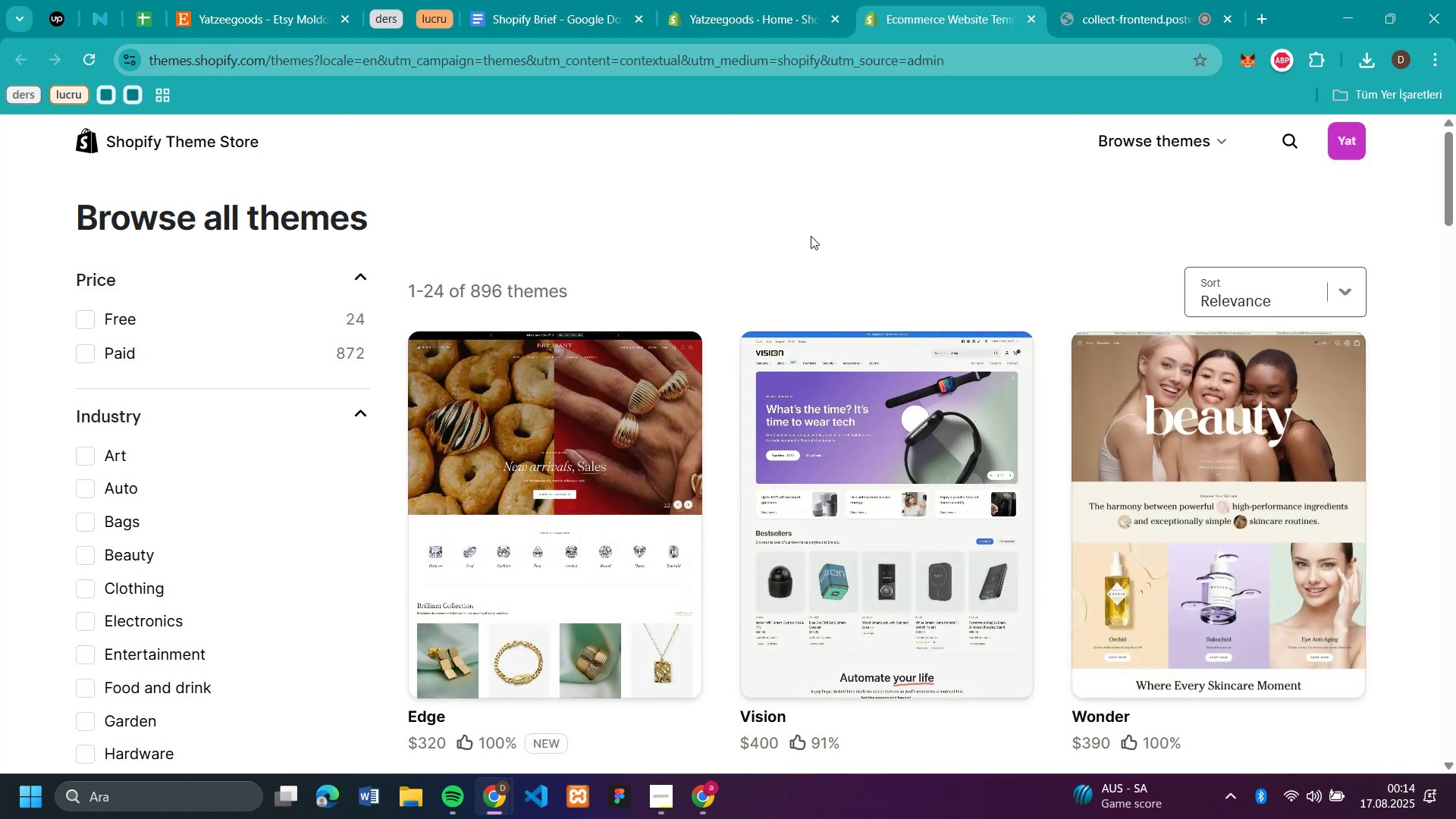 
left_click([83, 321])
 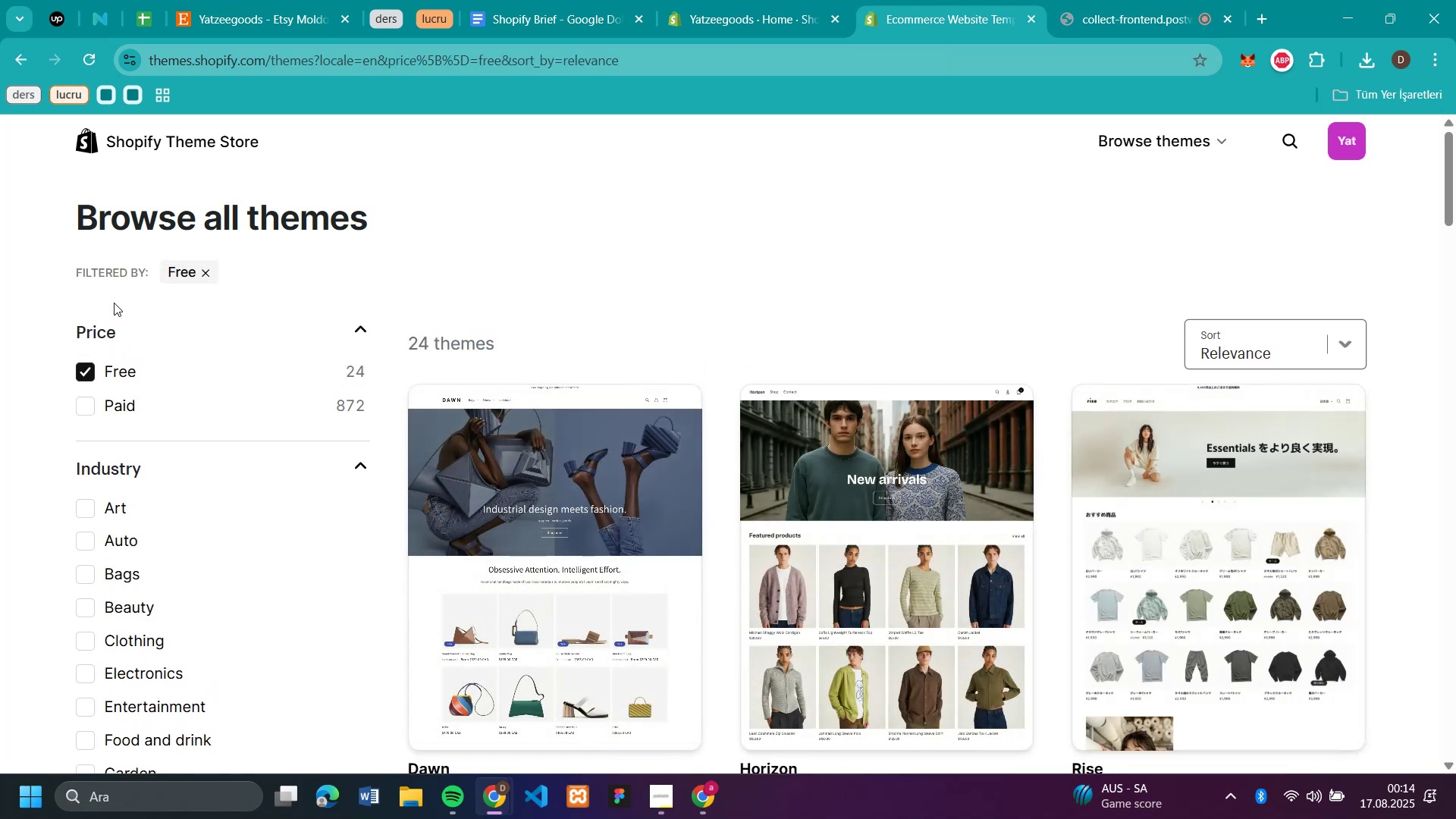 
scroll: coordinate [1404, 460], scroll_direction: down, amount: 4.0
 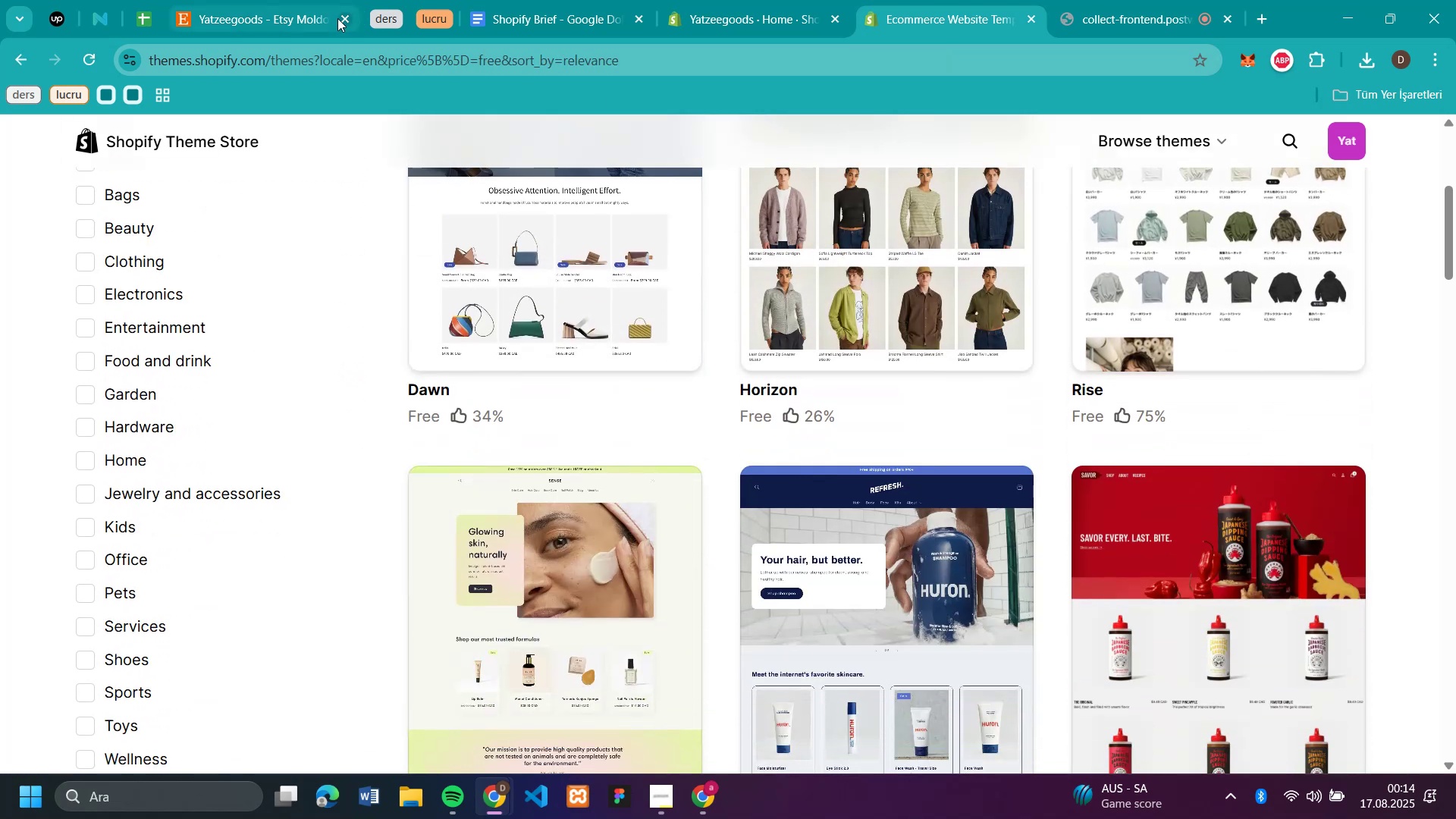 
left_click([241, 24])
 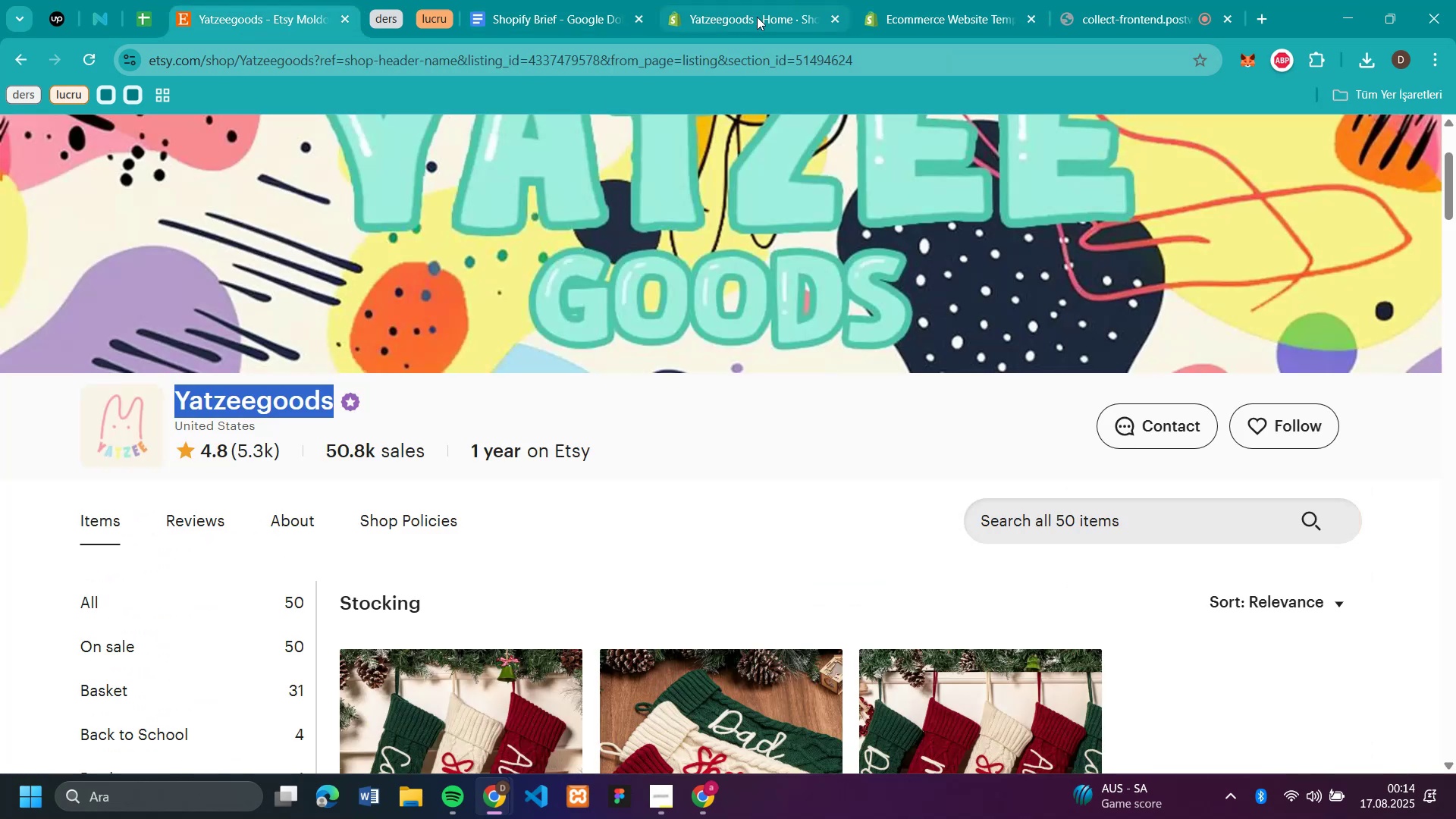 
left_click([755, 17])
 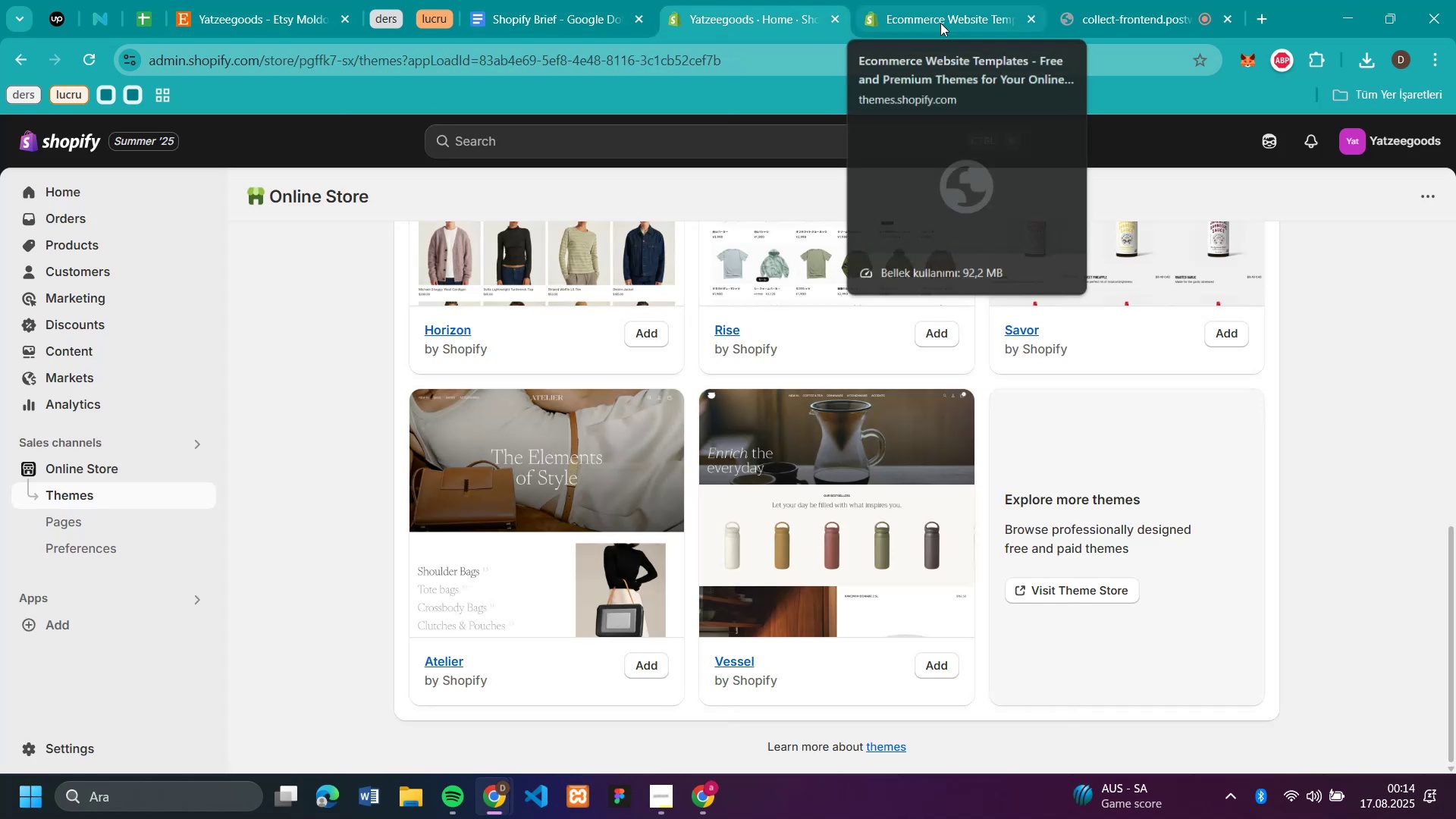 
left_click([940, 23])
 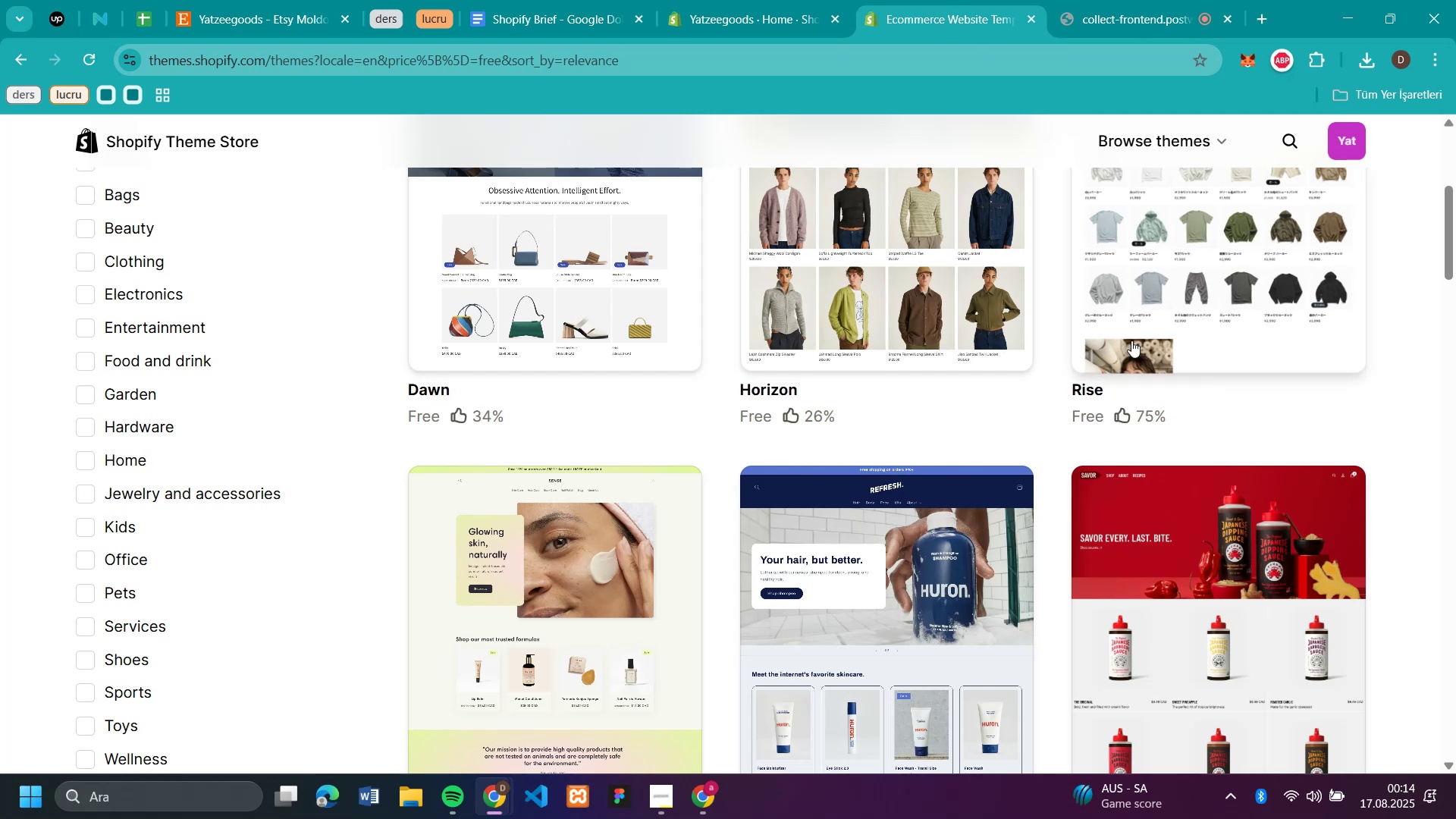 
scroll: coordinate [1455, 306], scroll_direction: down, amount: 20.0
 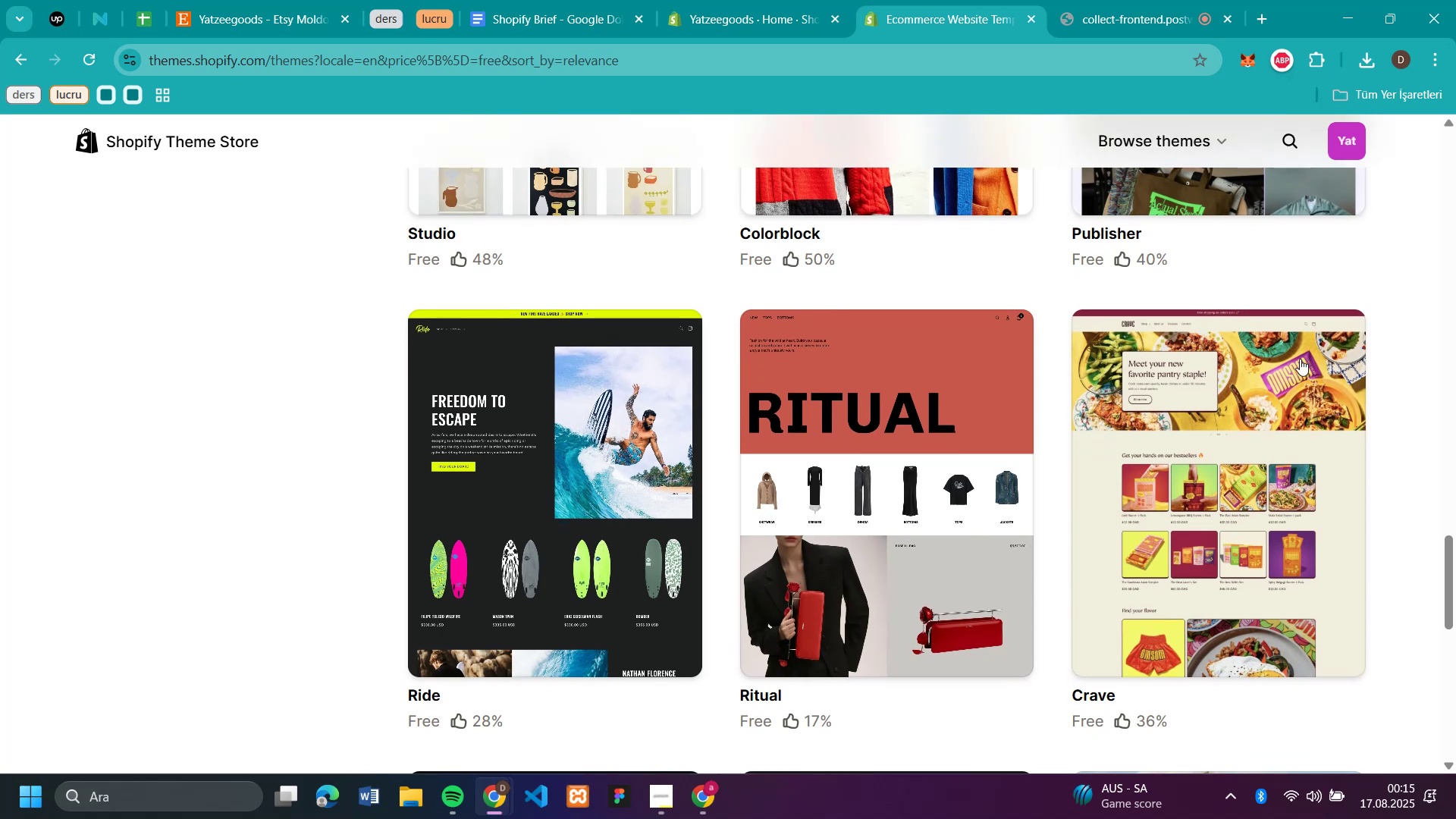 
wait(6.3)
 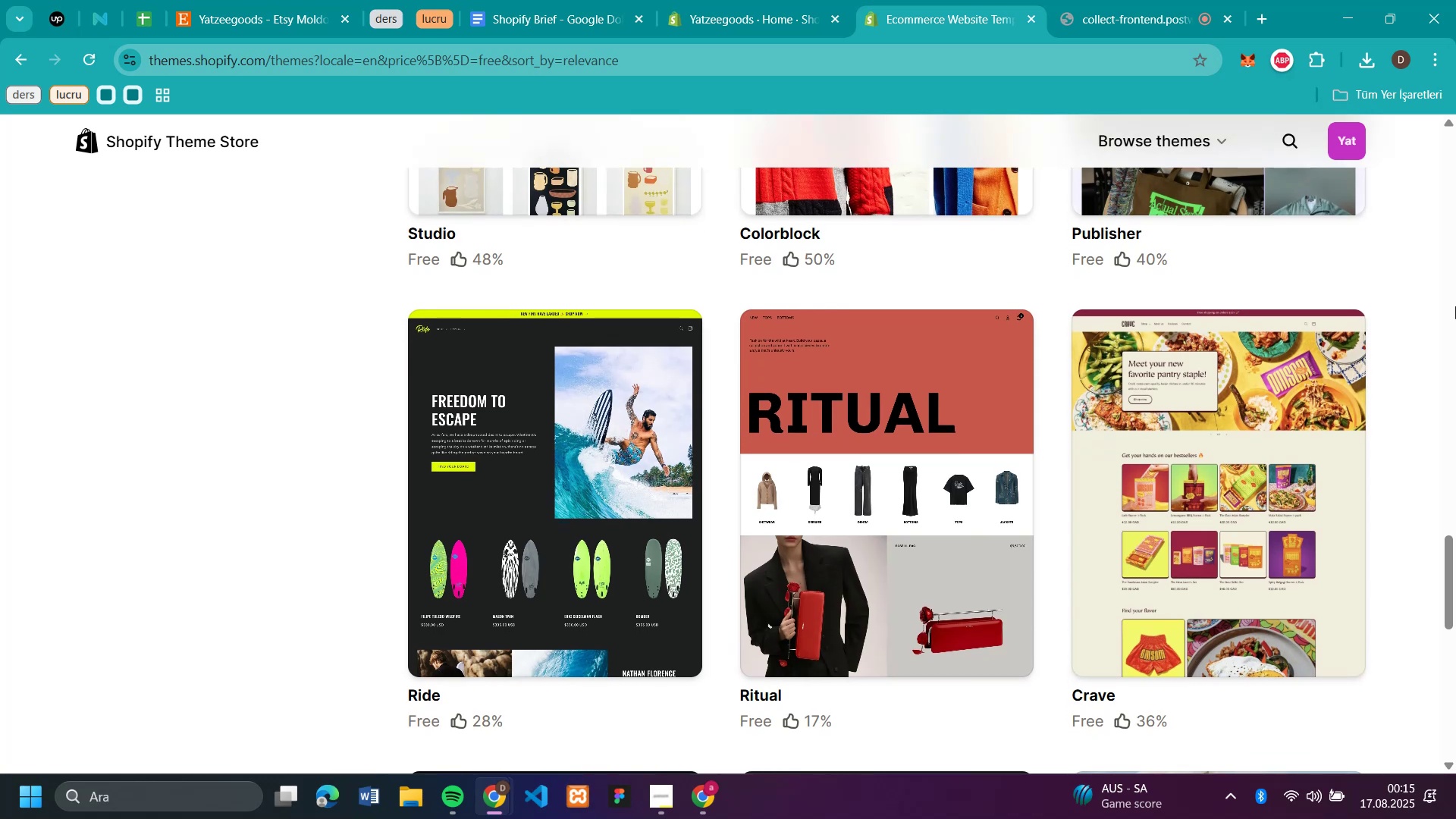 
scroll: coordinate [1288, 396], scroll_direction: down, amount: 4.0
 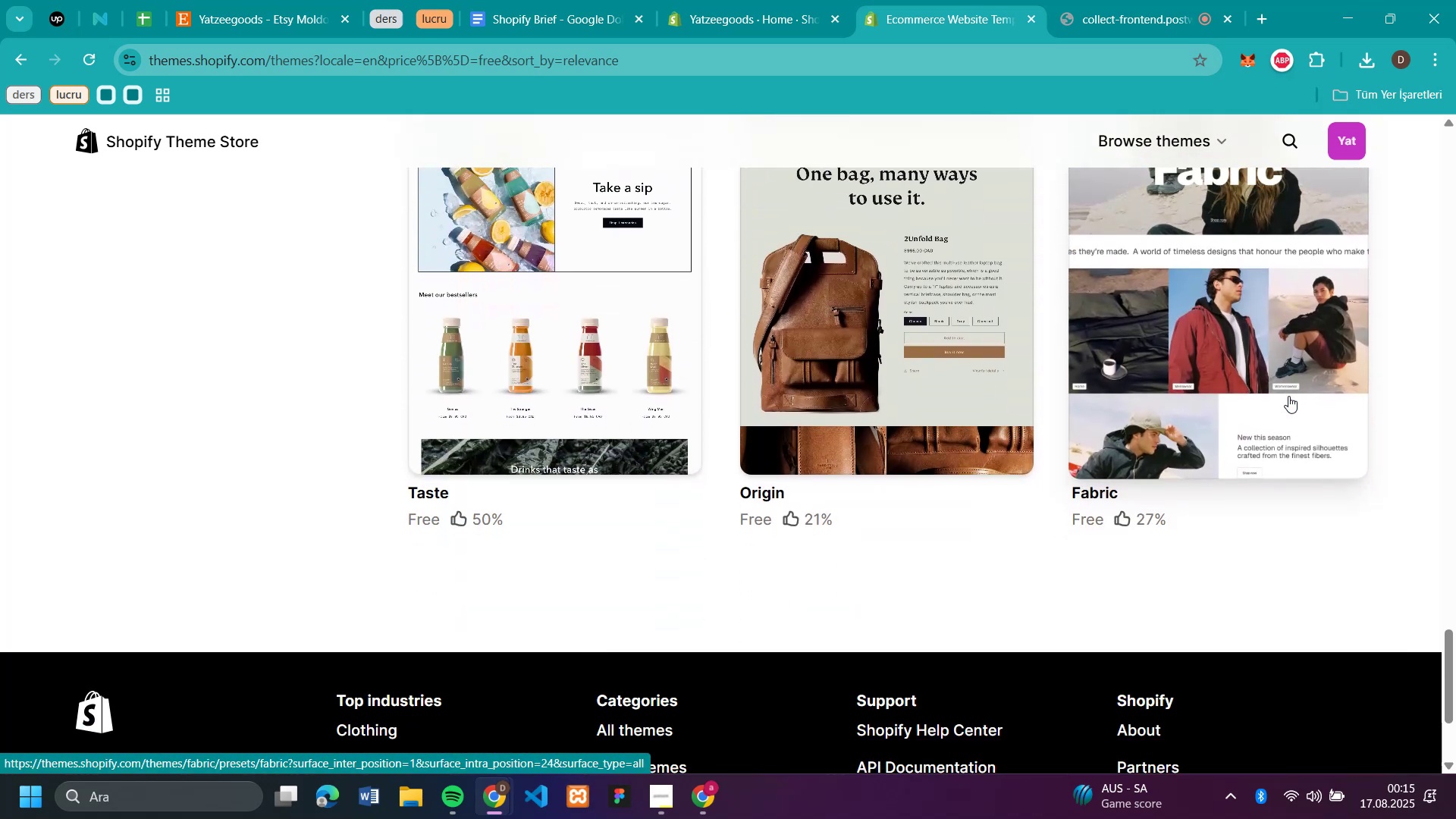 
scroll: coordinate [1288, 396], scroll_direction: up, amount: 10.0
 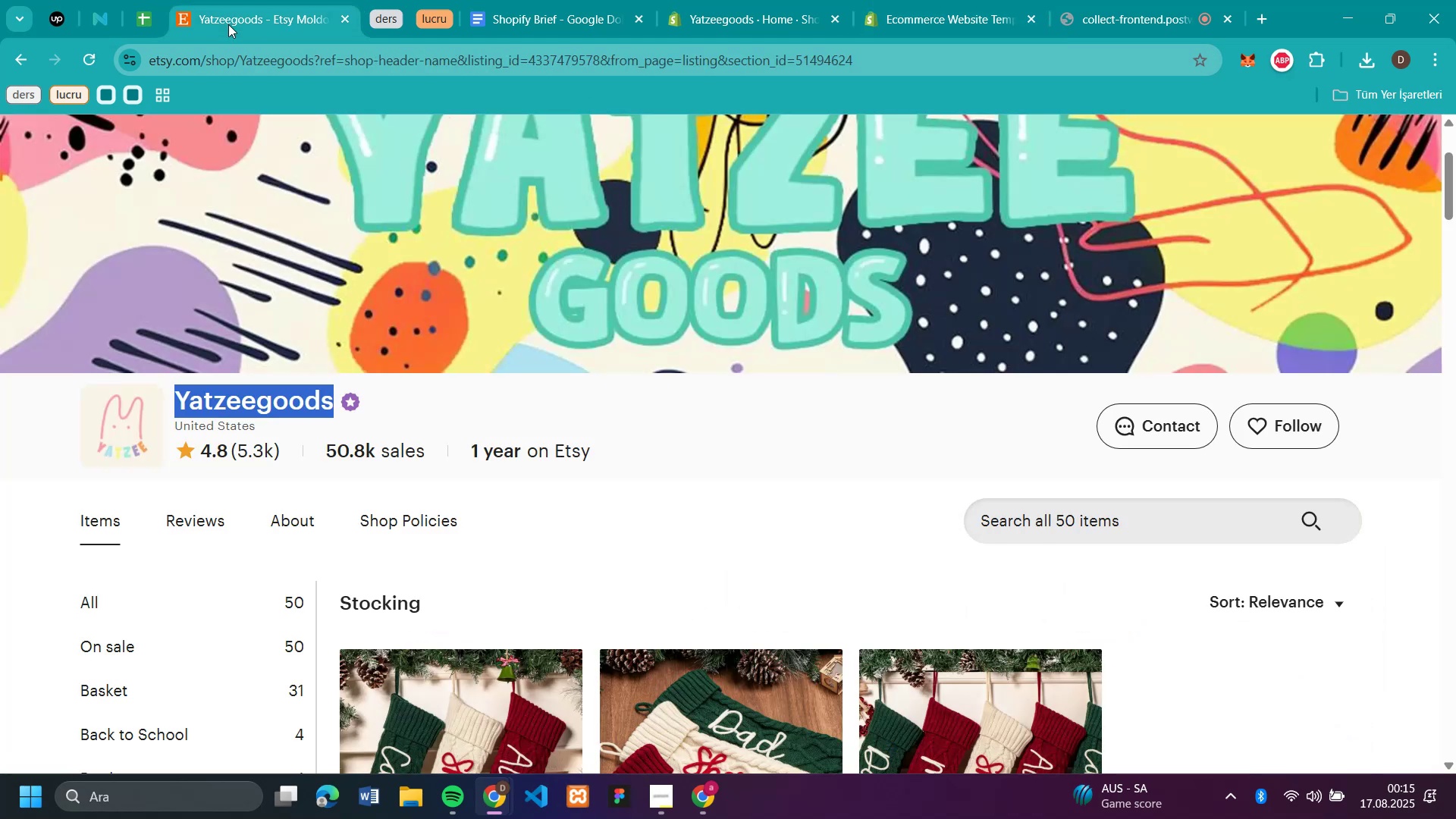 
wait(5.75)
 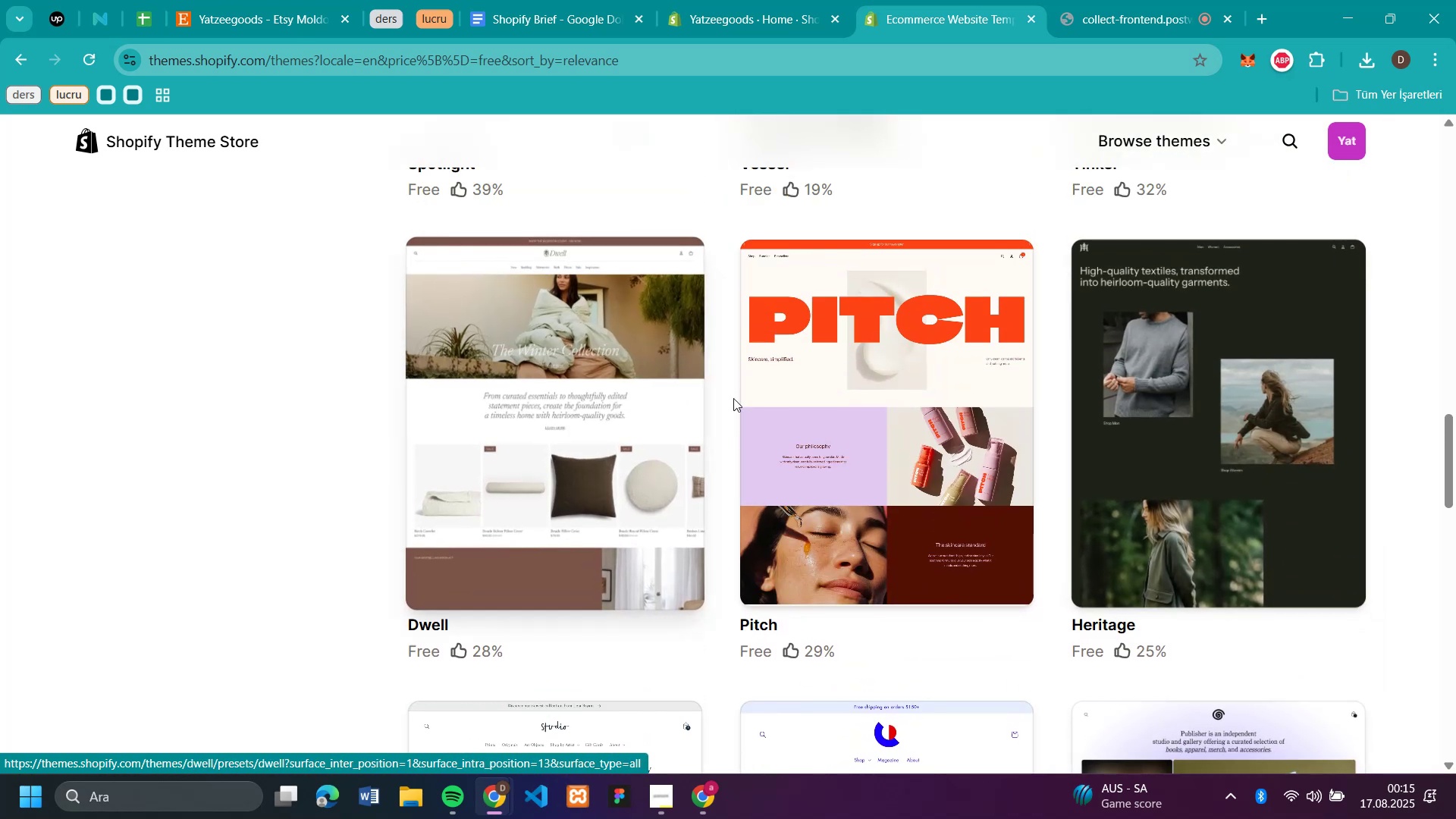 
left_click([730, 21])
 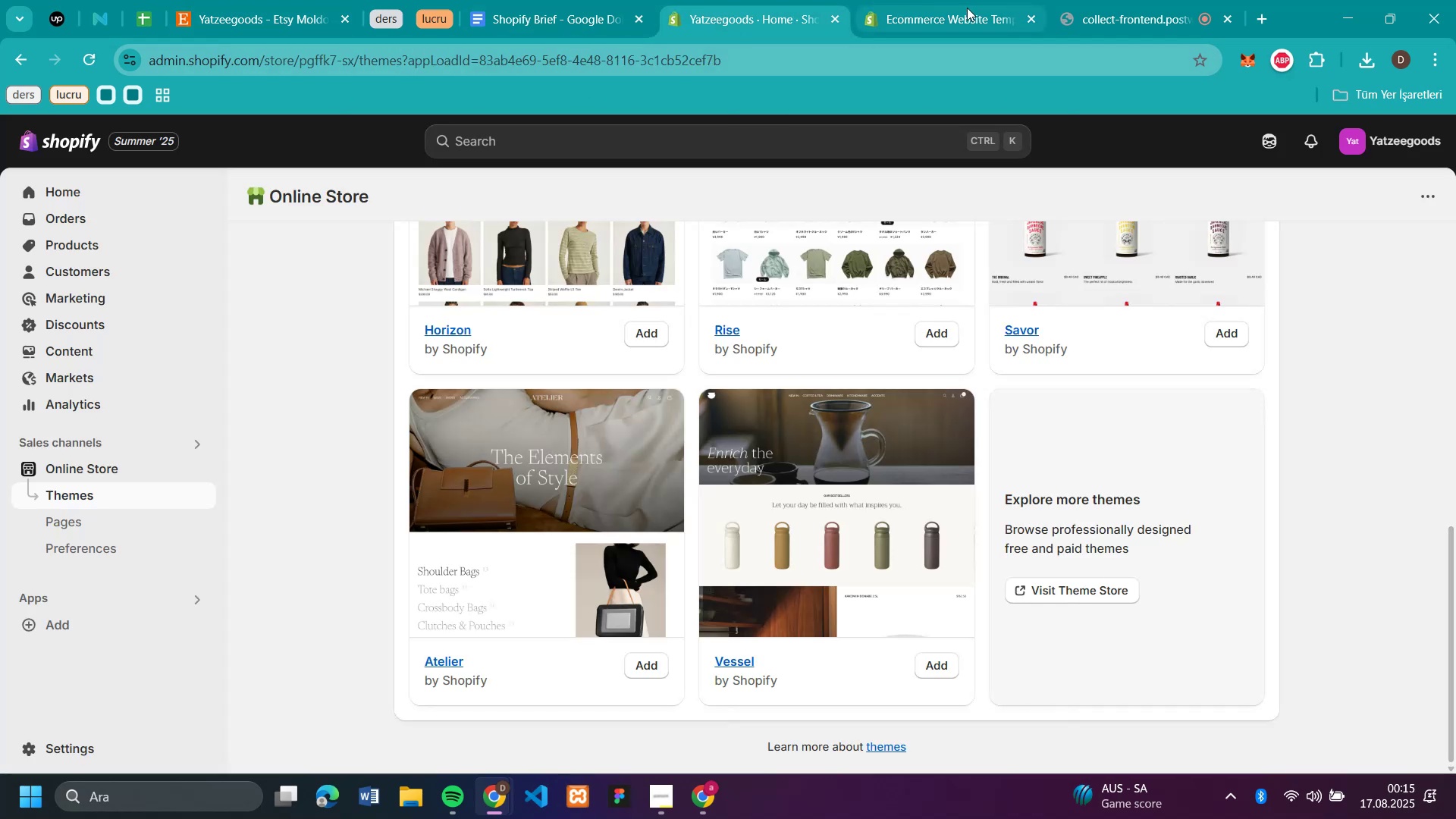 
left_click([958, 17])
 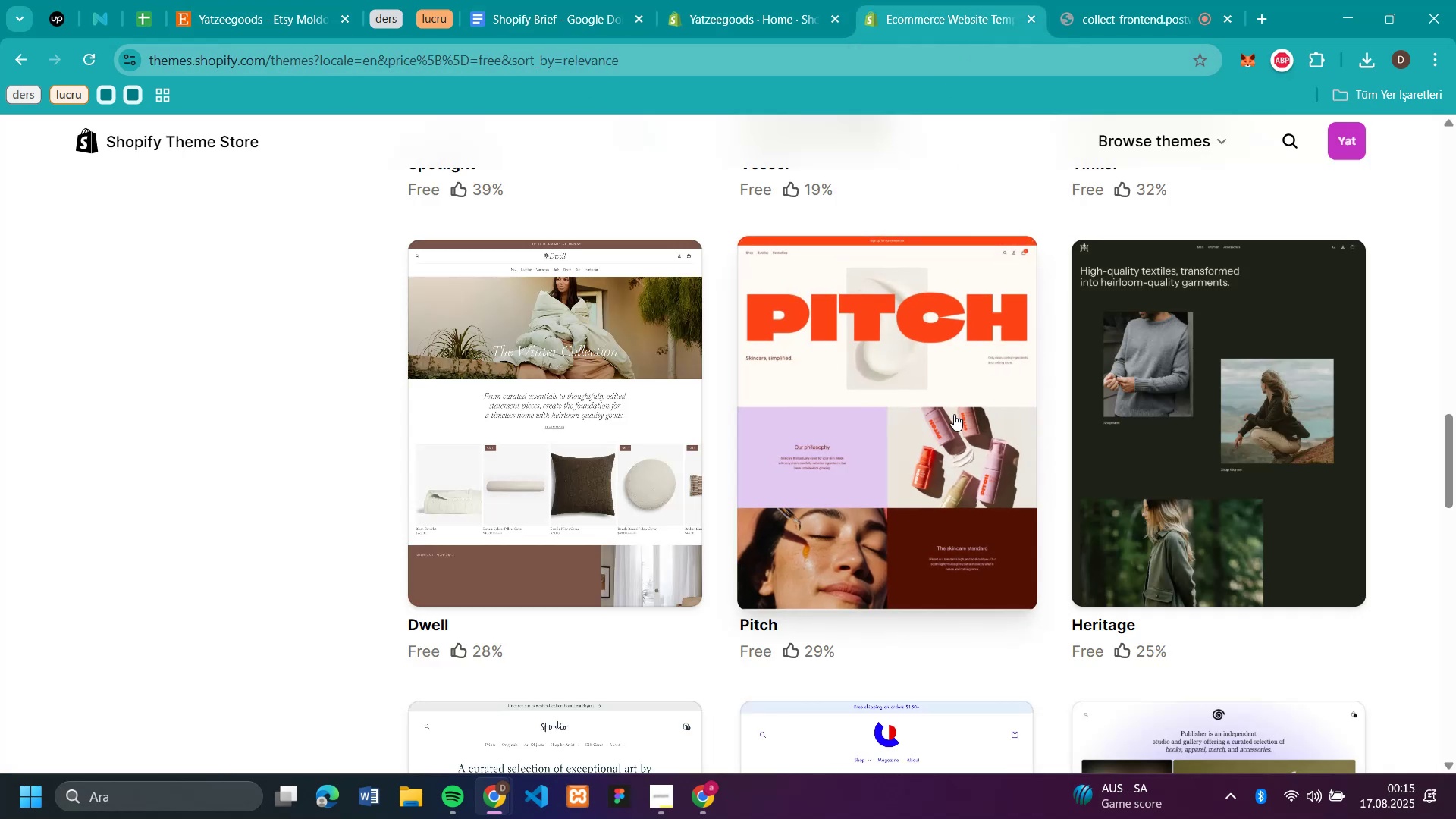 
left_click([954, 414])
 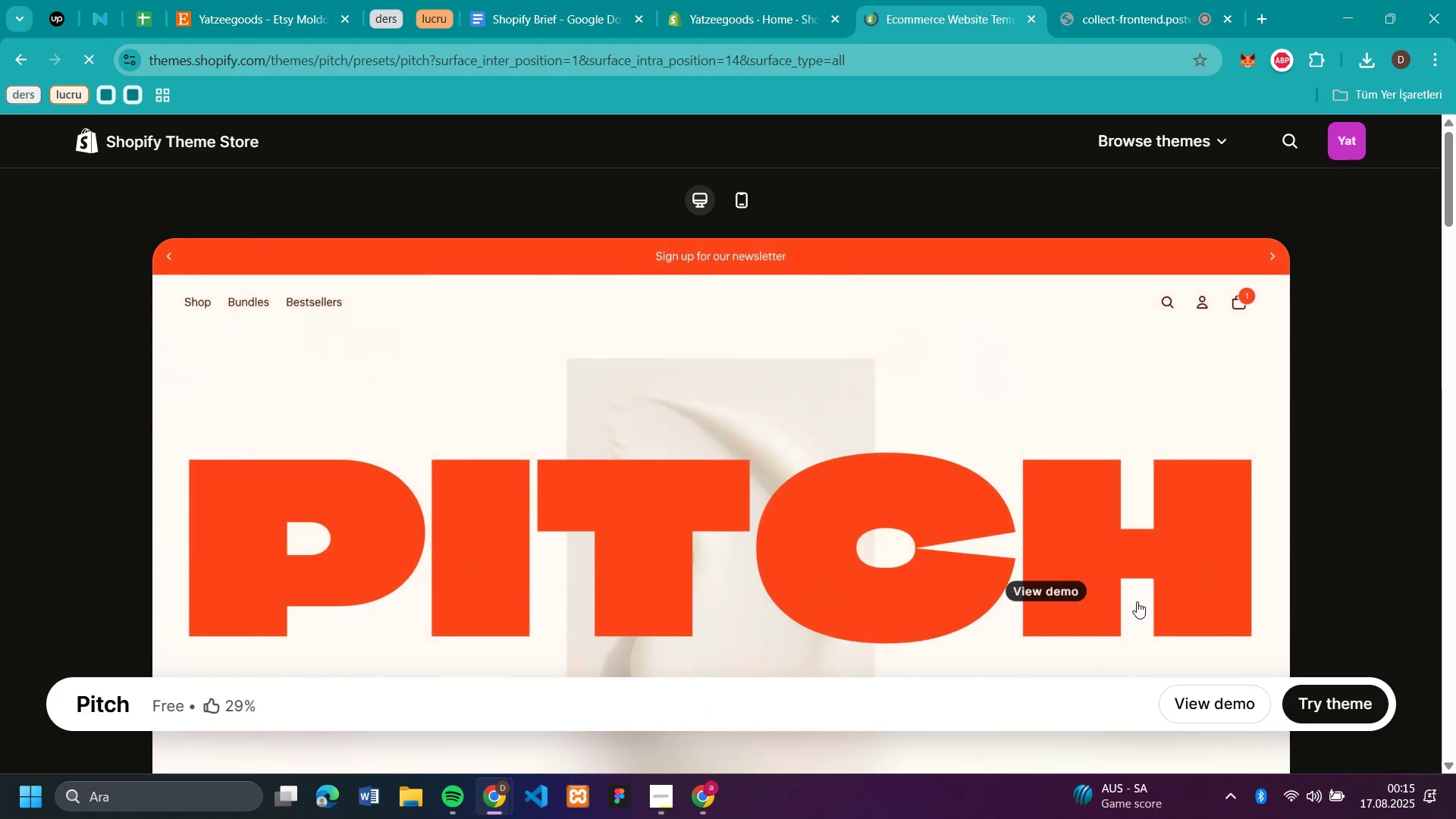 
left_click([1194, 698])
 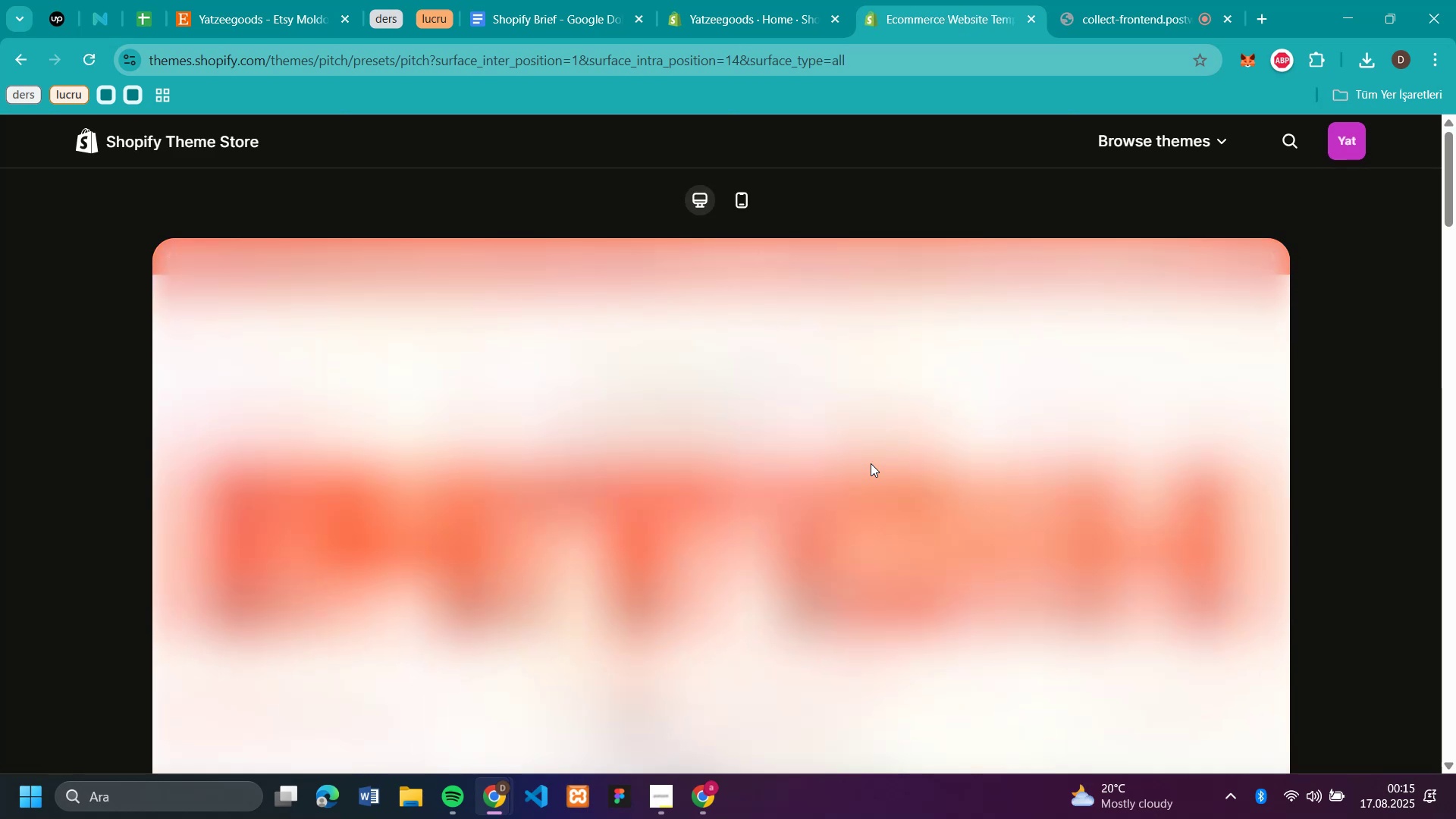 
scroll: coordinate [871, 463], scroll_direction: down, amount: 10.0
 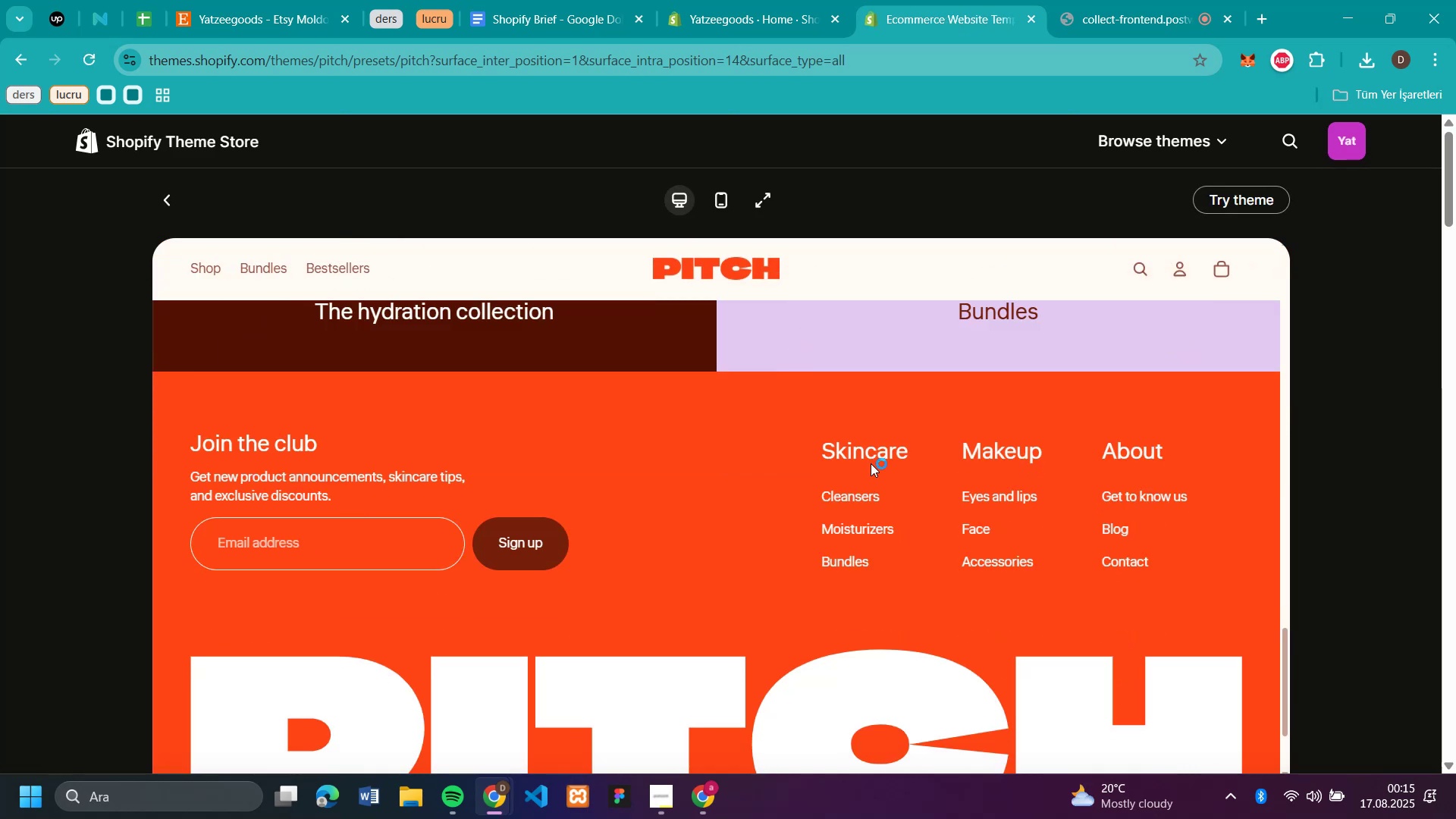 
scroll: coordinate [871, 463], scroll_direction: up, amount: 3.0
 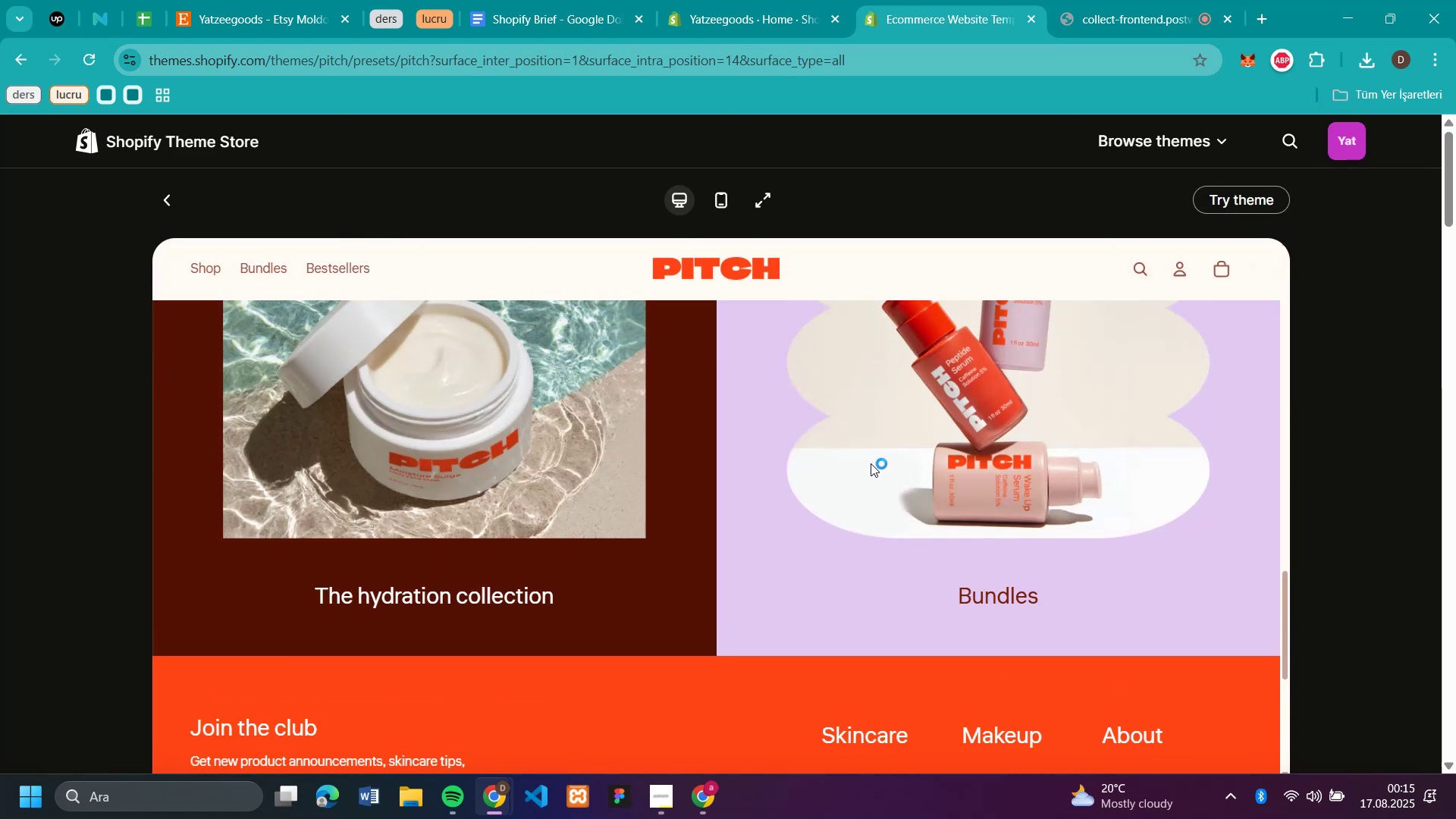 
scroll: coordinate [1220, 523], scroll_direction: down, amount: 16.0
 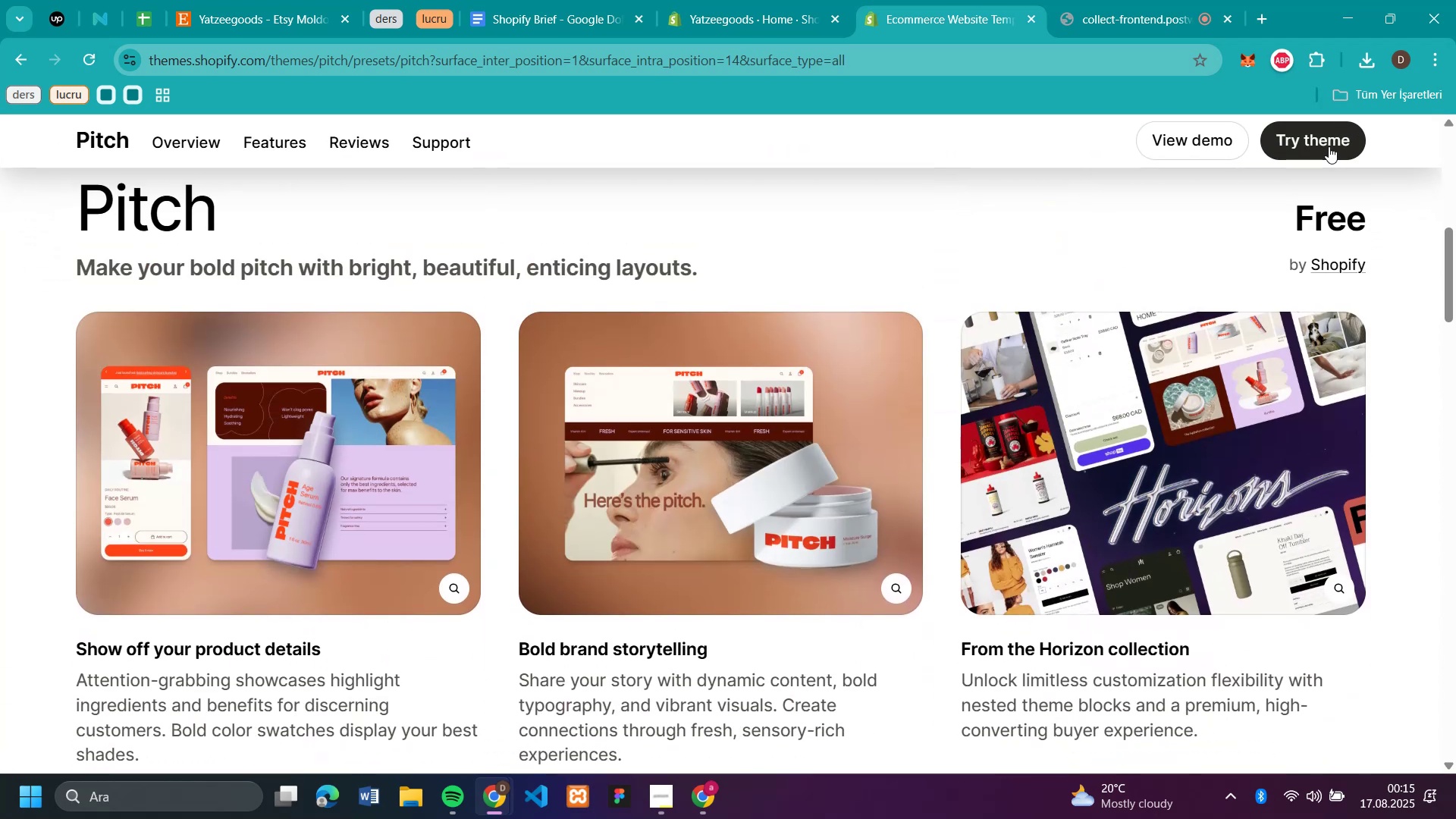 
left_click([1329, 146])
 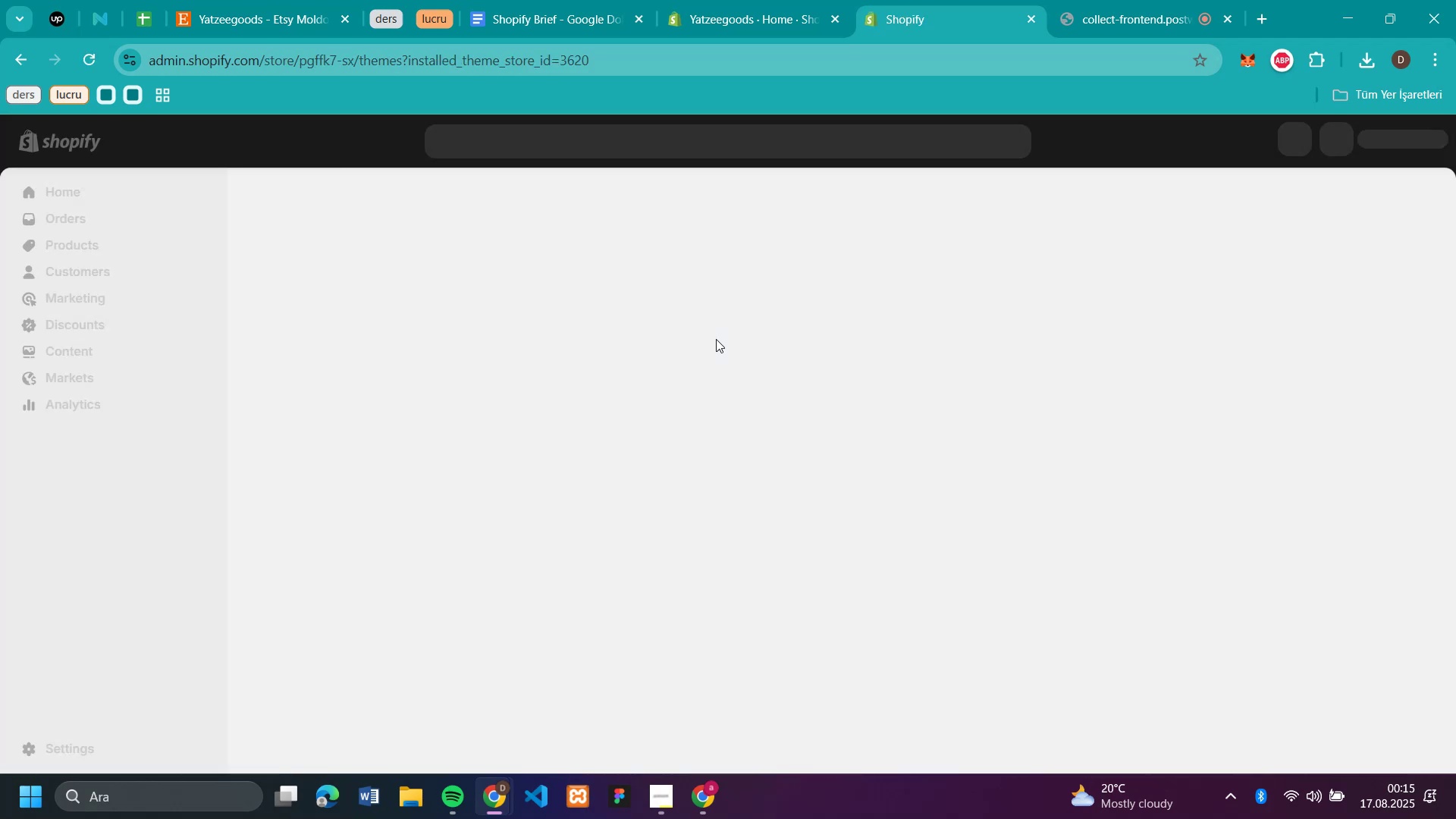 
wait(13.05)
 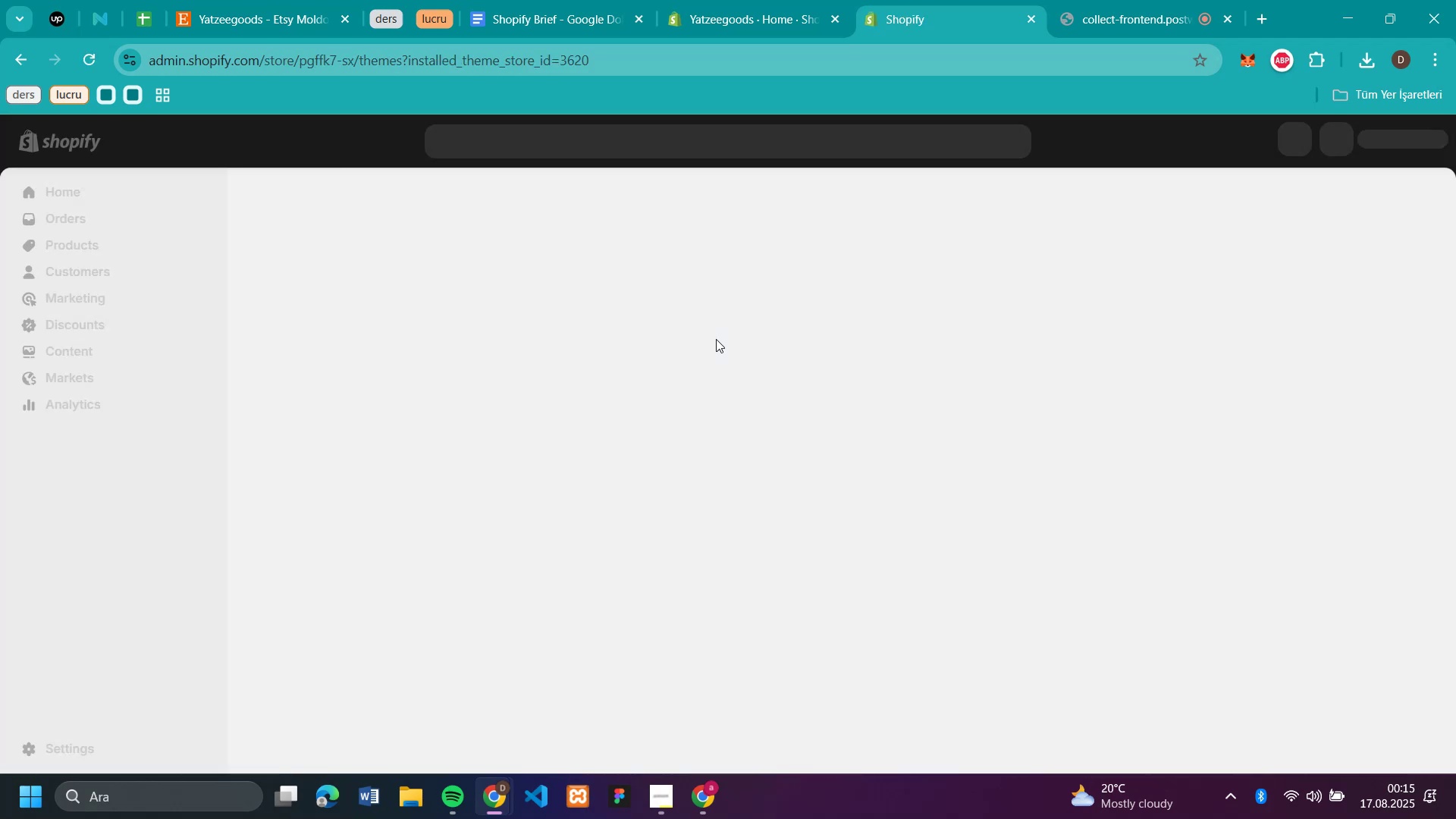 
scroll: coordinate [906, 504], scroll_direction: down, amount: 5.0
 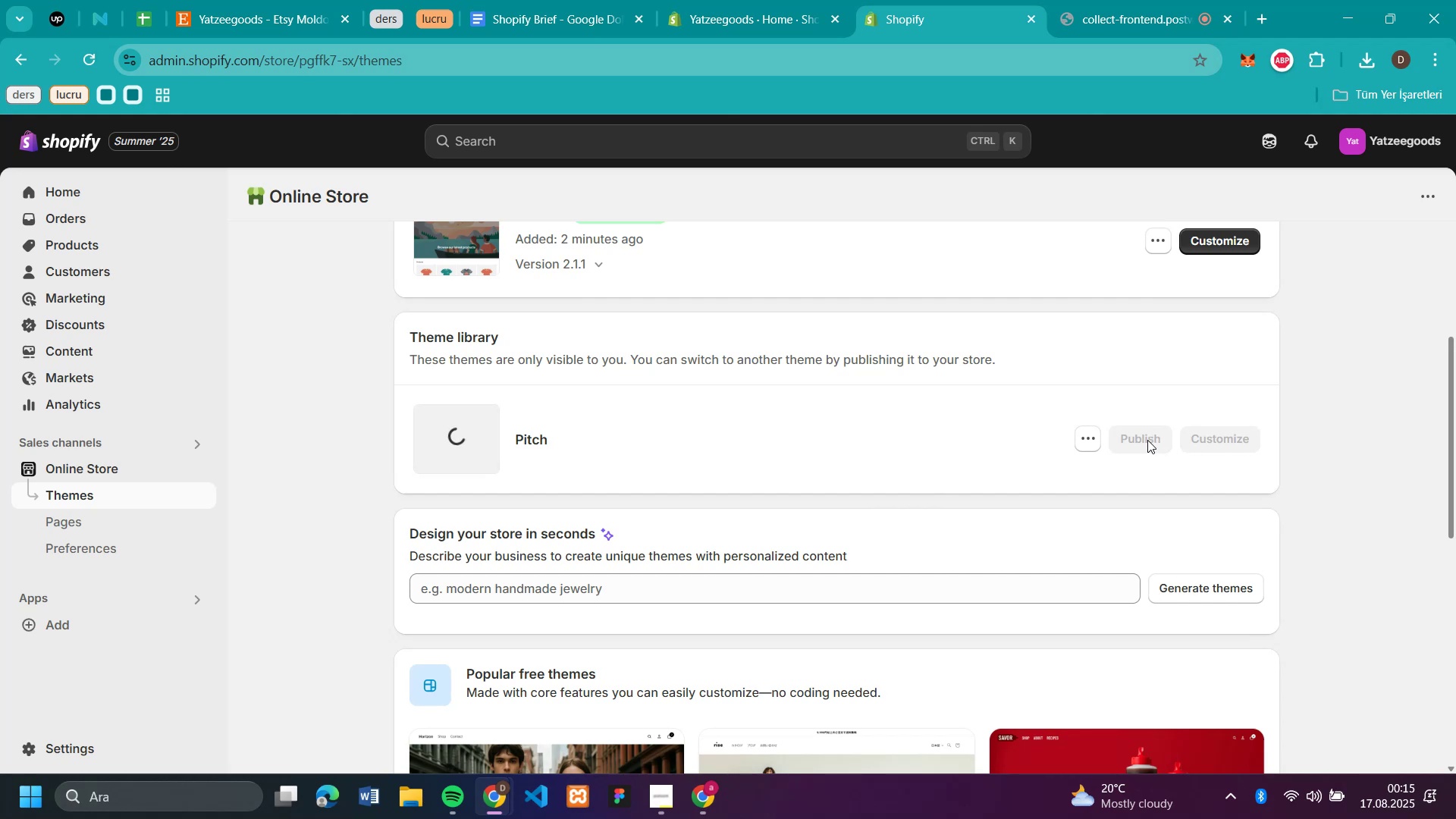 
wait(12.75)
 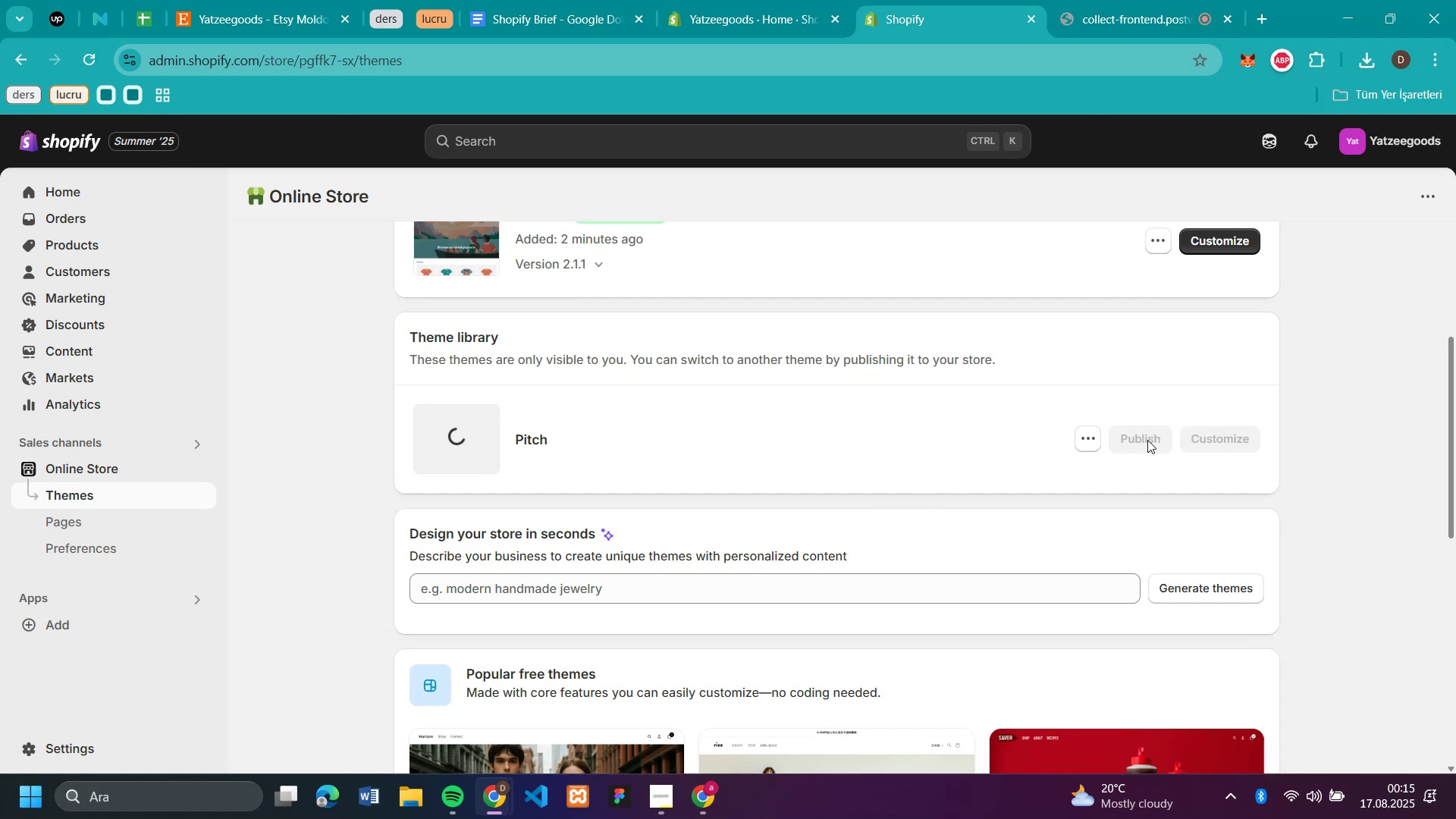 
left_click([216, 15])
 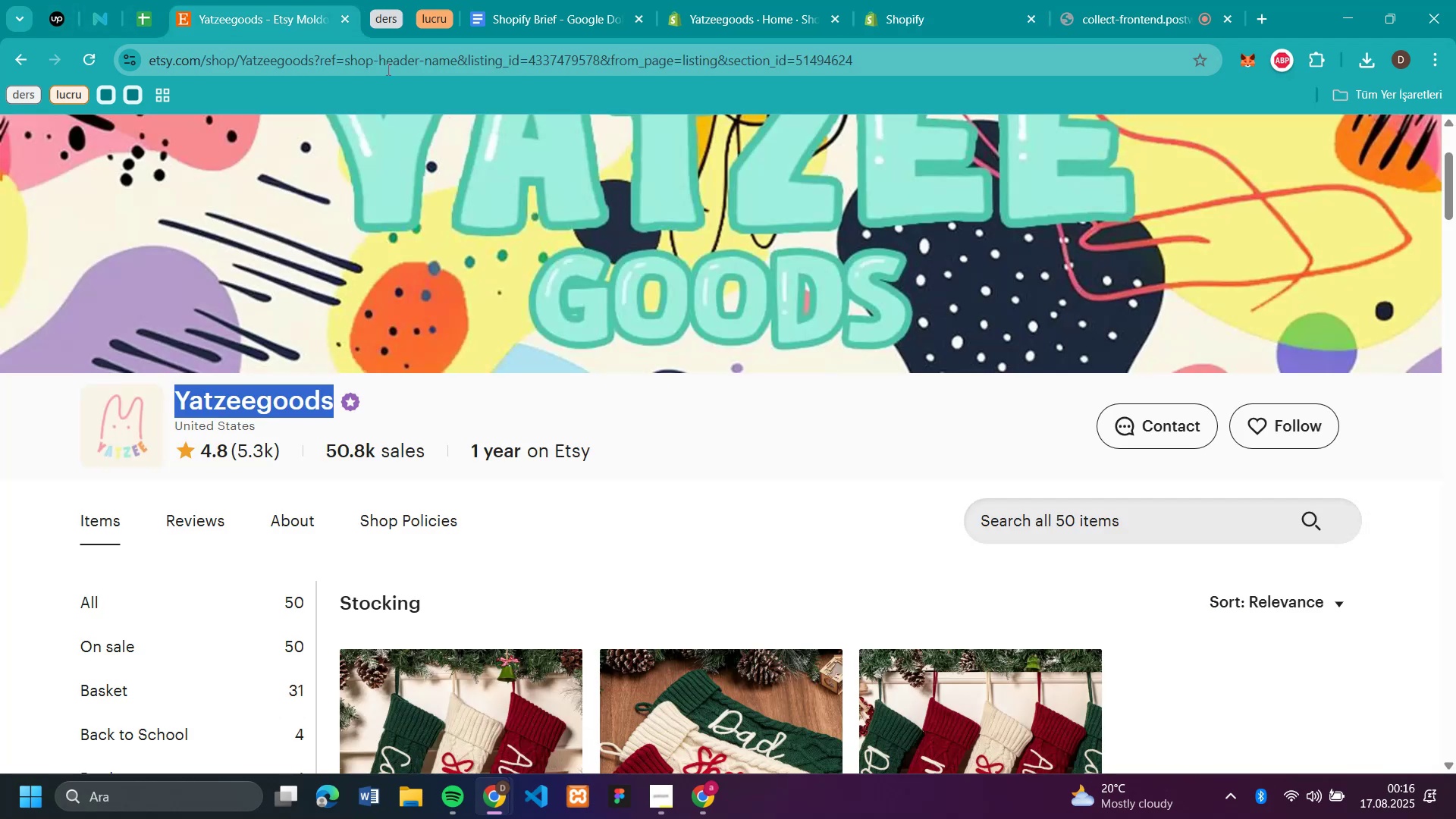 
mouse_move([505, 19])
 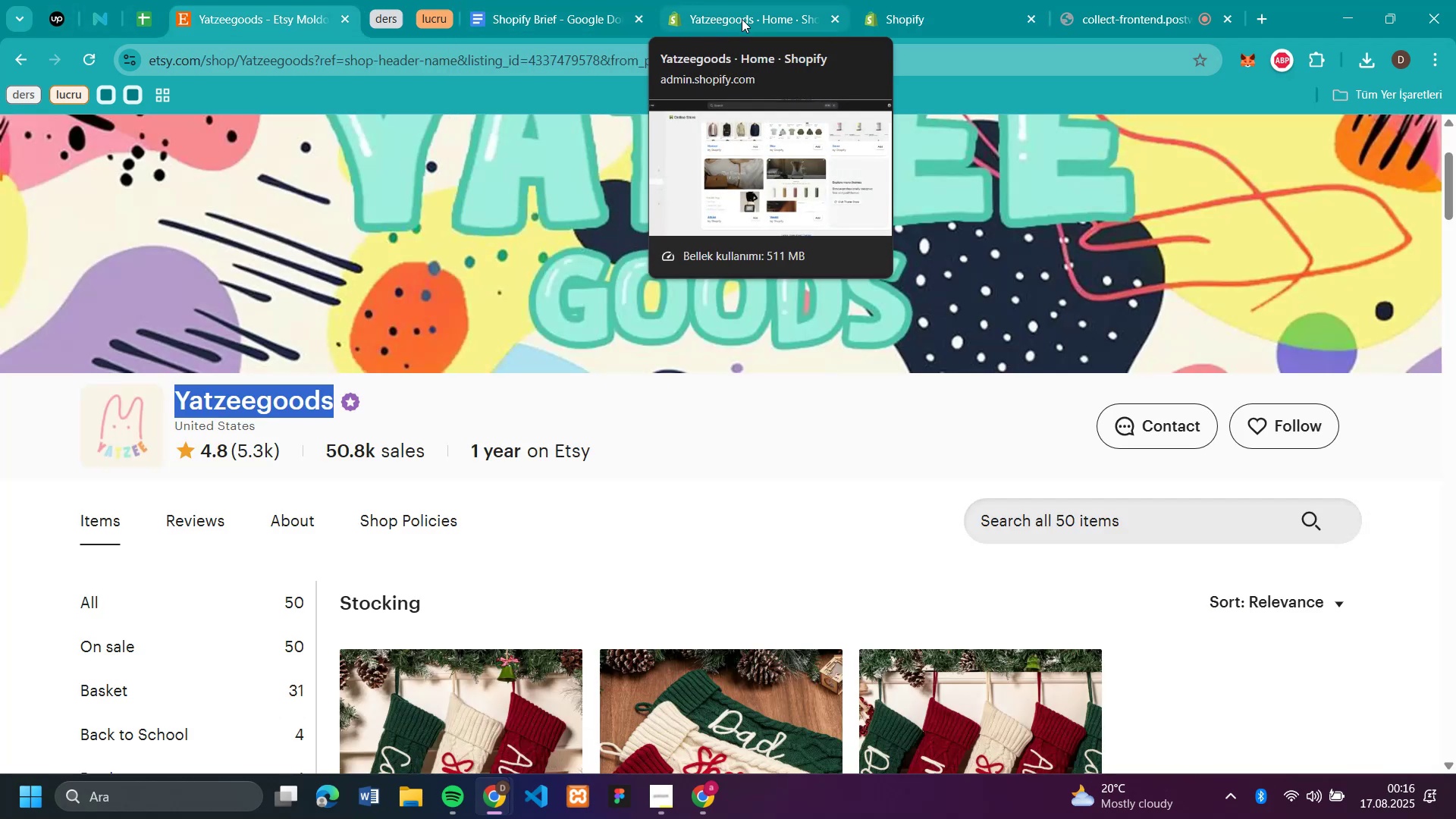 
wait(5.19)
 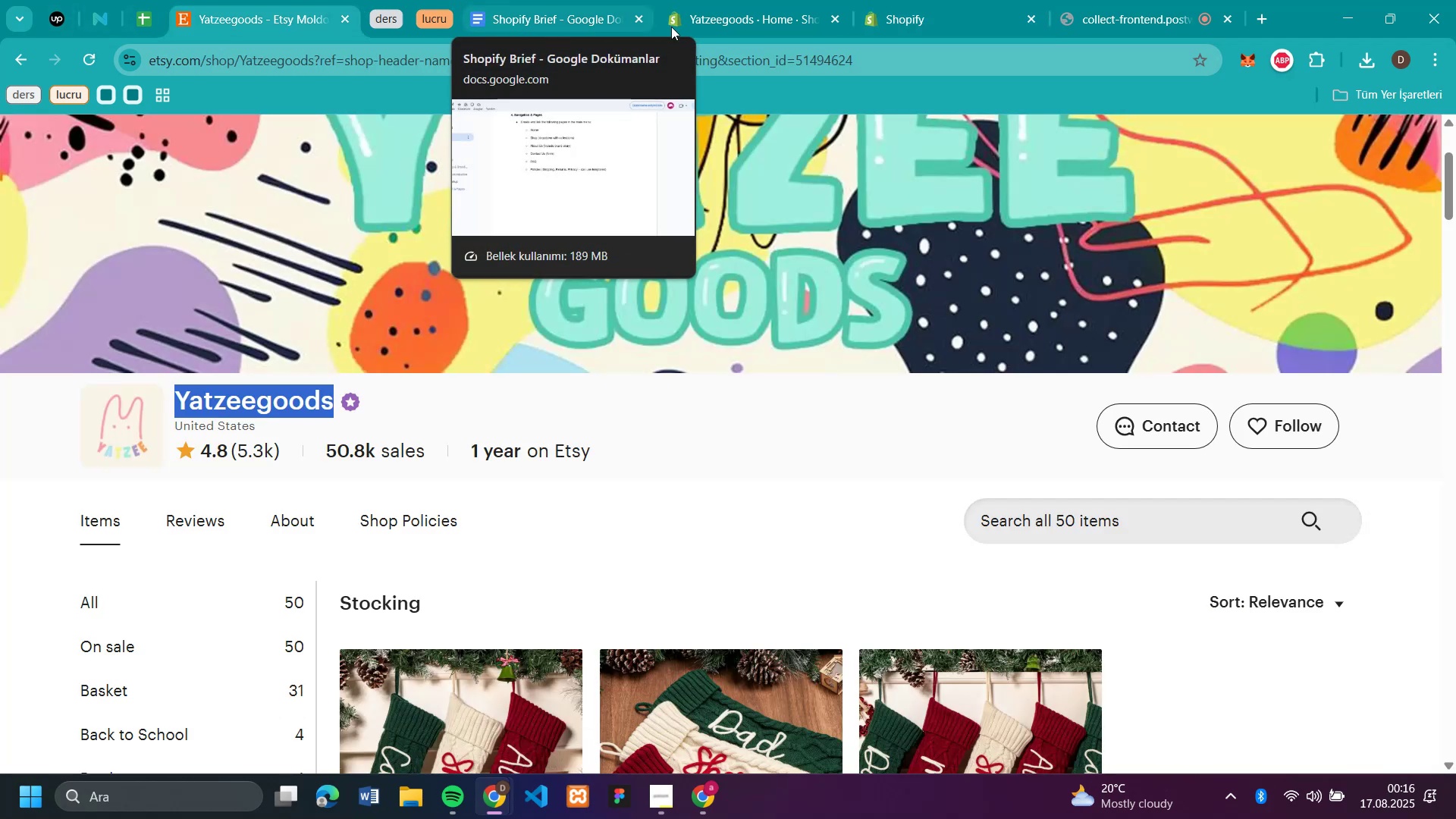 
left_click([742, 19])
 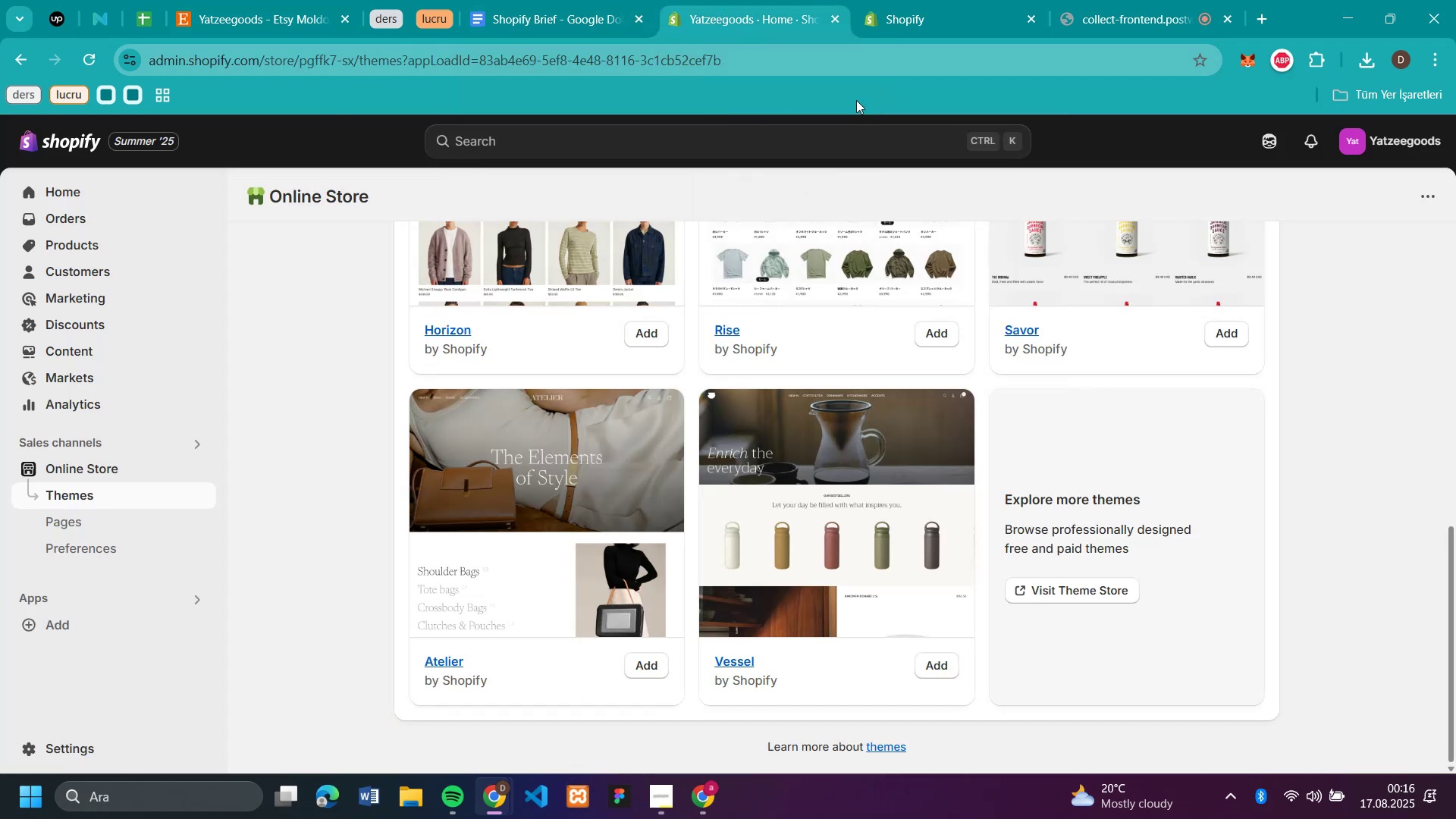 
left_click([896, 21])
 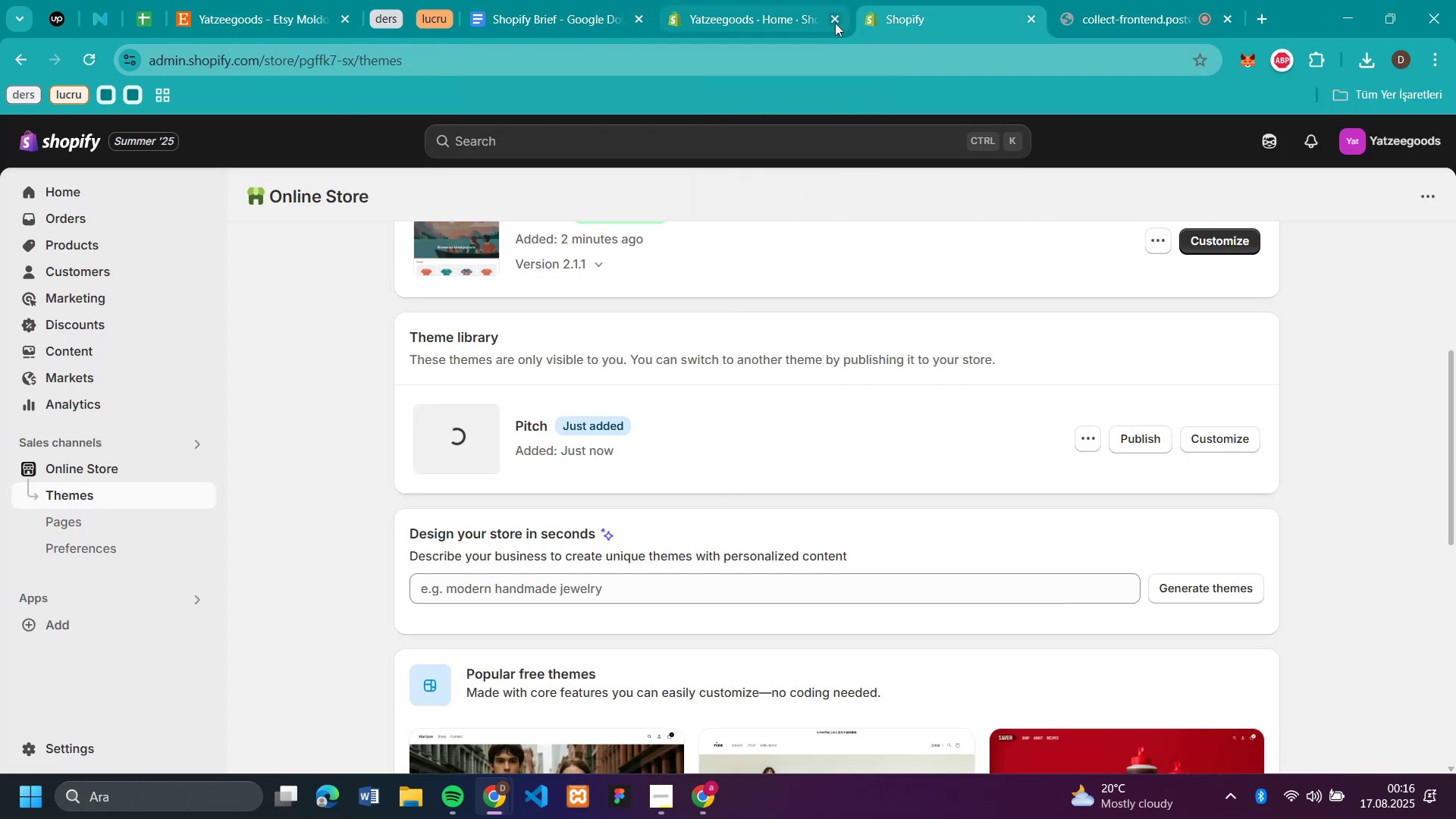 
left_click([835, 23])
 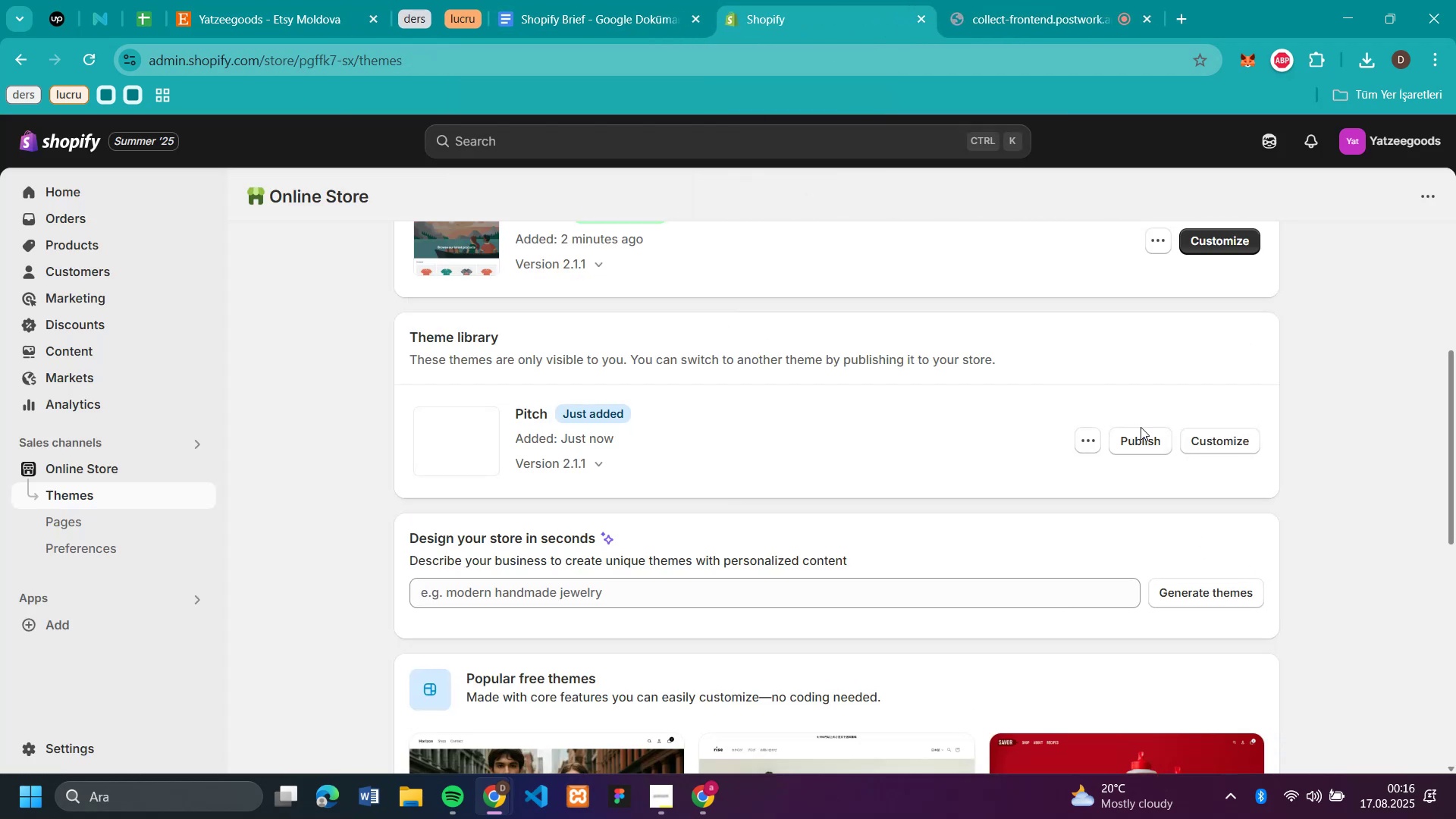 
left_click([1142, 437])
 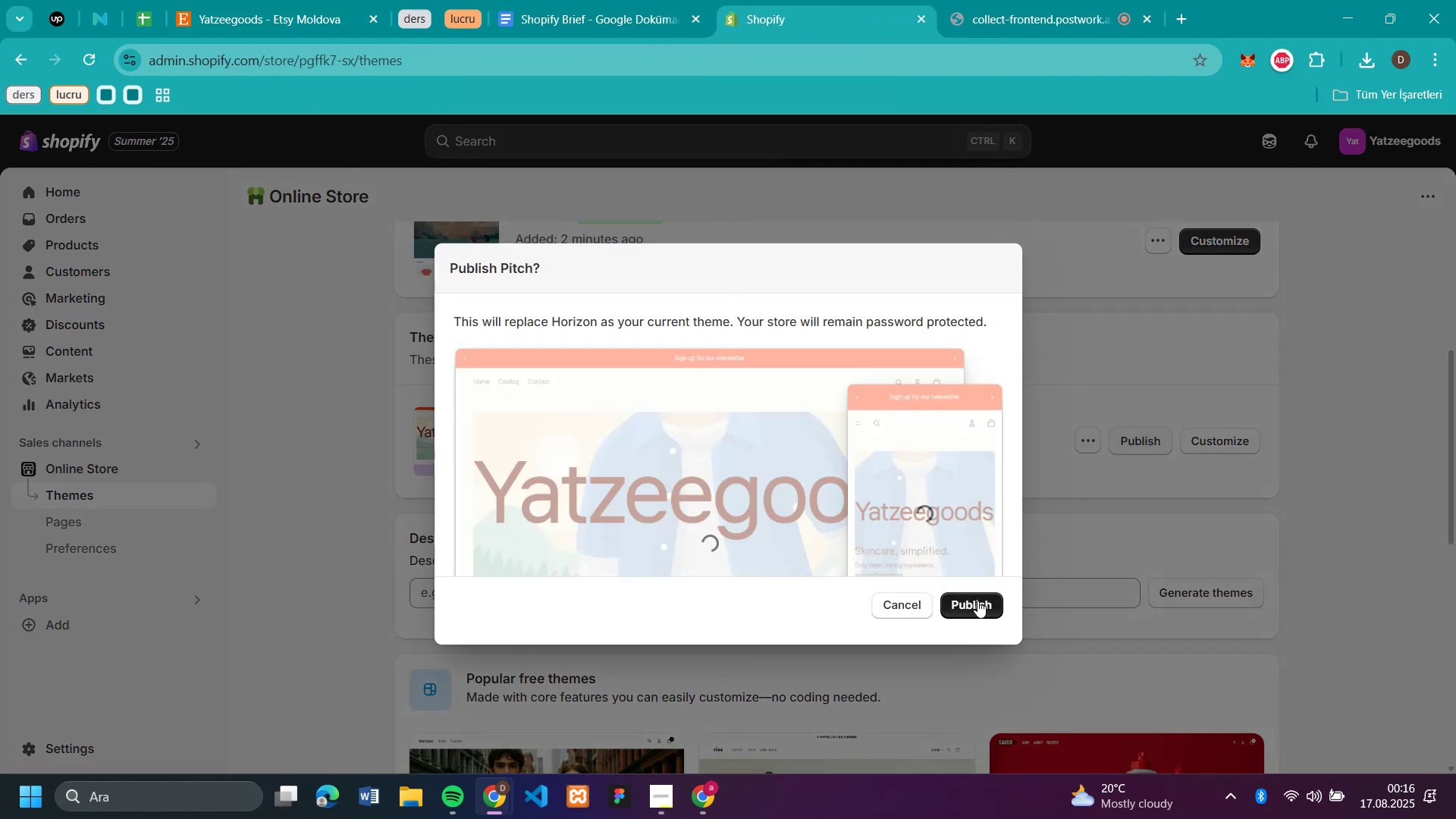 
left_click([977, 601])
 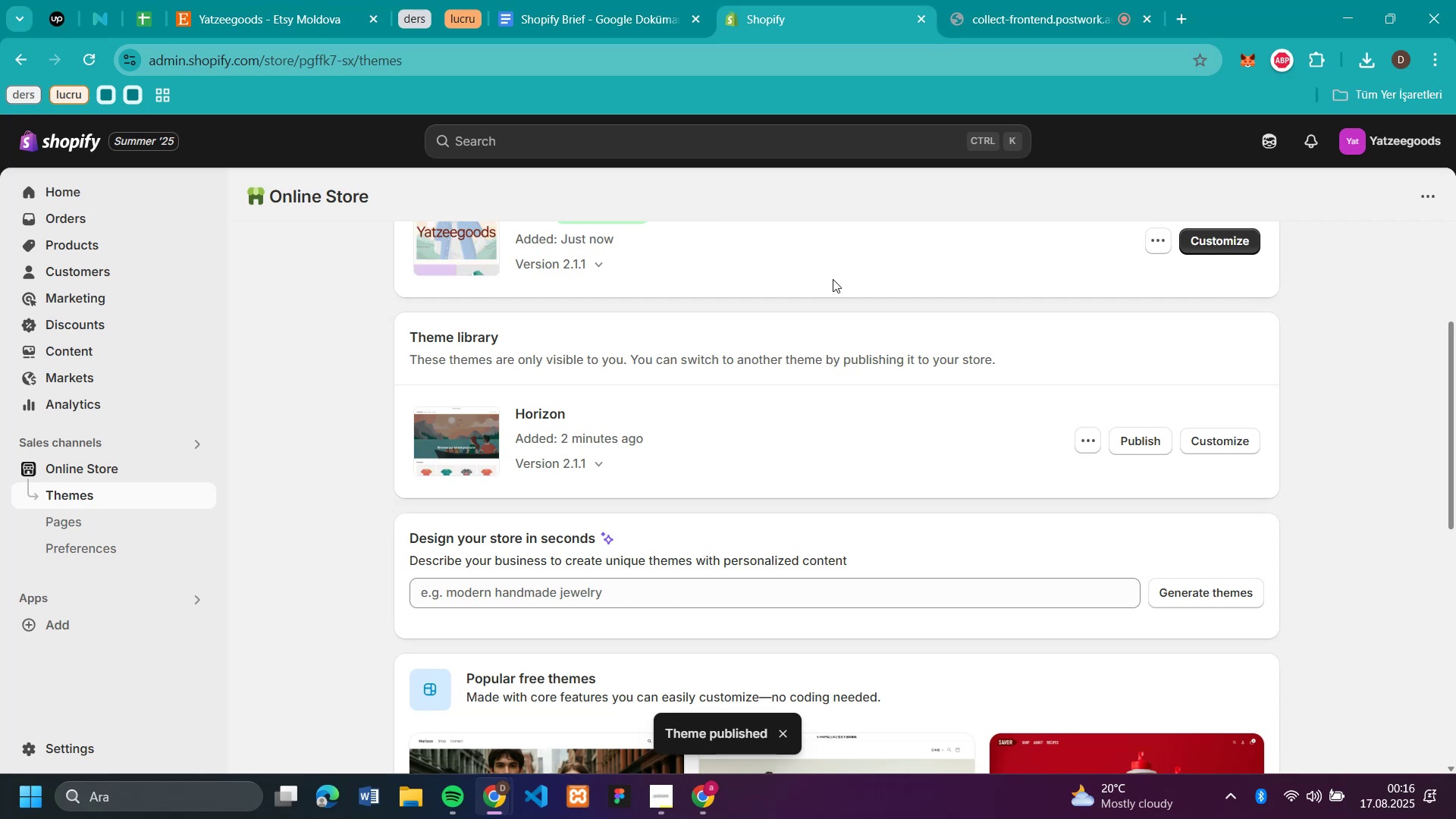 
wait(7.54)
 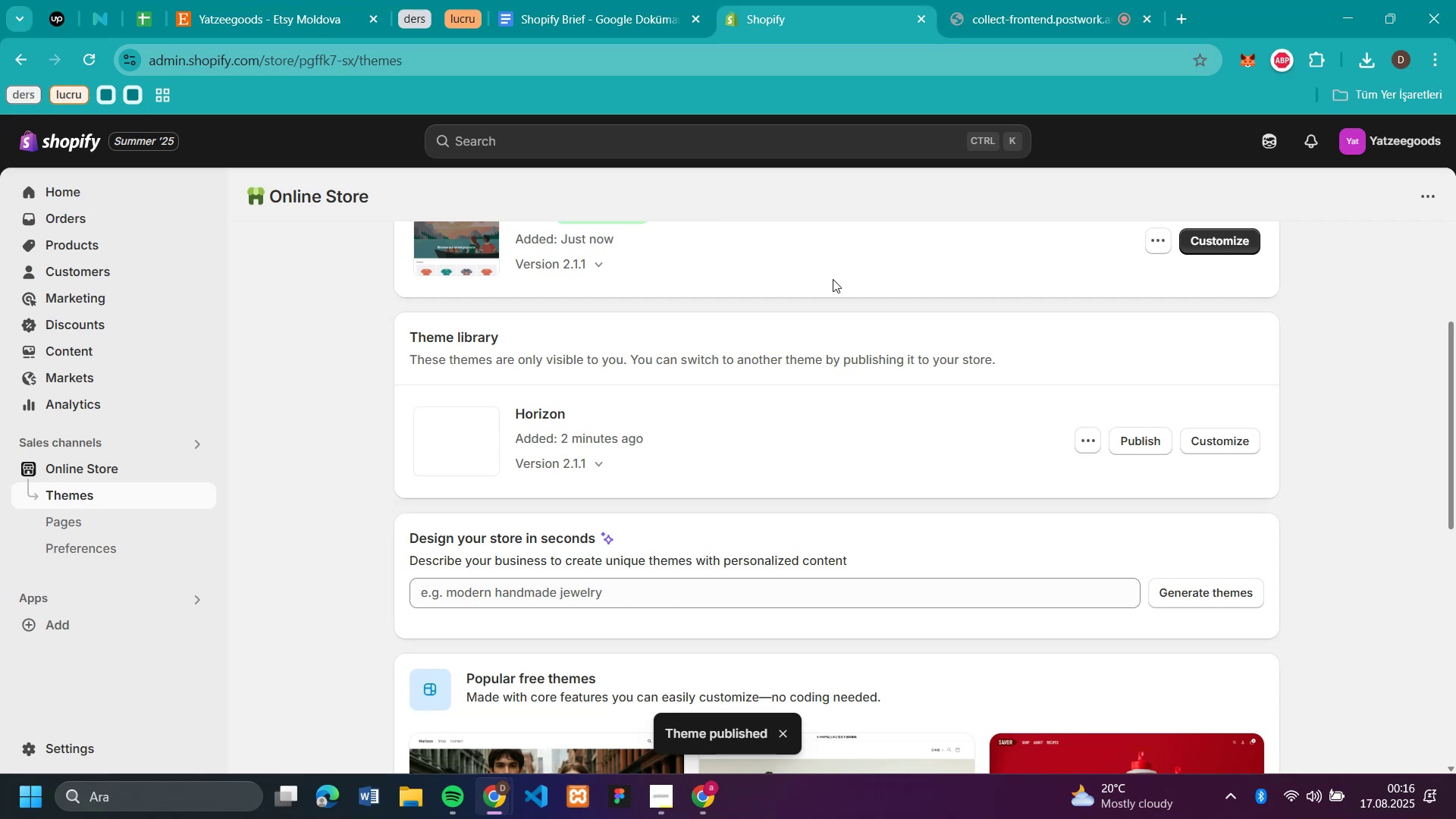 
scroll: coordinate [1157, 399], scroll_direction: up, amount: 2.0
 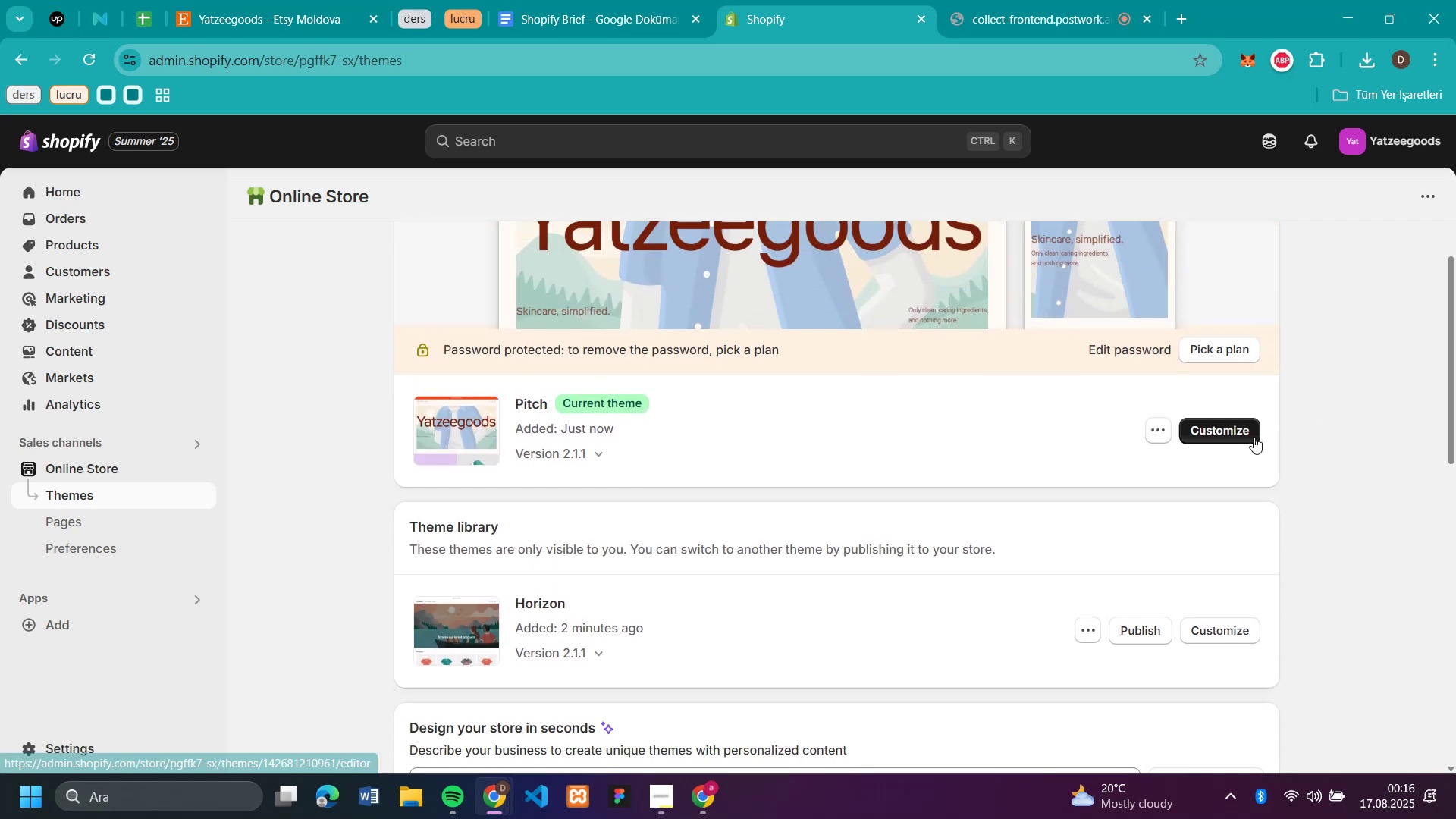 
left_click([1254, 437])
 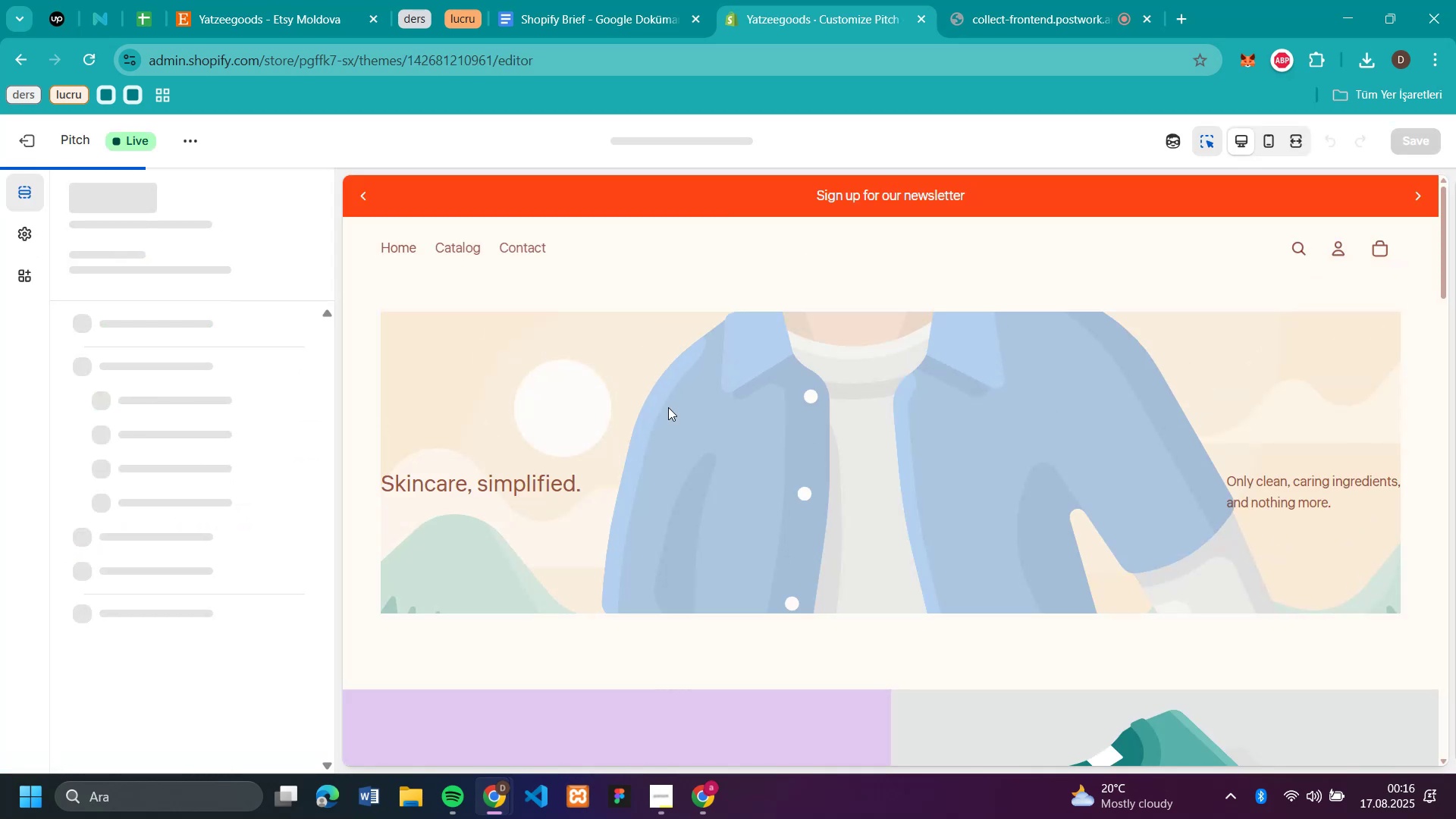 
scroll: coordinate [992, 431], scroll_direction: down, amount: 7.0
 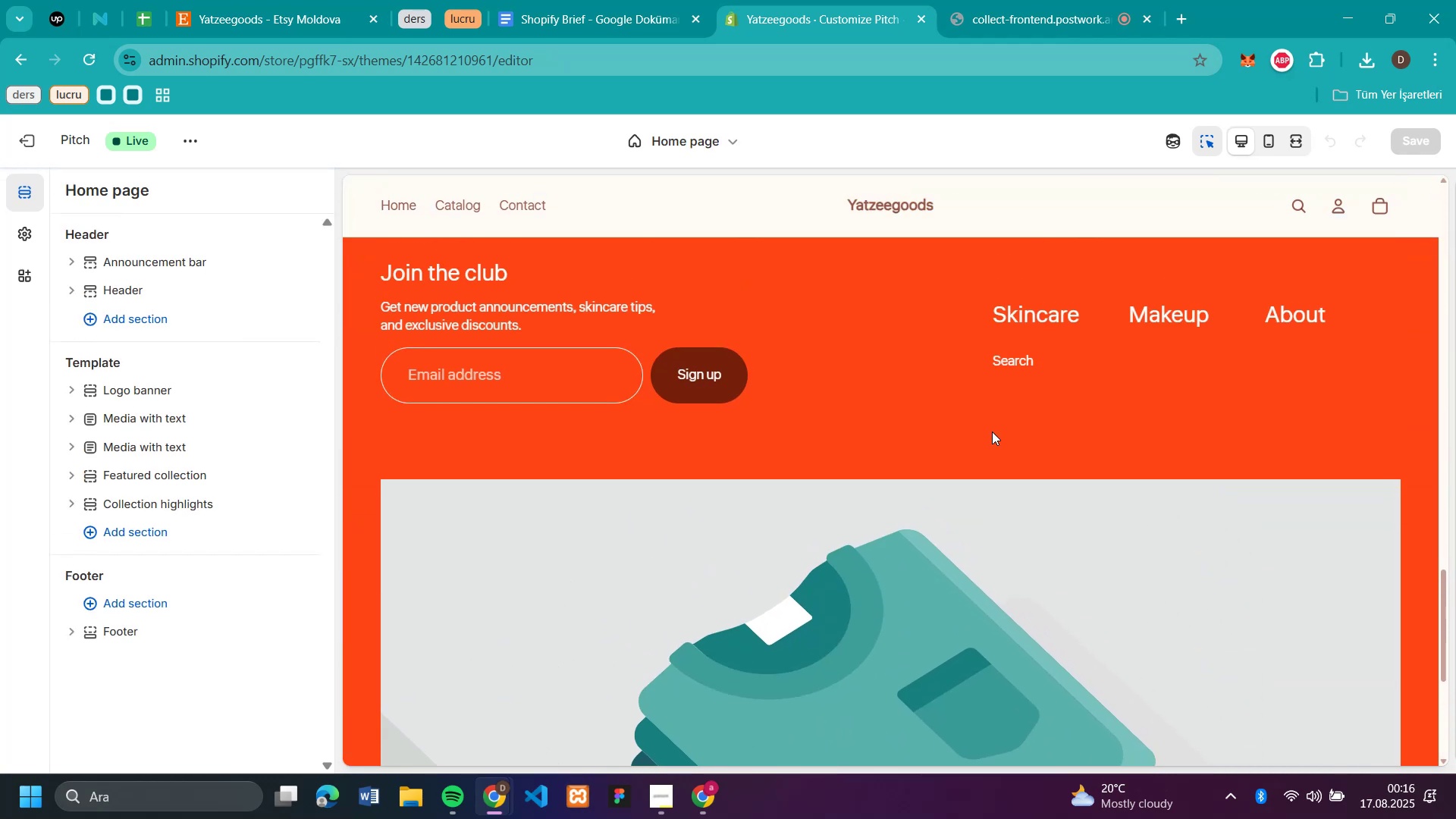 
scroll: coordinate [752, 464], scroll_direction: up, amount: 26.0
 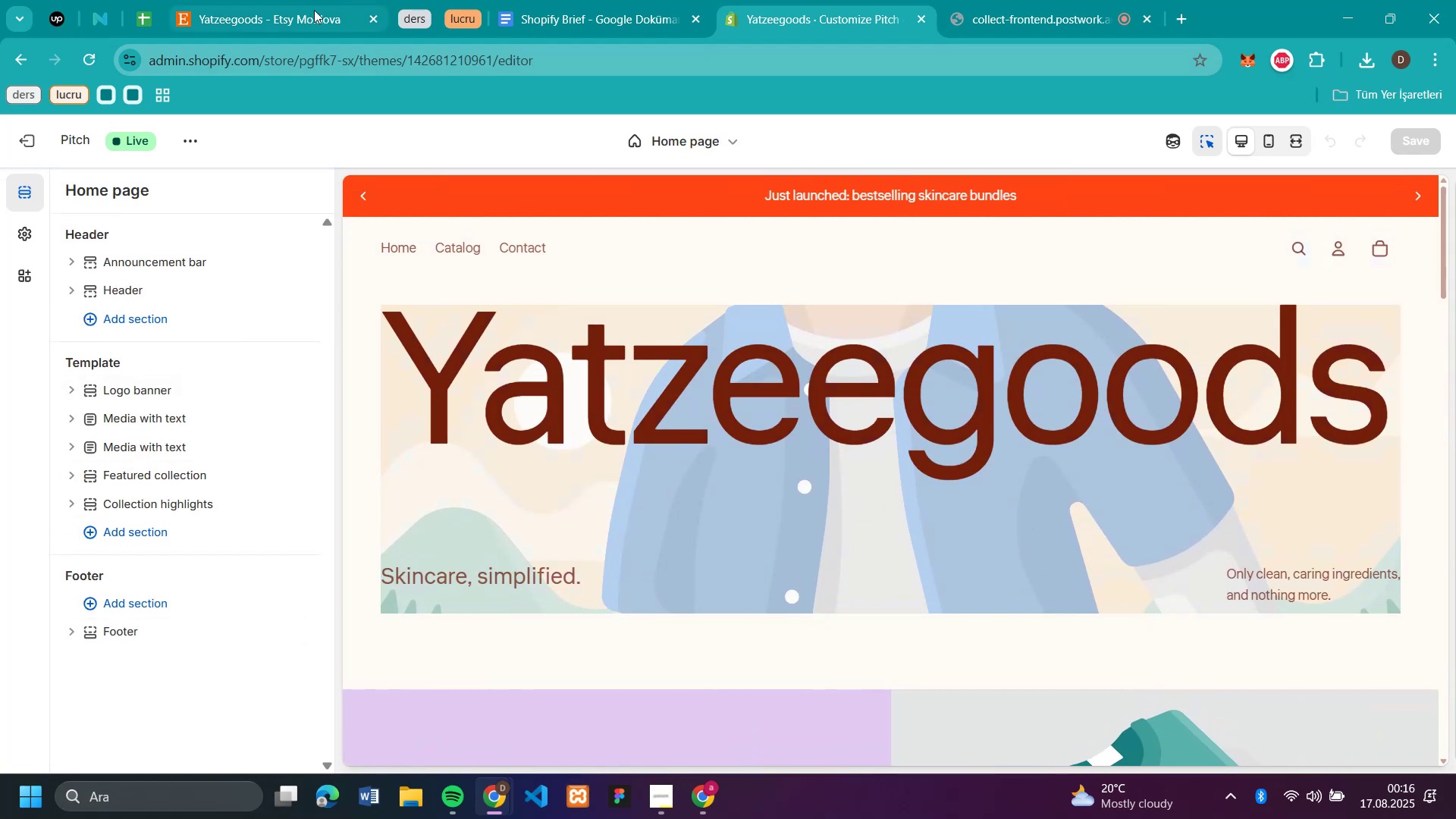 
left_click([300, 14])
 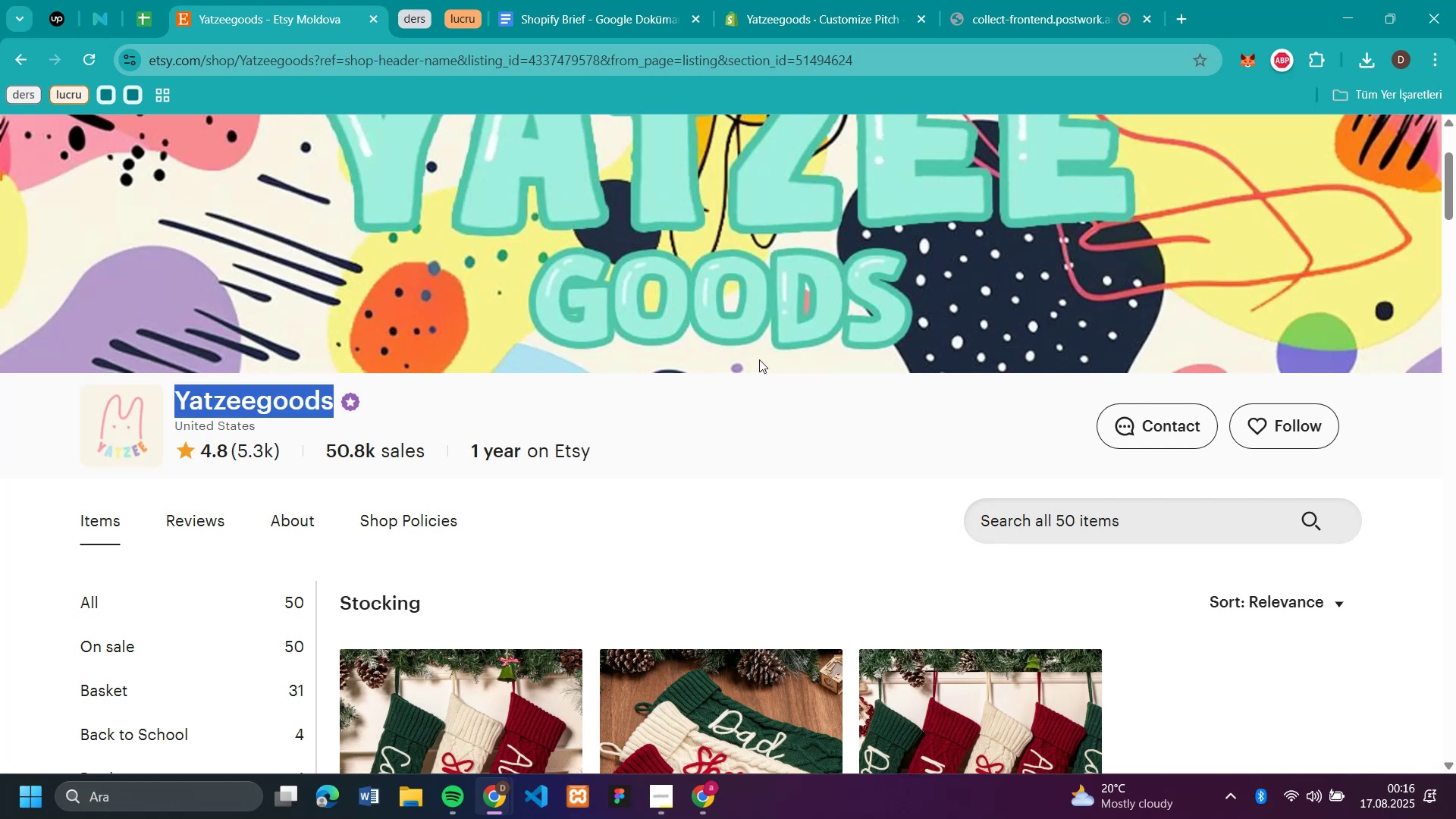 
scroll: coordinate [769, 378], scroll_direction: down, amount: 5.0
 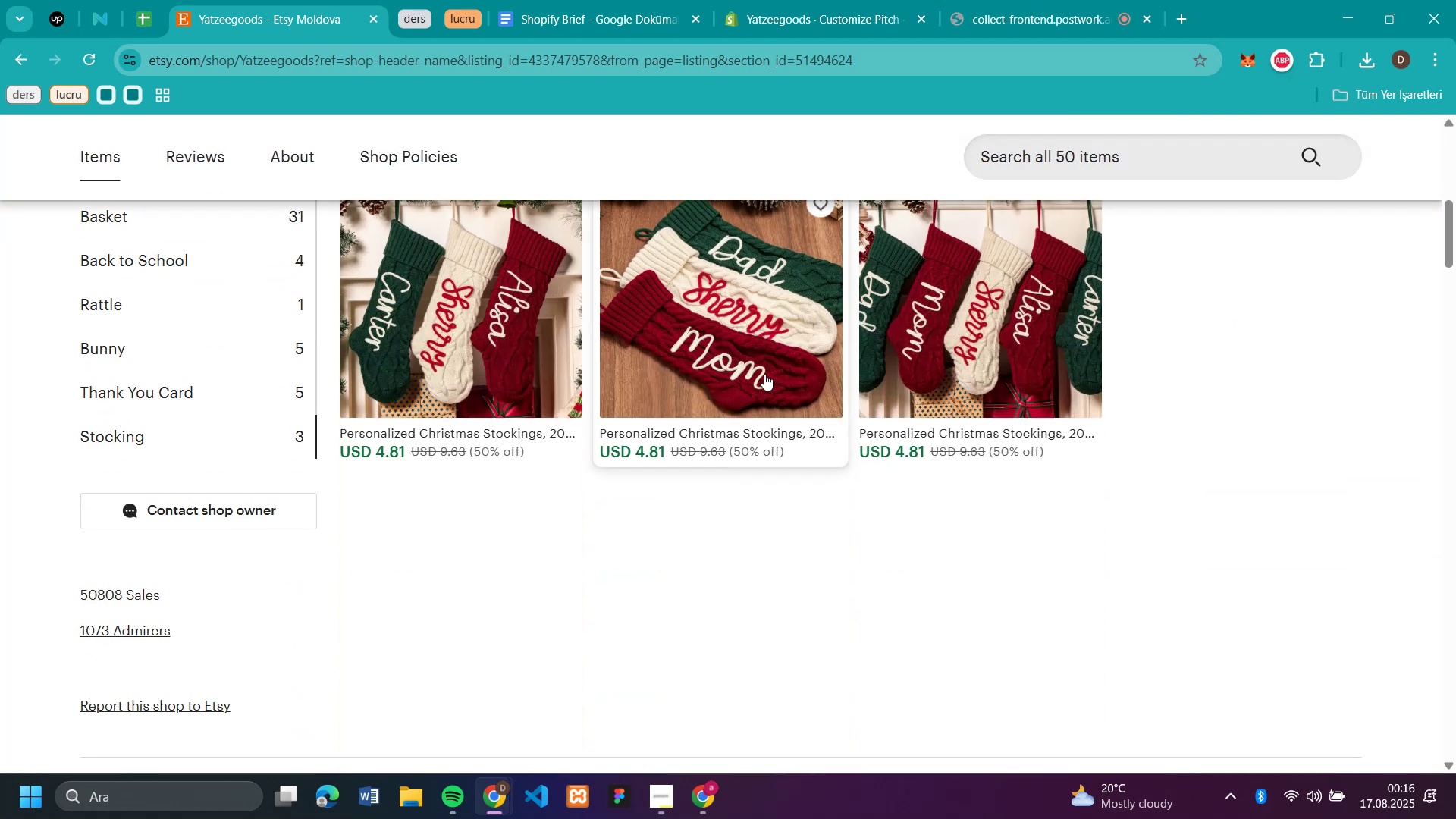 
scroll: coordinate [736, 358], scroll_direction: up, amount: 2.0
 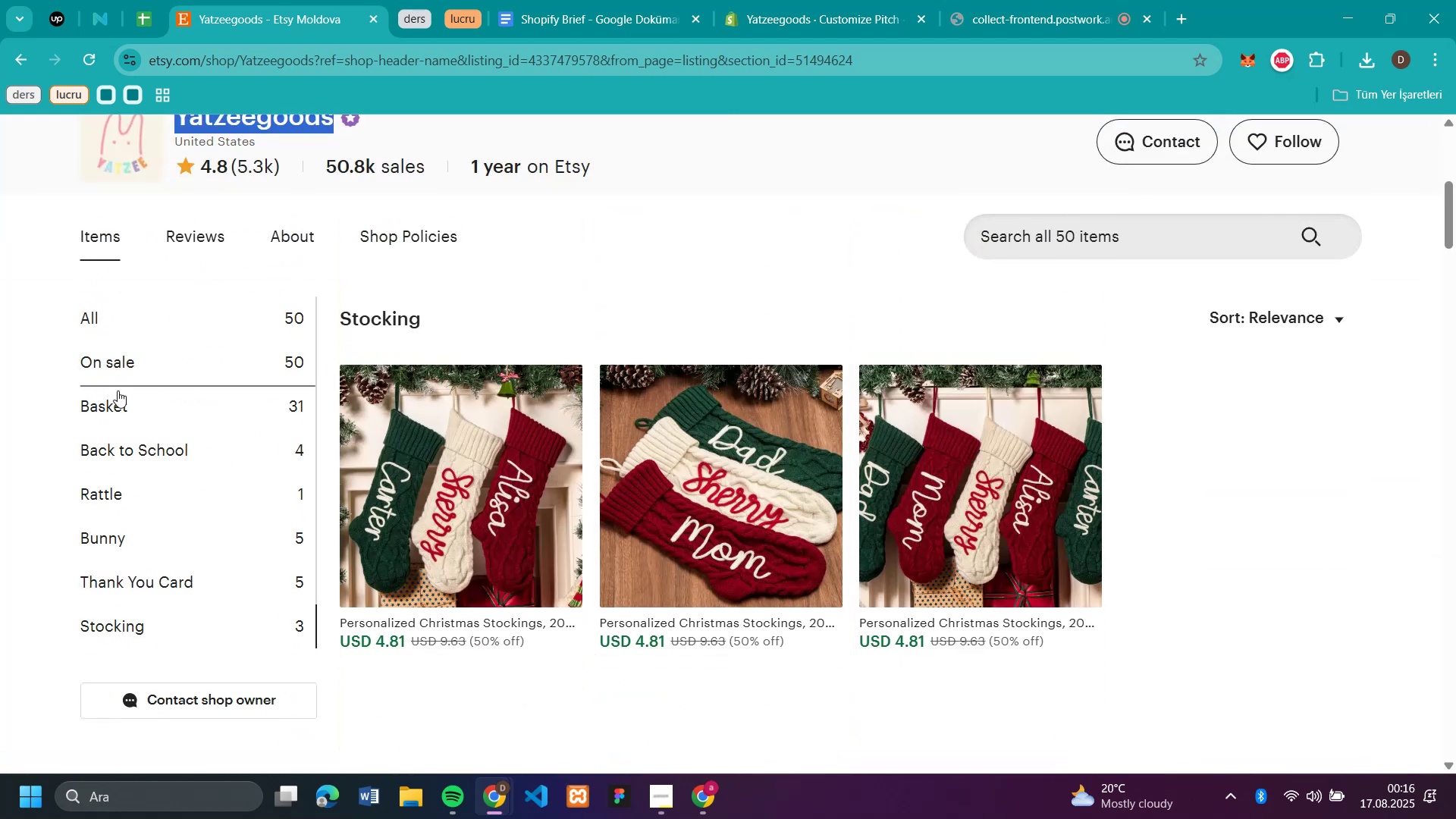 
left_click([118, 393])
 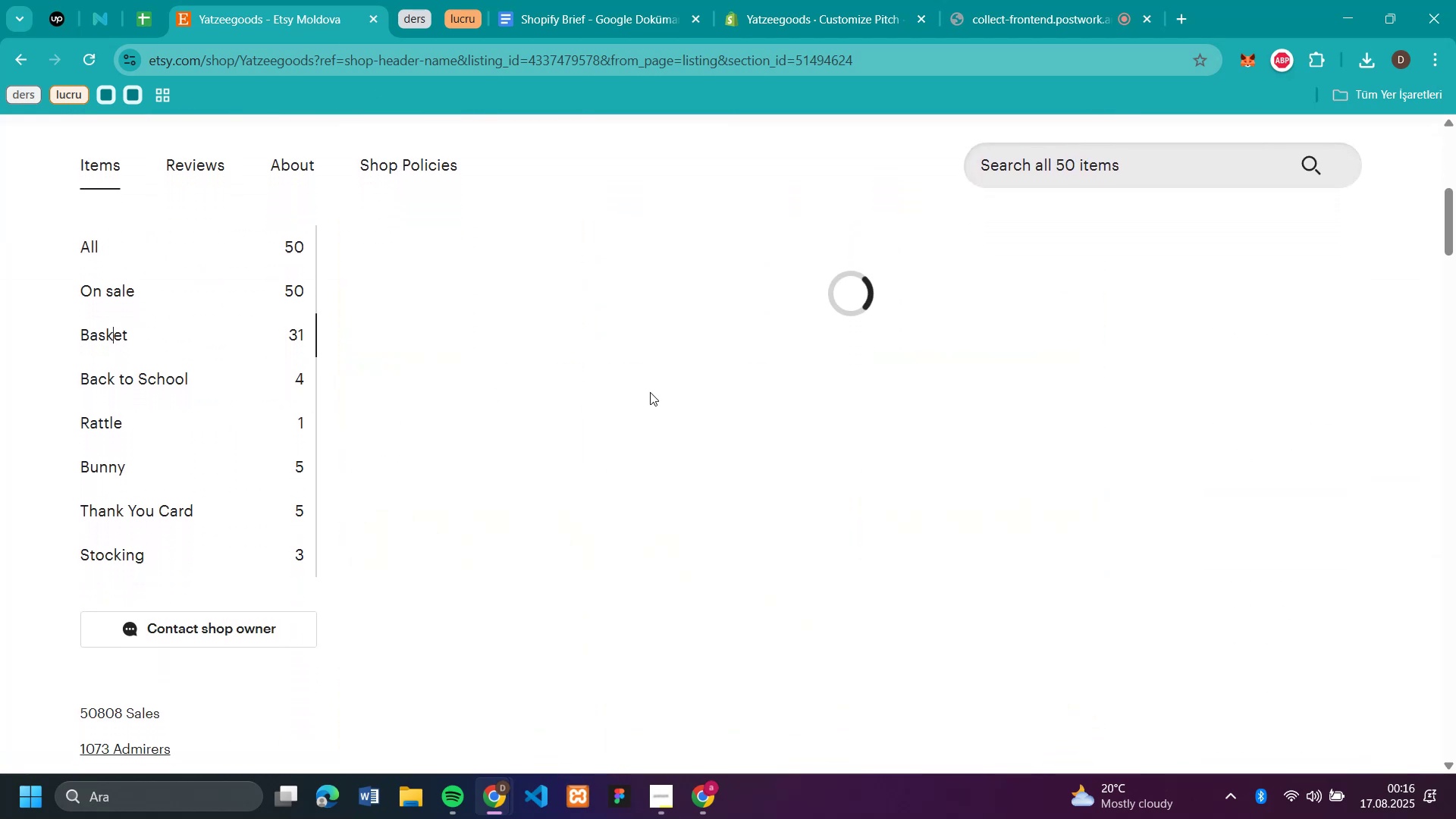 
mouse_move([777, 367])
 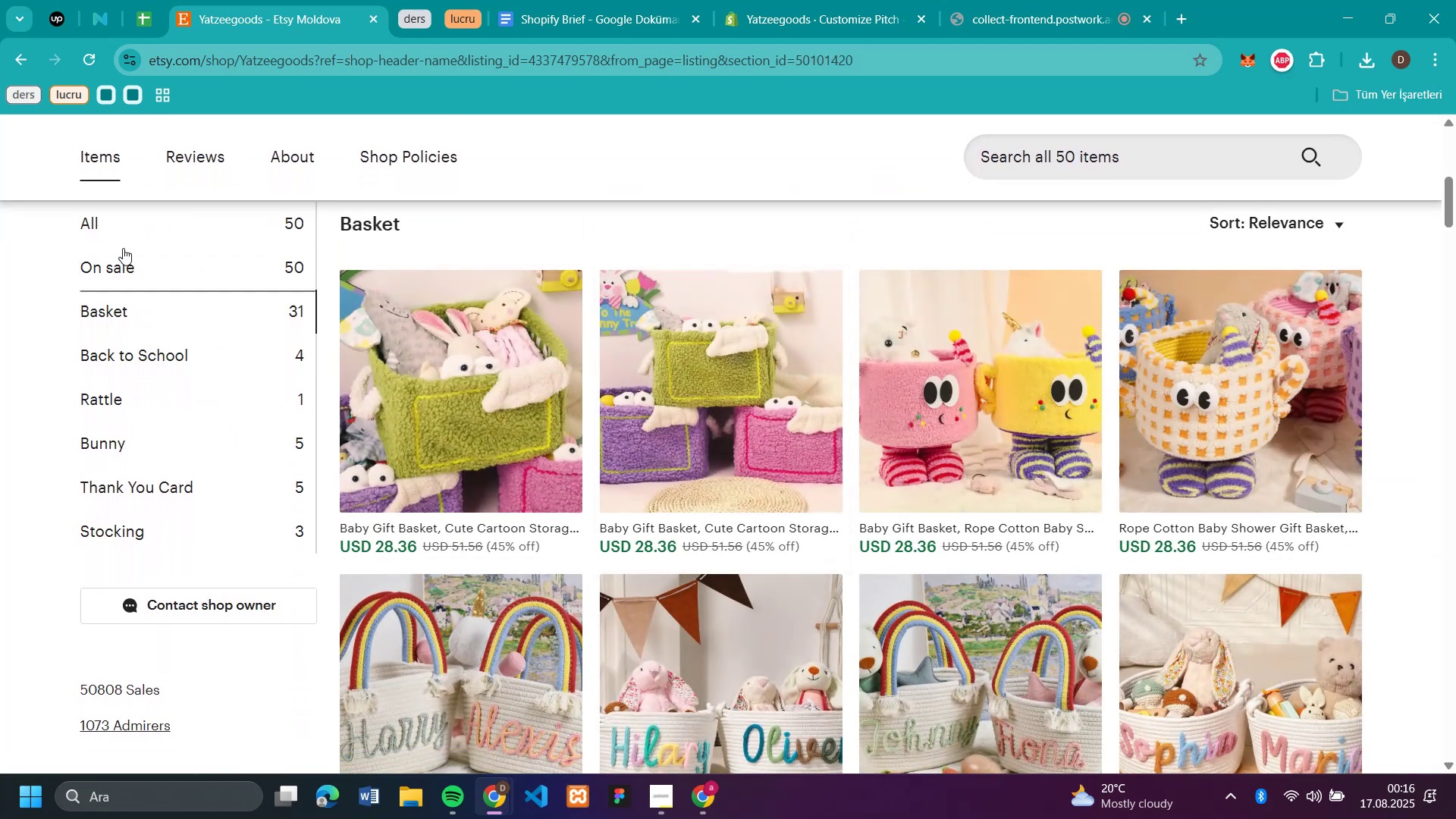 
left_click([123, 259])
 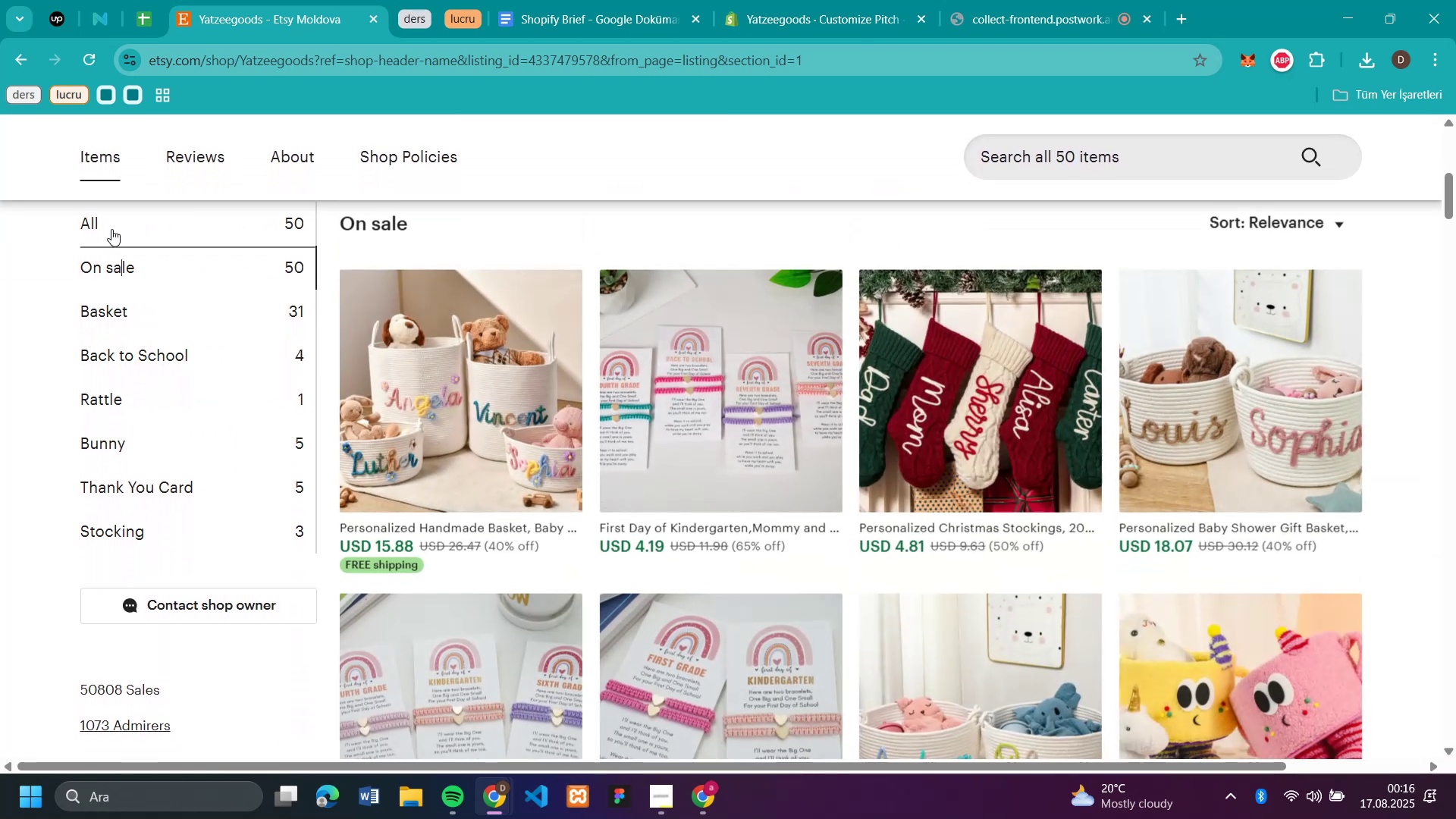 
left_click([111, 229])
 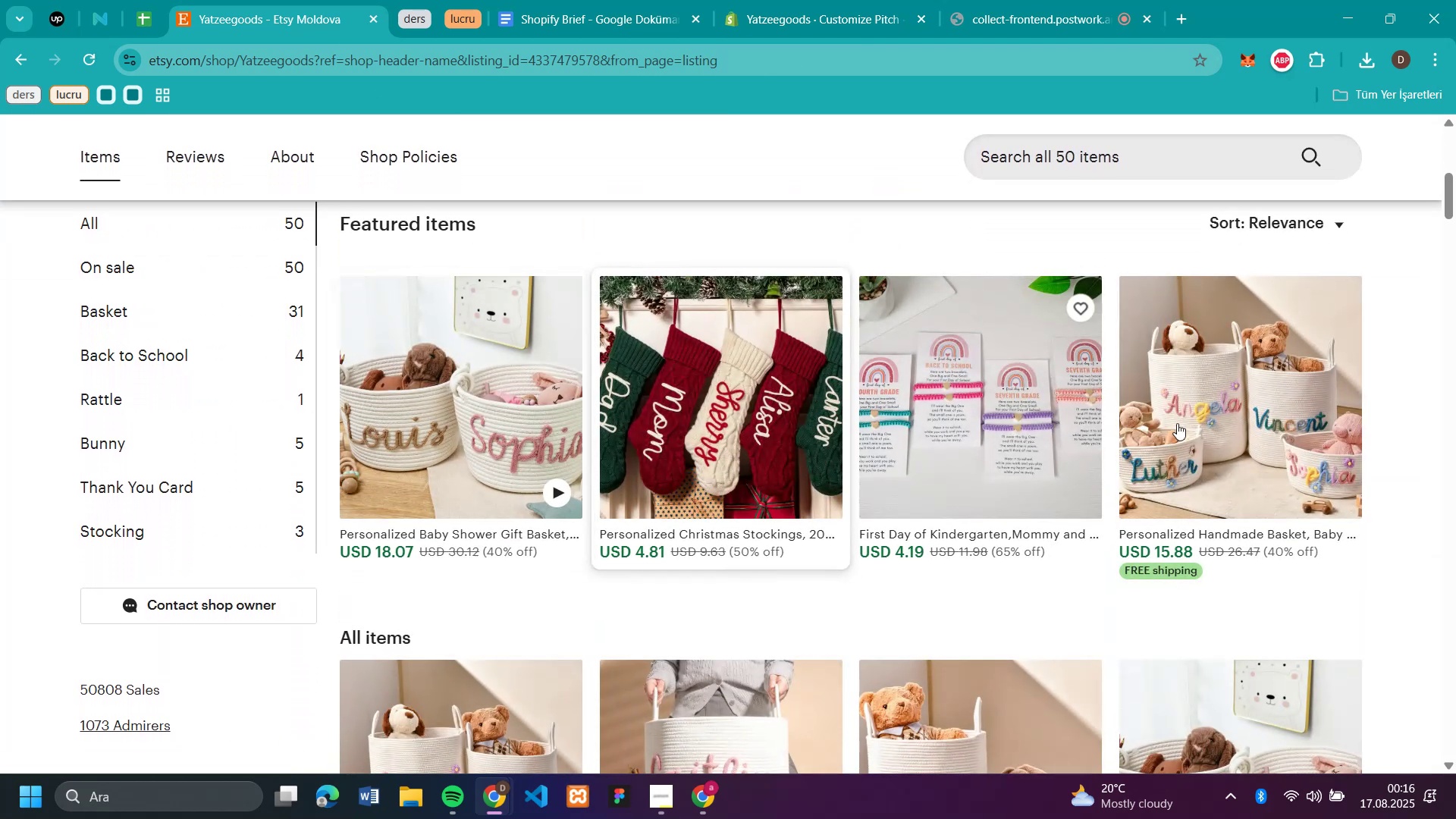 
scroll: coordinate [1454, 503], scroll_direction: down, amount: 5.0
 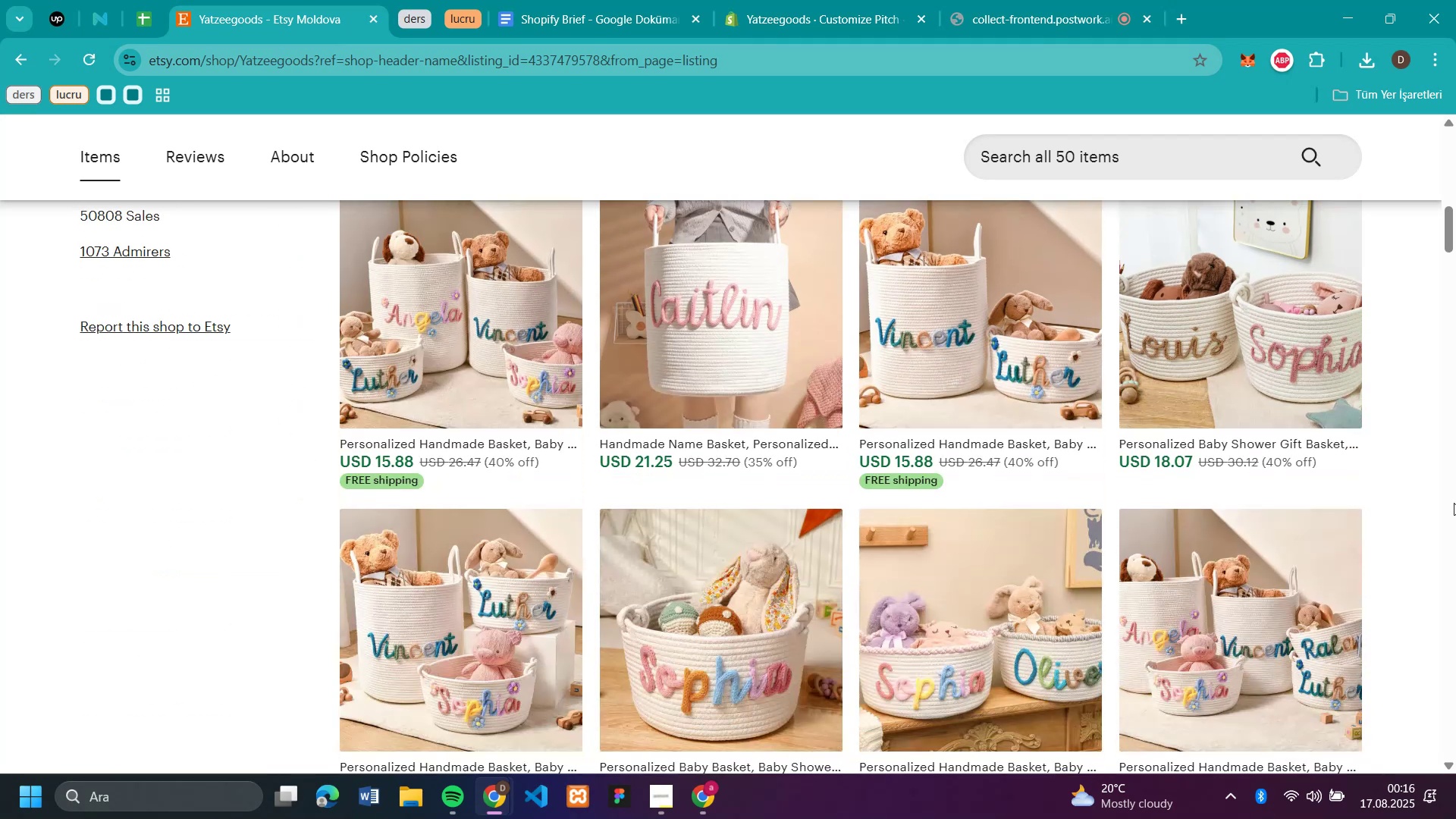 
scroll: coordinate [1454, 503], scroll_direction: up, amount: 5.0
 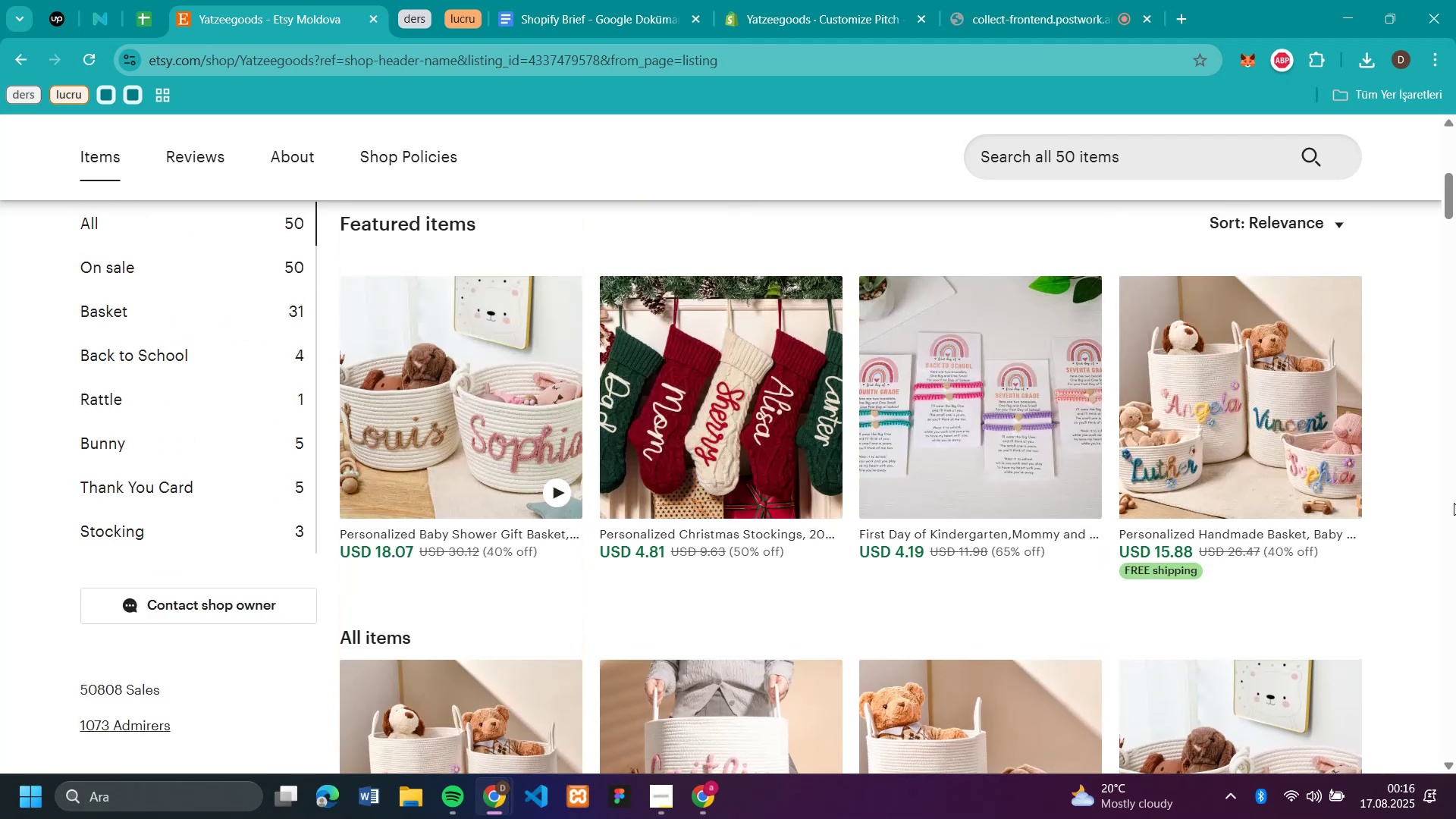 
scroll: coordinate [1454, 503], scroll_direction: down, amount: 1.0
 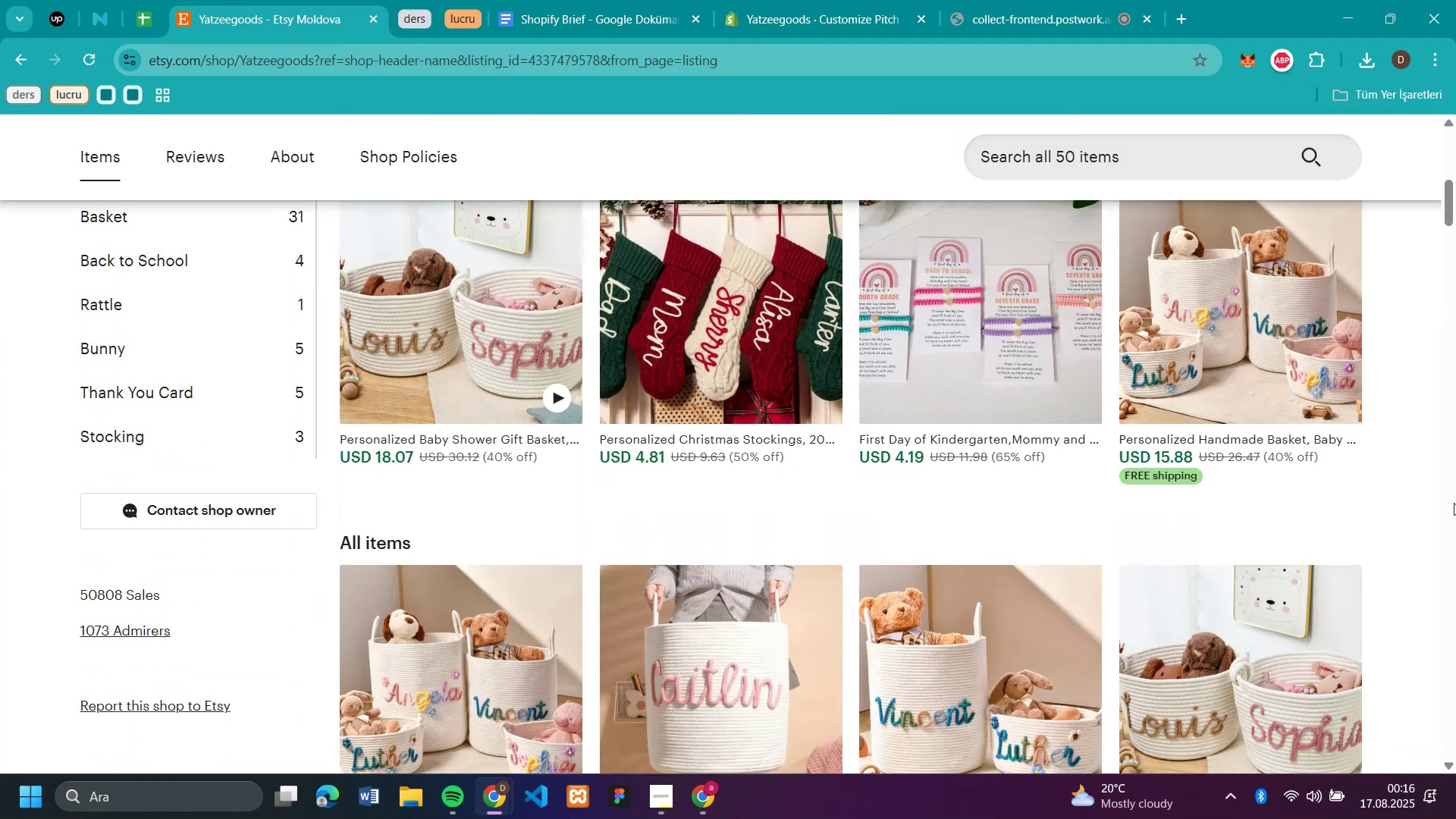 
scroll: coordinate [1442, 494], scroll_direction: none, amount: 0.0
 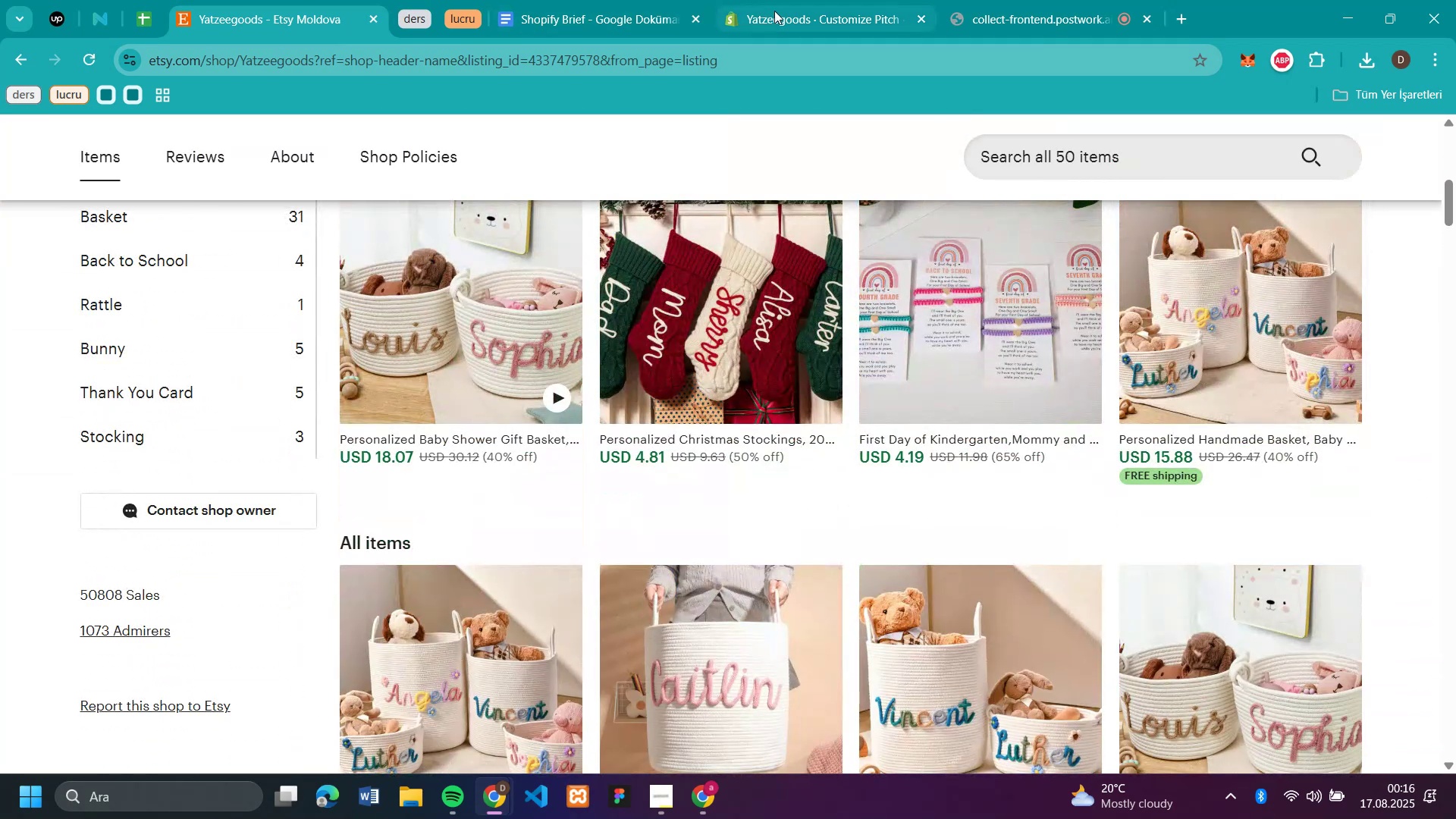 
left_click([784, 23])
 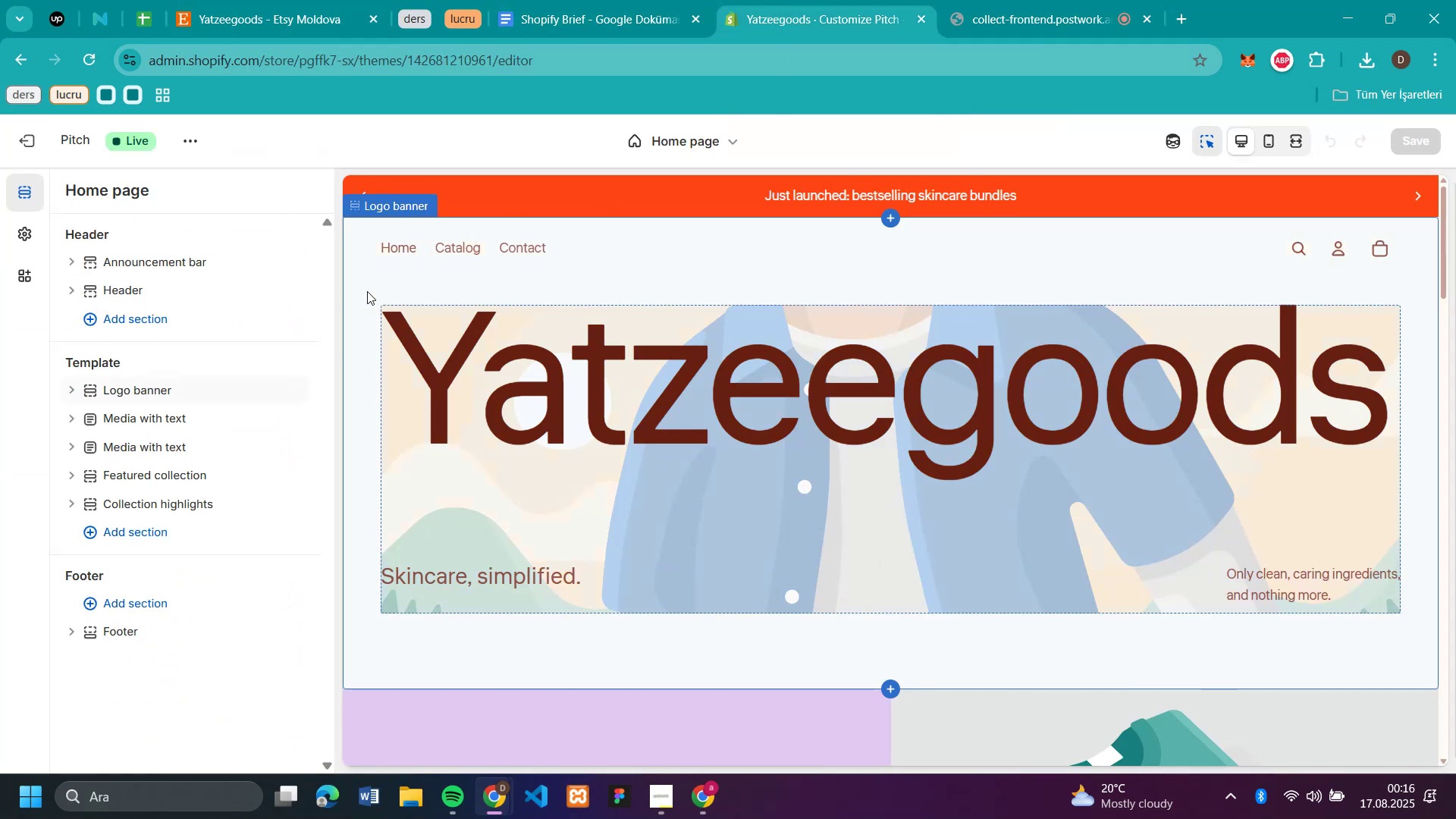 
left_click([367, 291])
 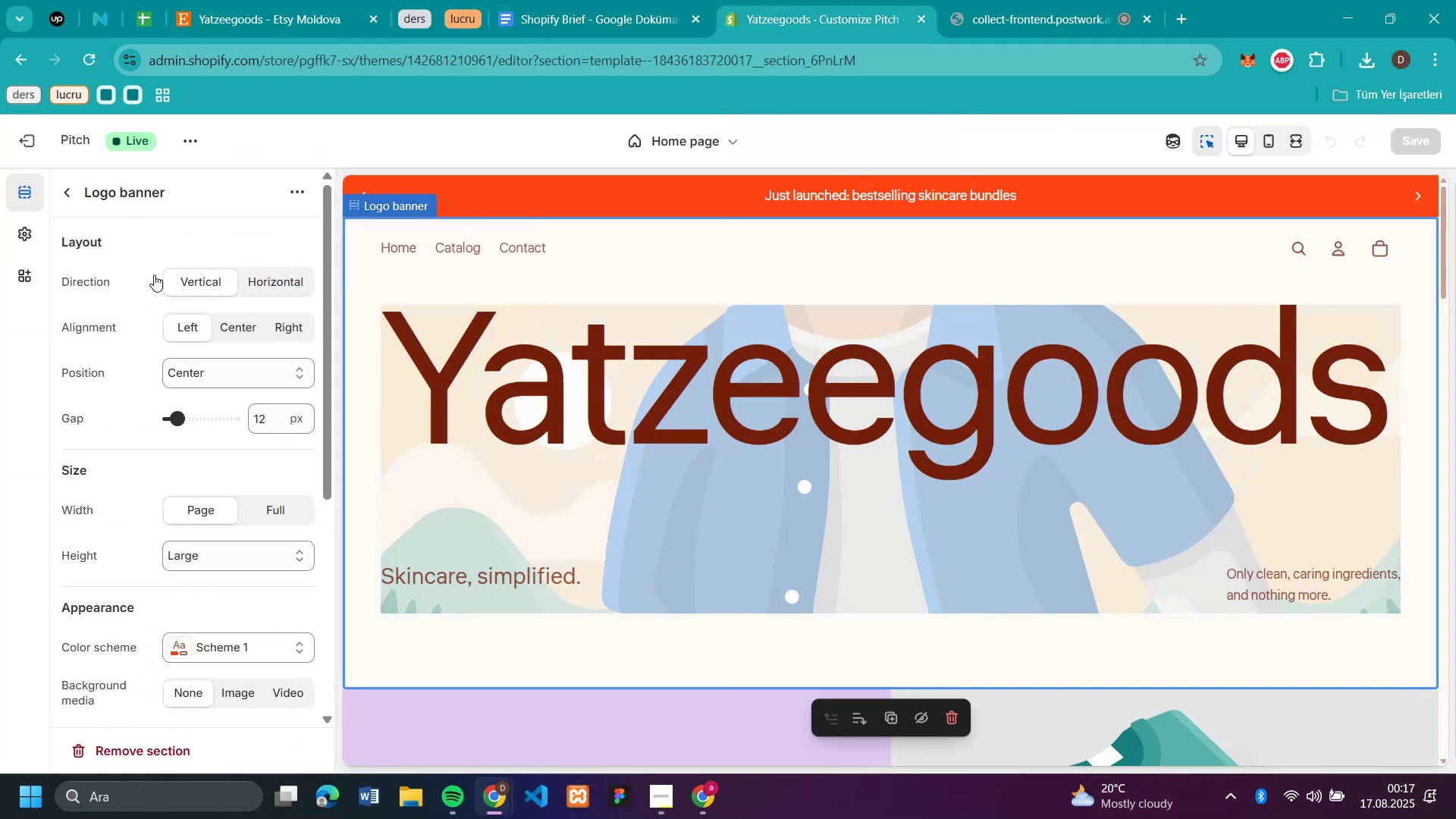 
scroll: coordinate [127, 357], scroll_direction: down, amount: 2.0
 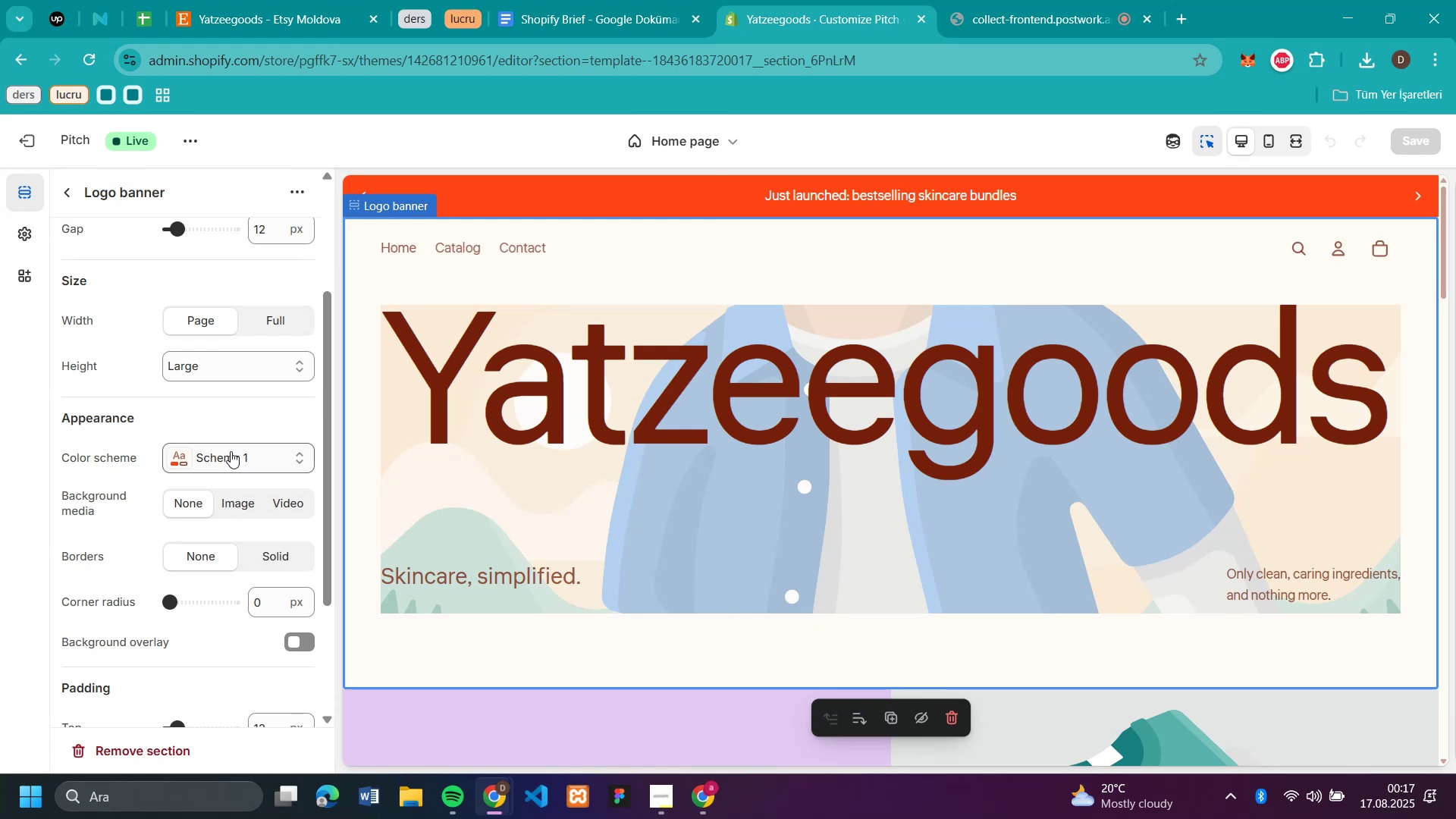 
left_click([229, 455])
 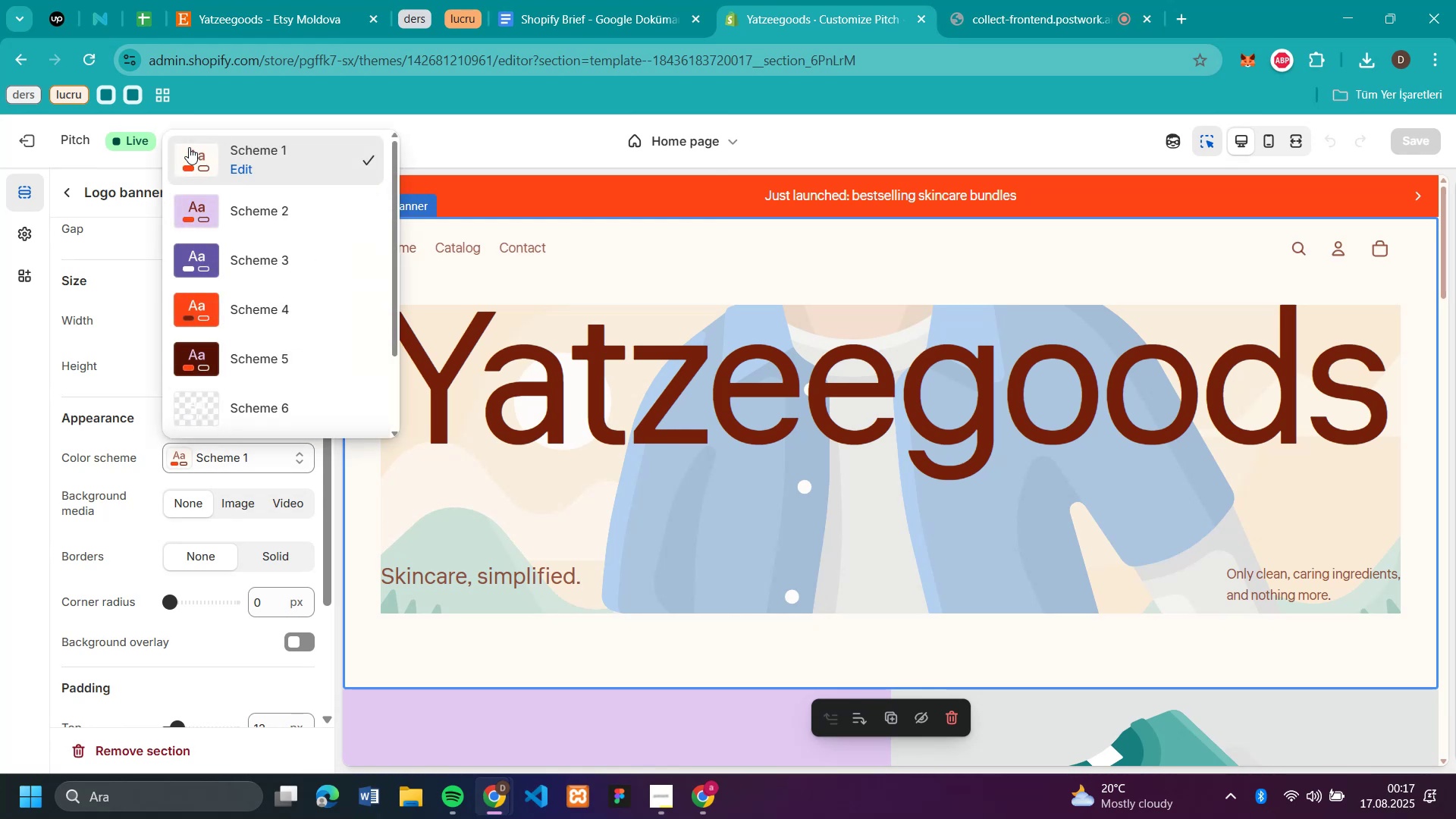 
left_click([189, 147])
 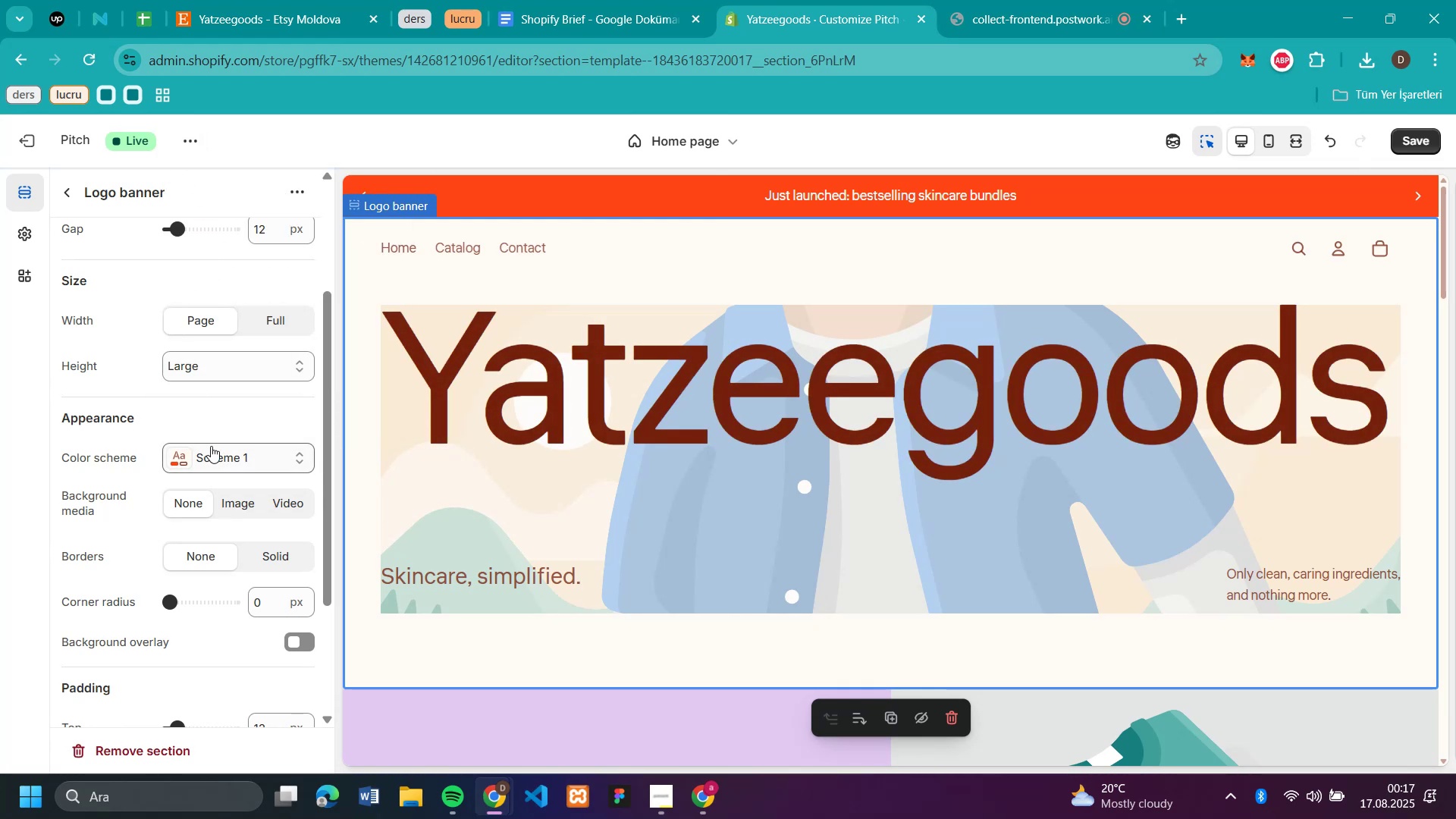 
wait(6.69)
 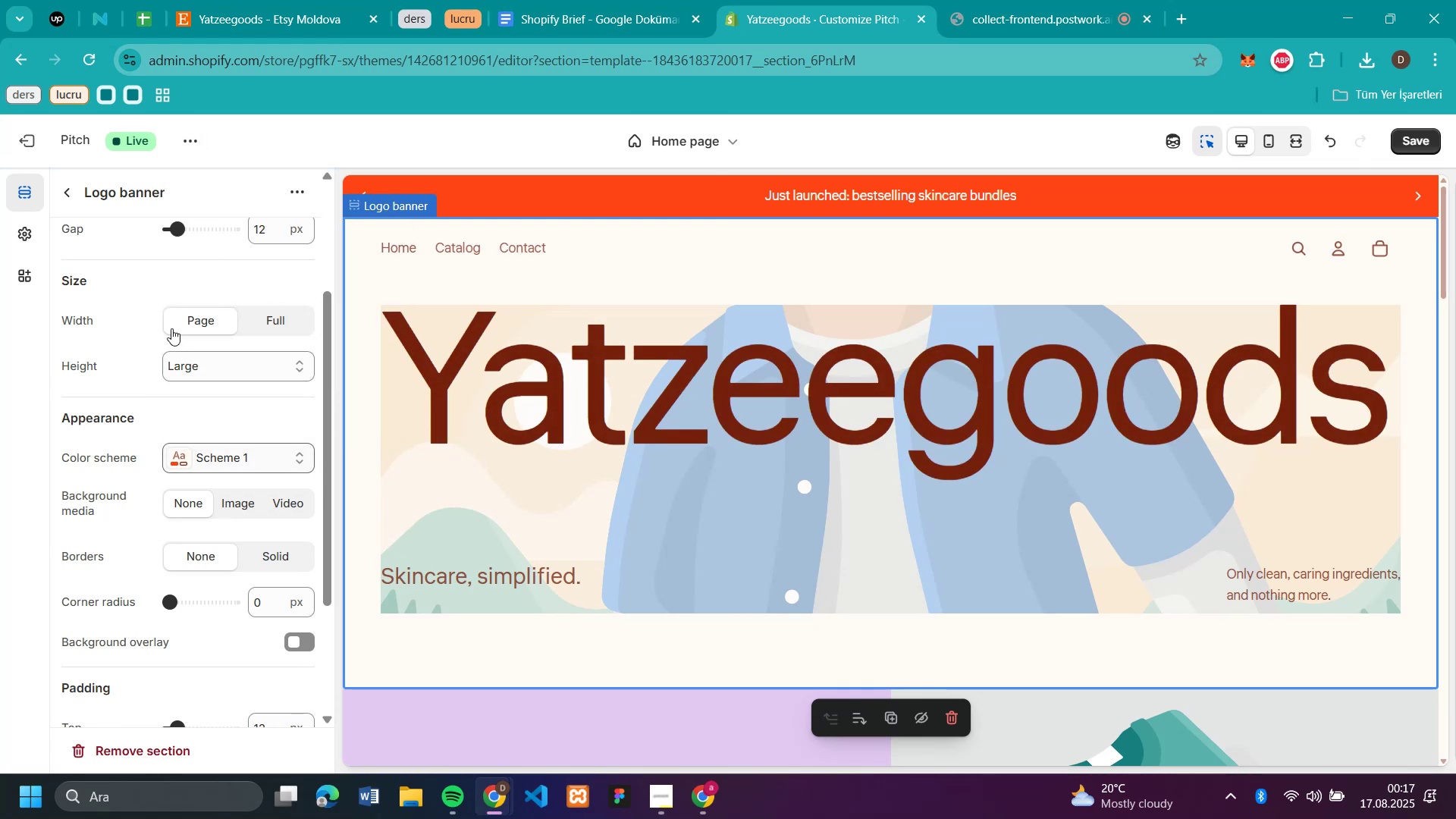 
left_click([240, 166])
 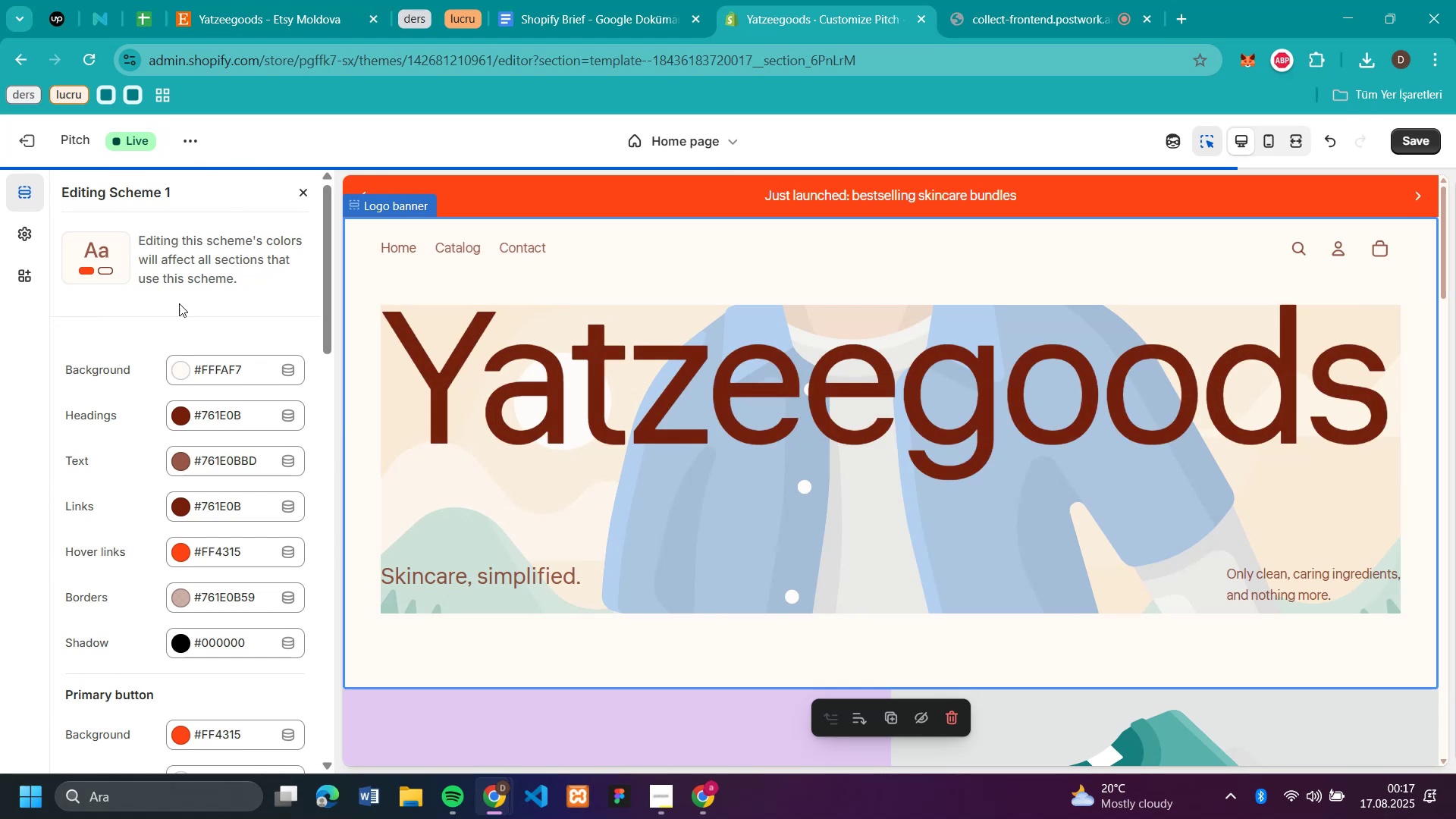 
scroll: coordinate [175, 316], scroll_direction: down, amount: 1.0
 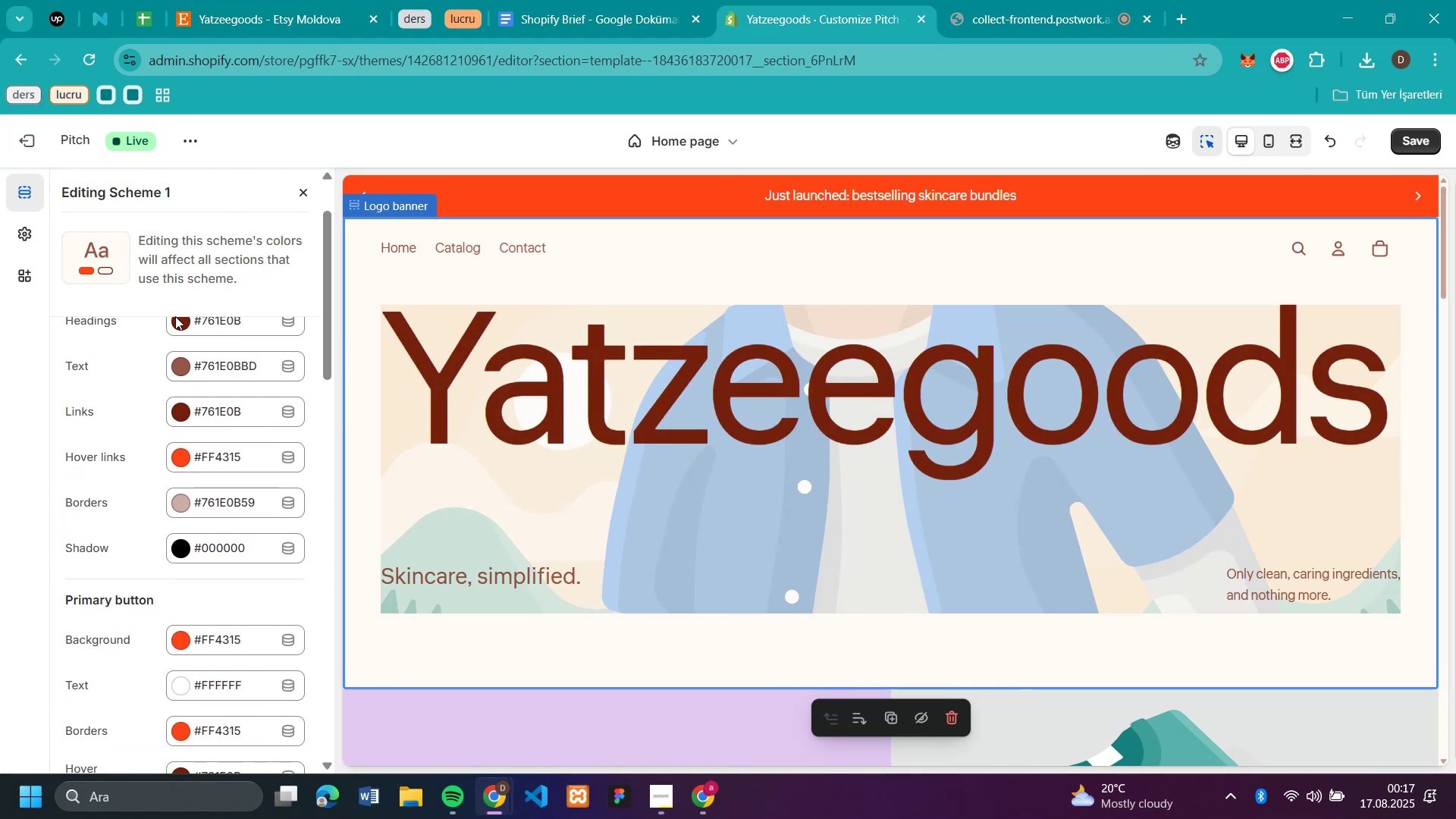 
scroll: coordinate [175, 316], scroll_direction: up, amount: 2.0
 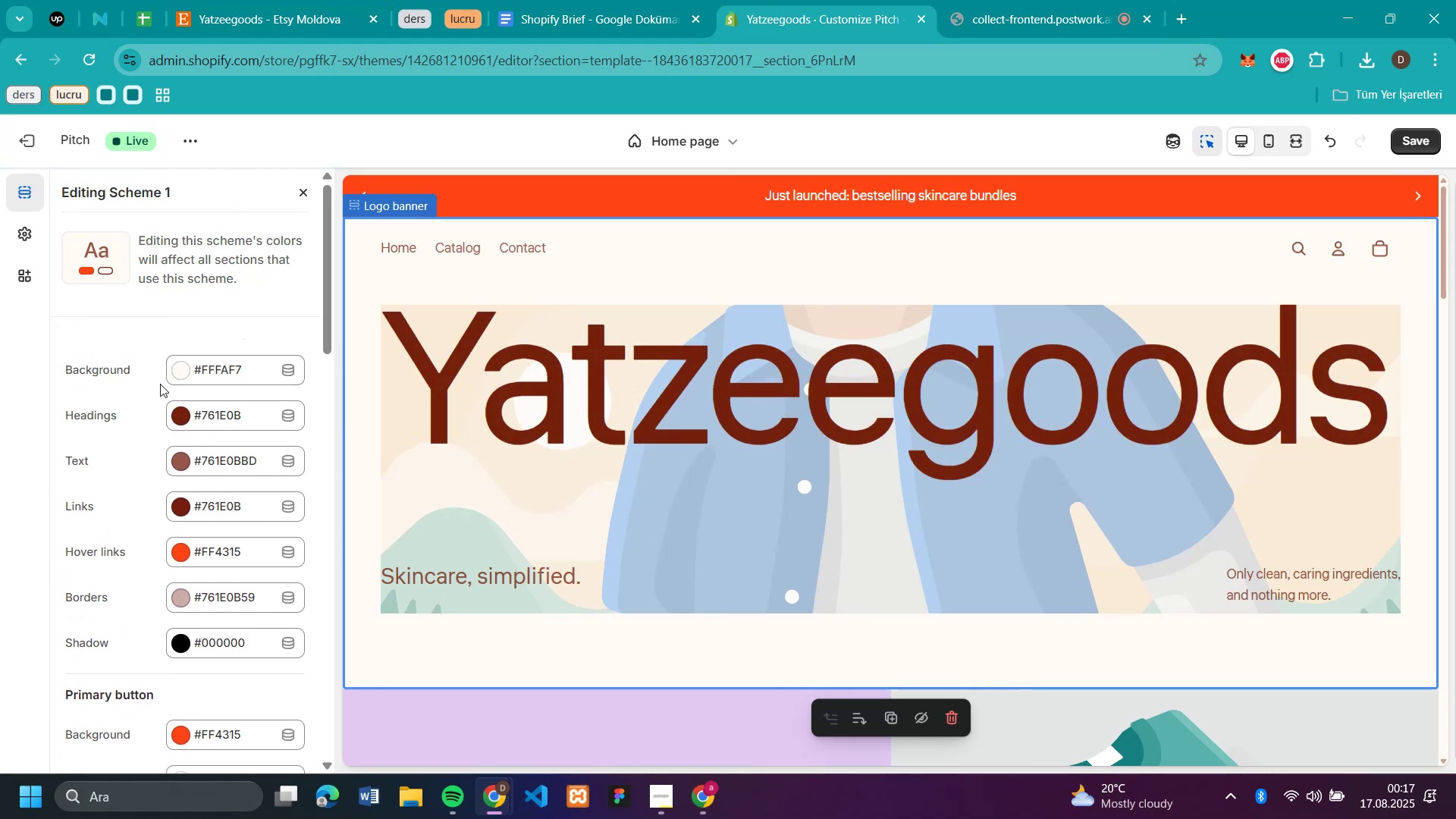 
wait(6.55)
 